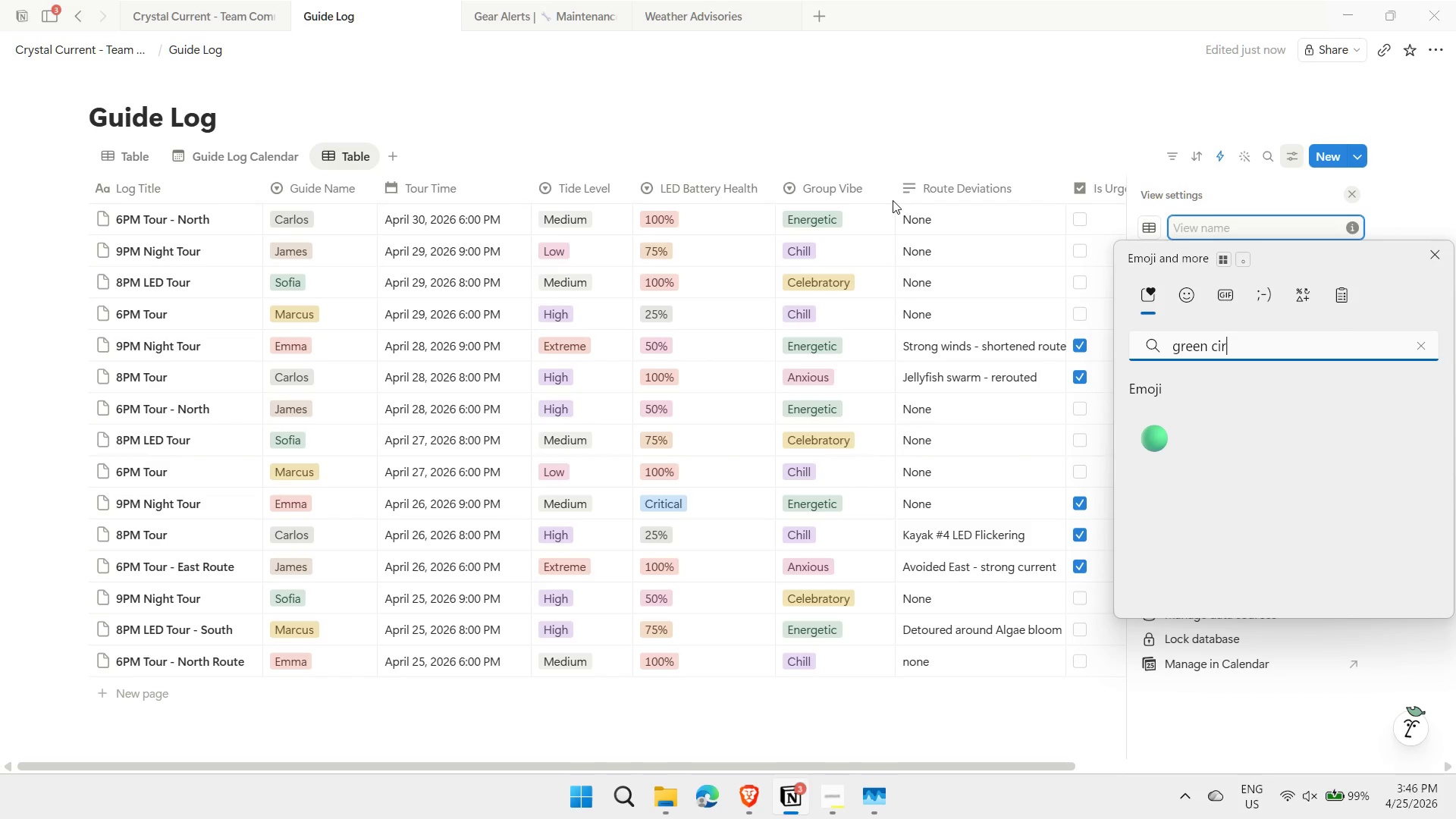 
key(ArrowDown)
 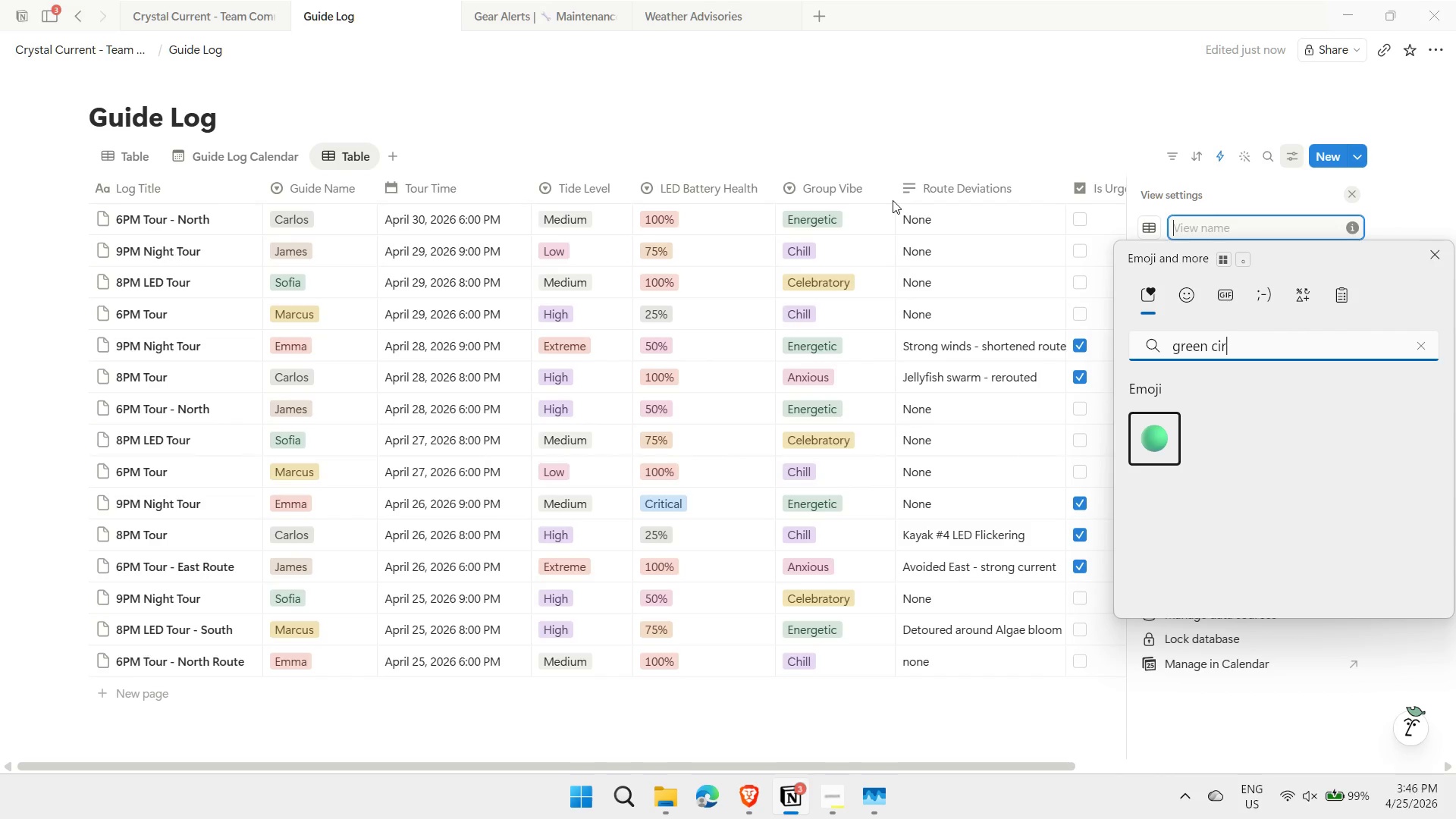 
key(Enter)
 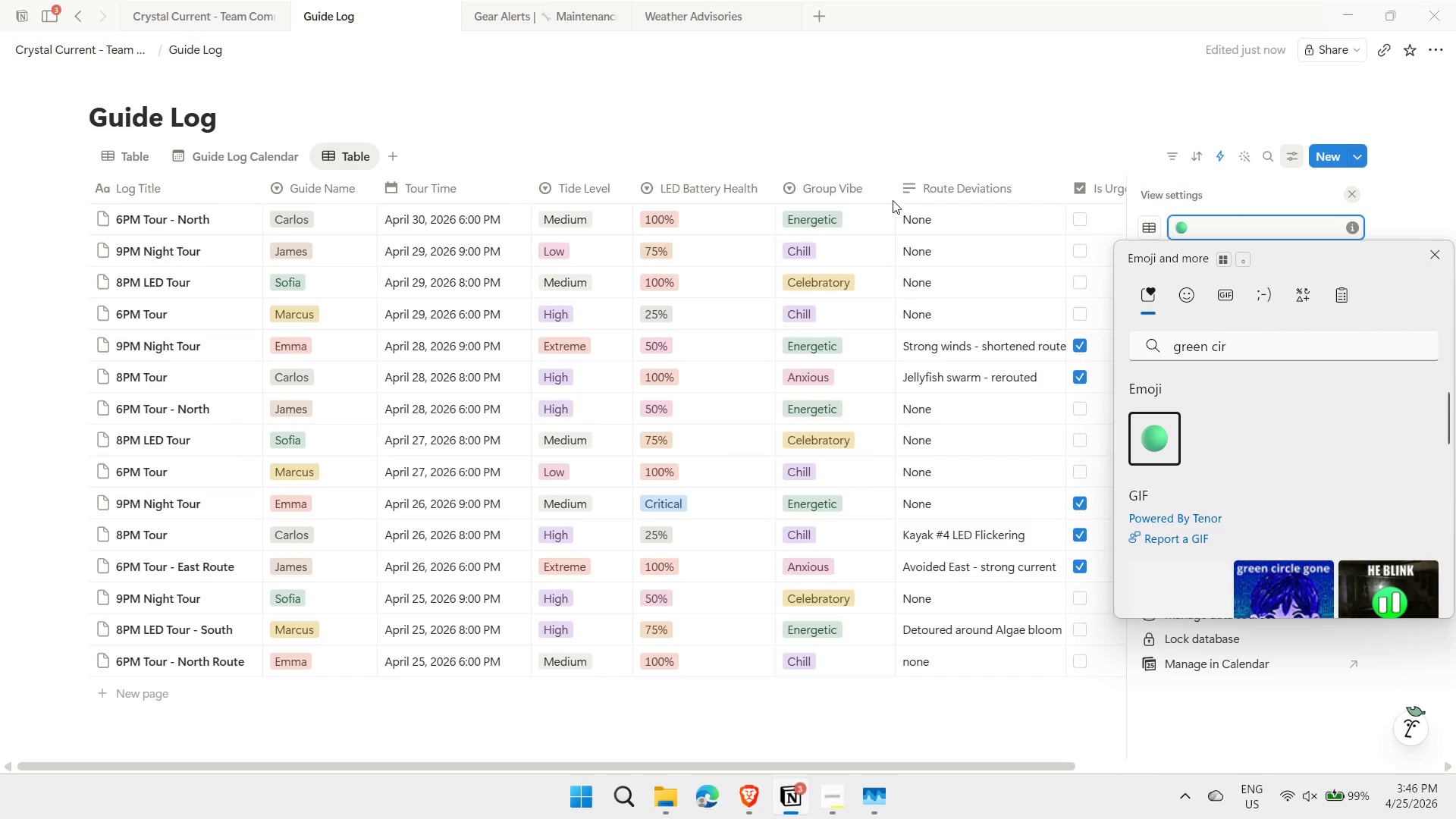 
type( Todays)
key(Backspace)
type(' s)
key(Backspace)
key(Backspace)
type(s Communicaion)
 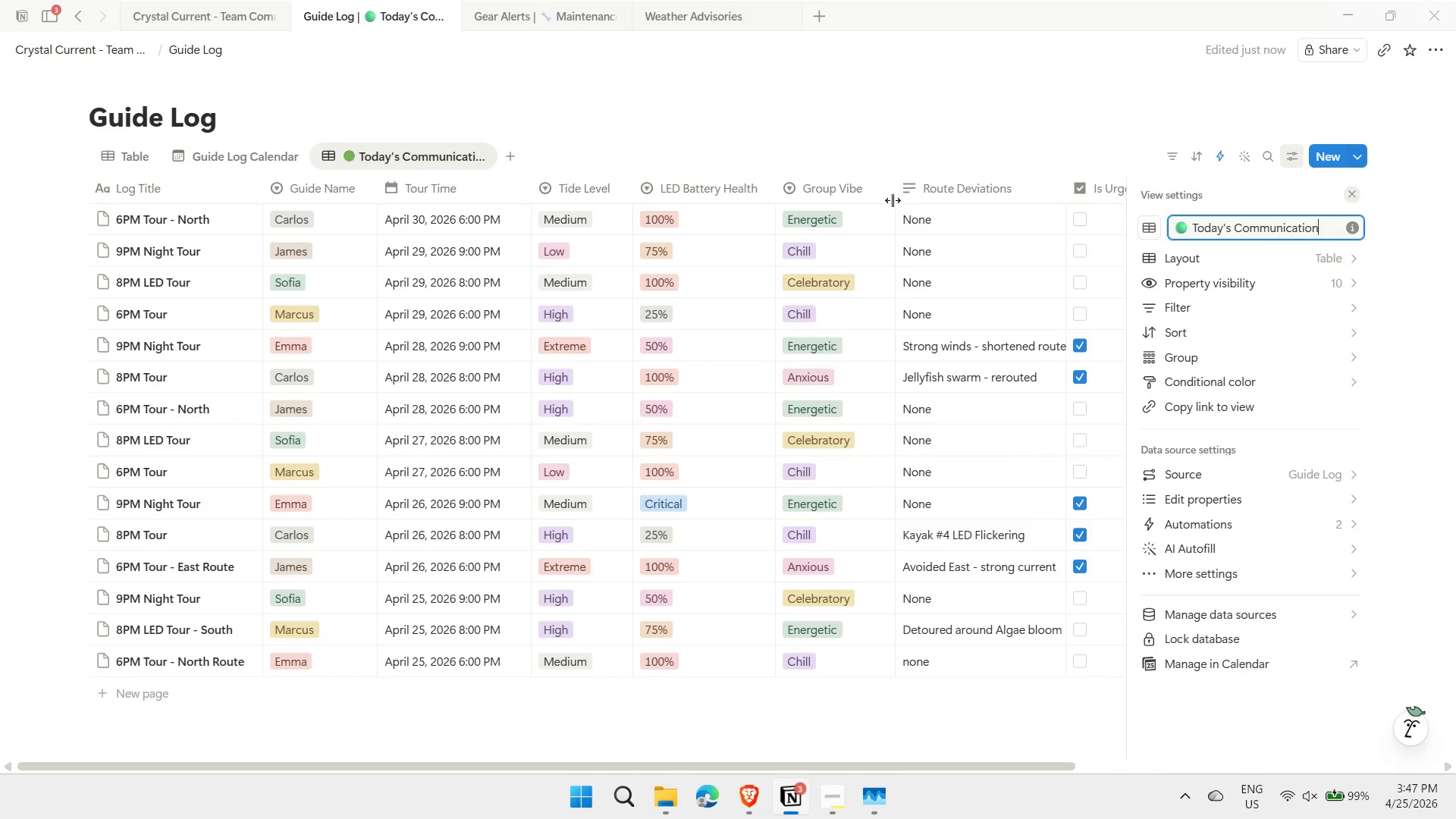 
key(Enter)
 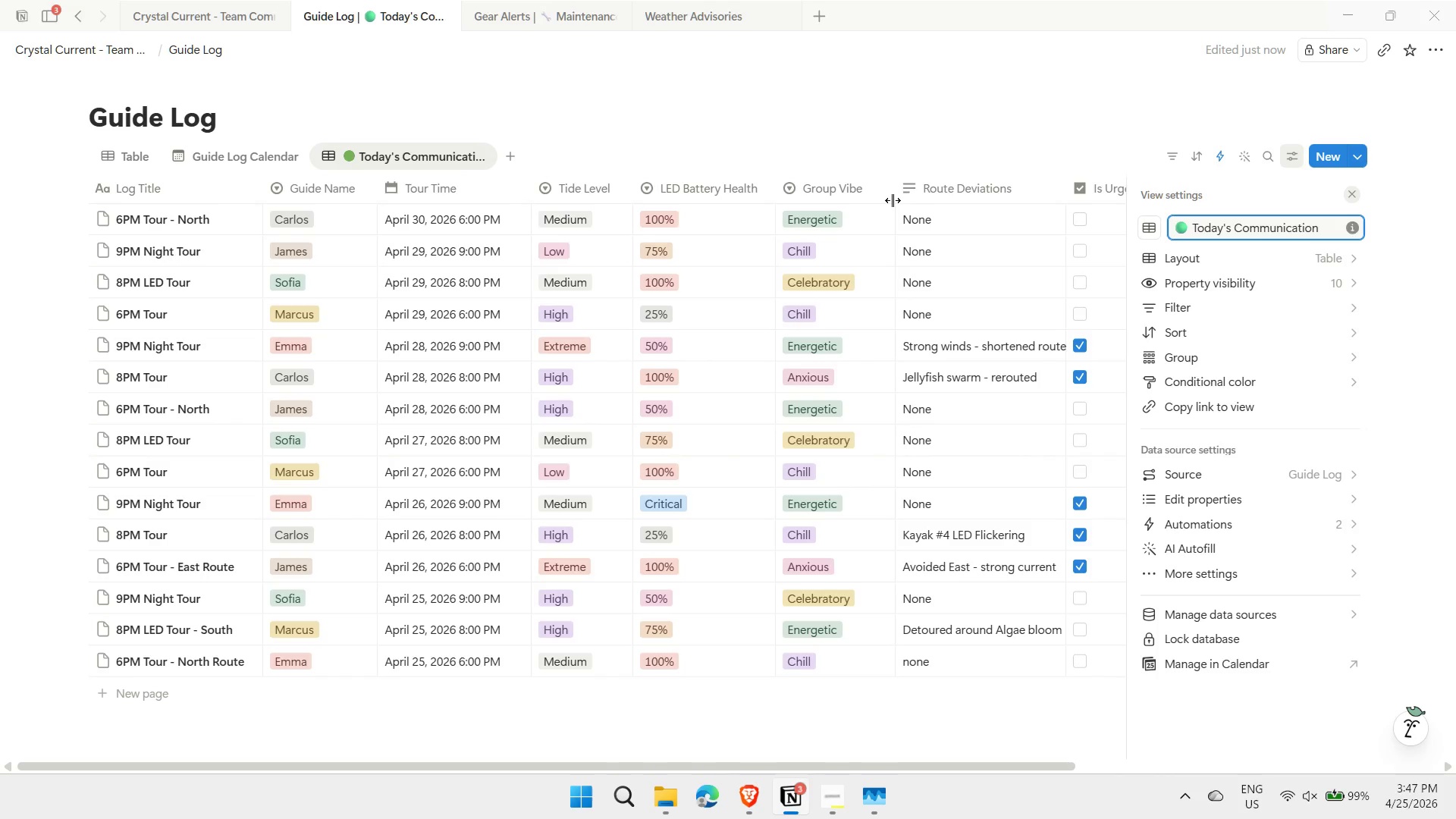 
key(S)
 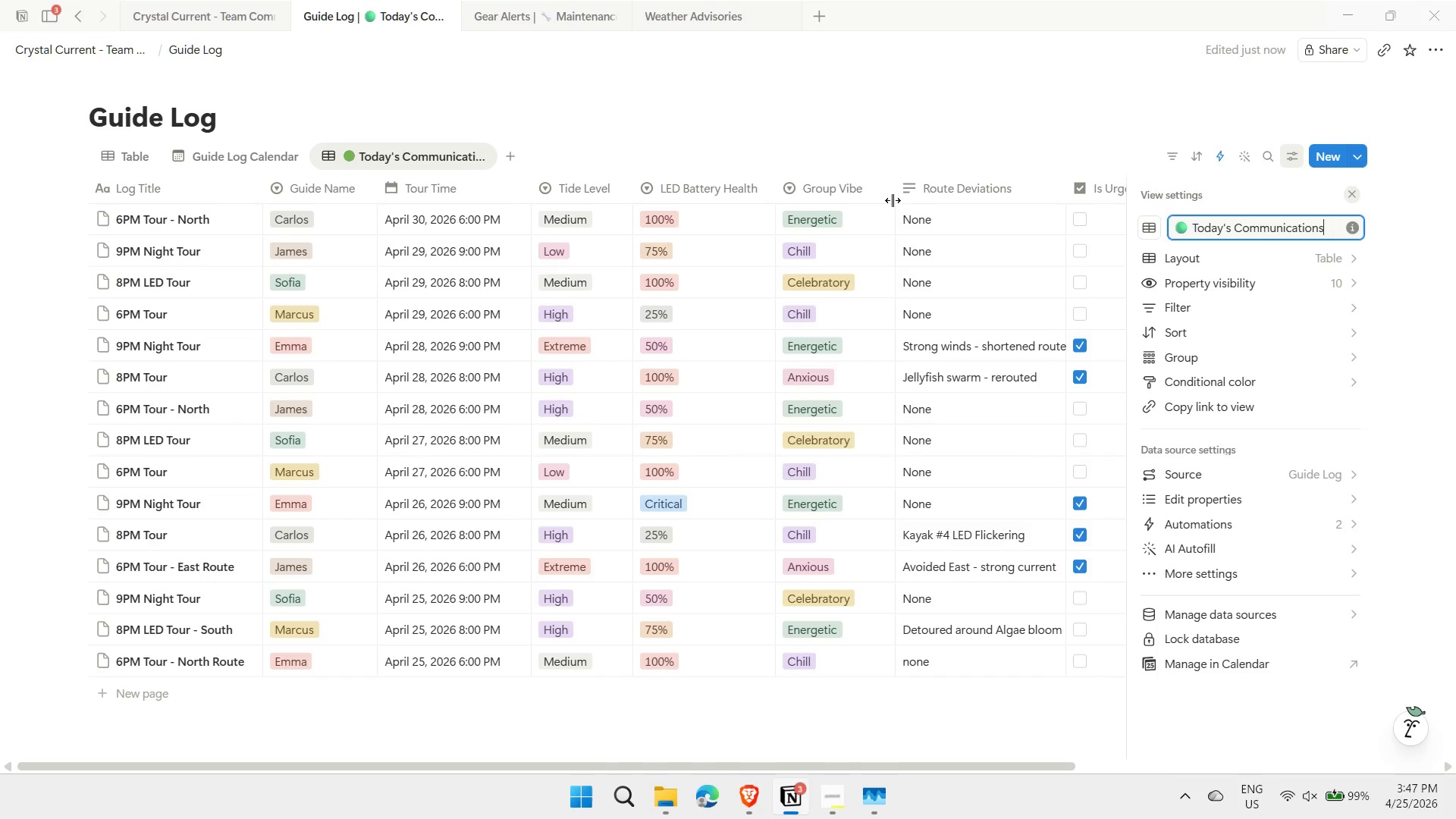 
key(Enter)
 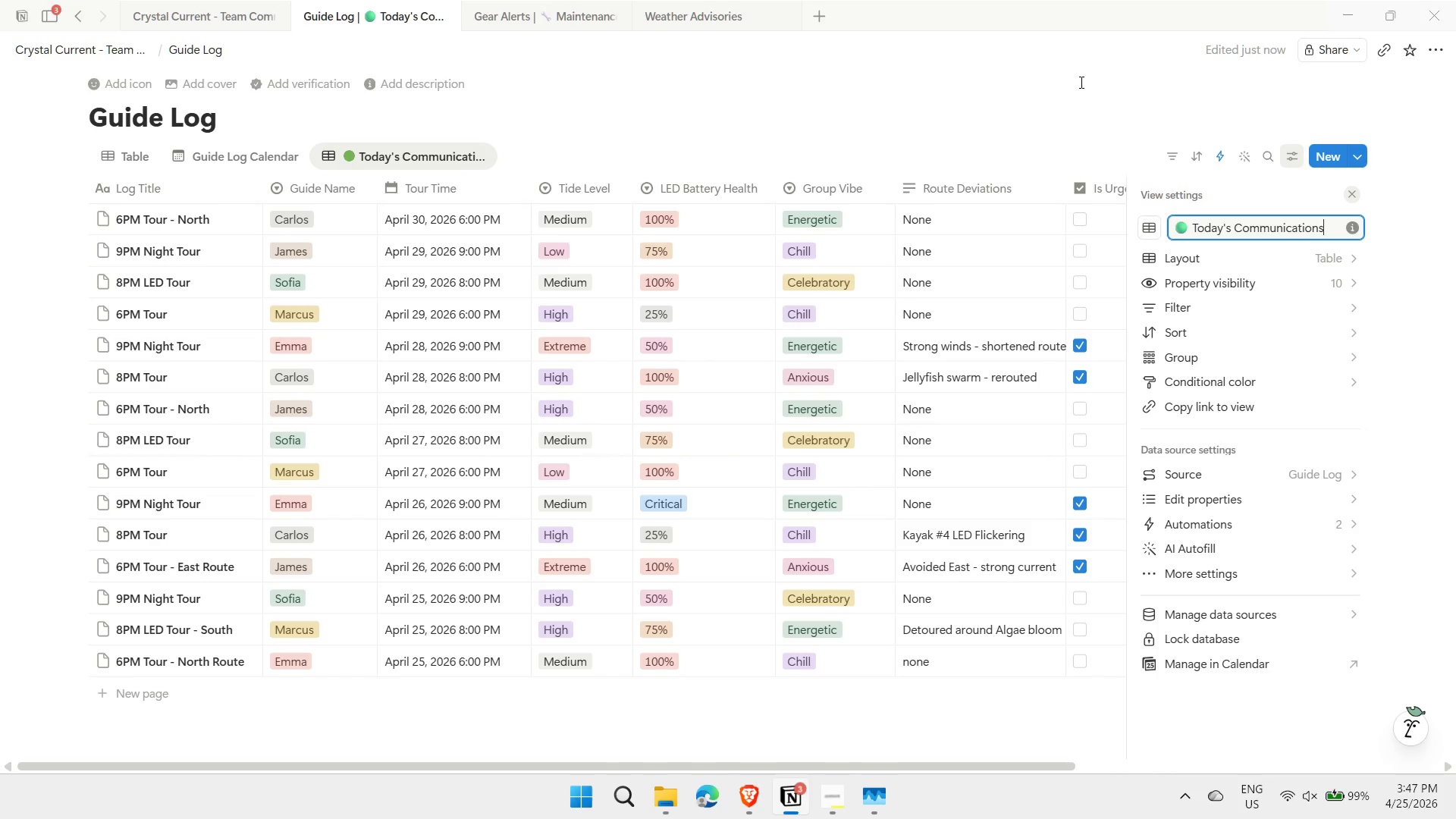 
left_click([1185, 306])
 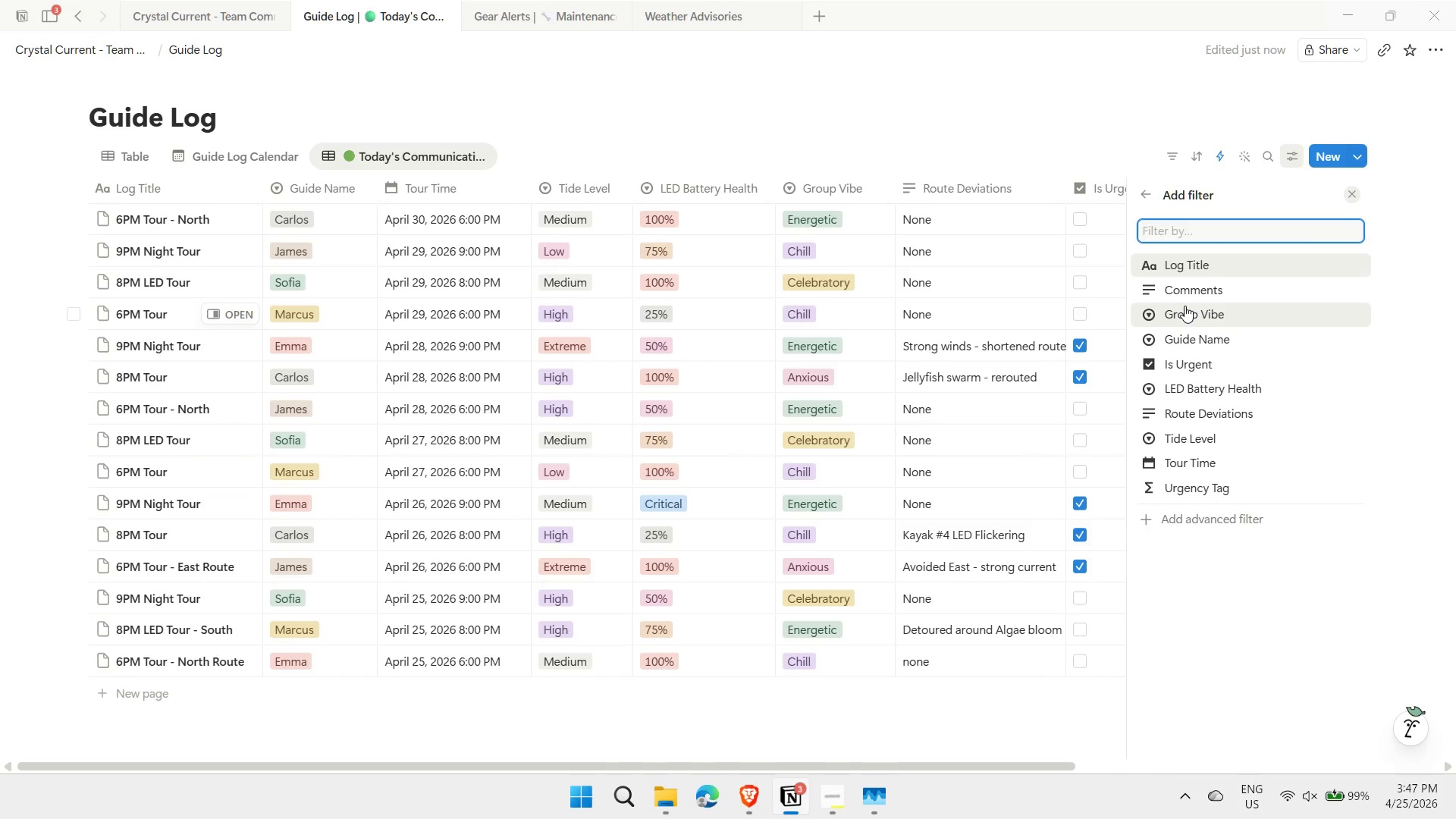 
wait(7.31)
 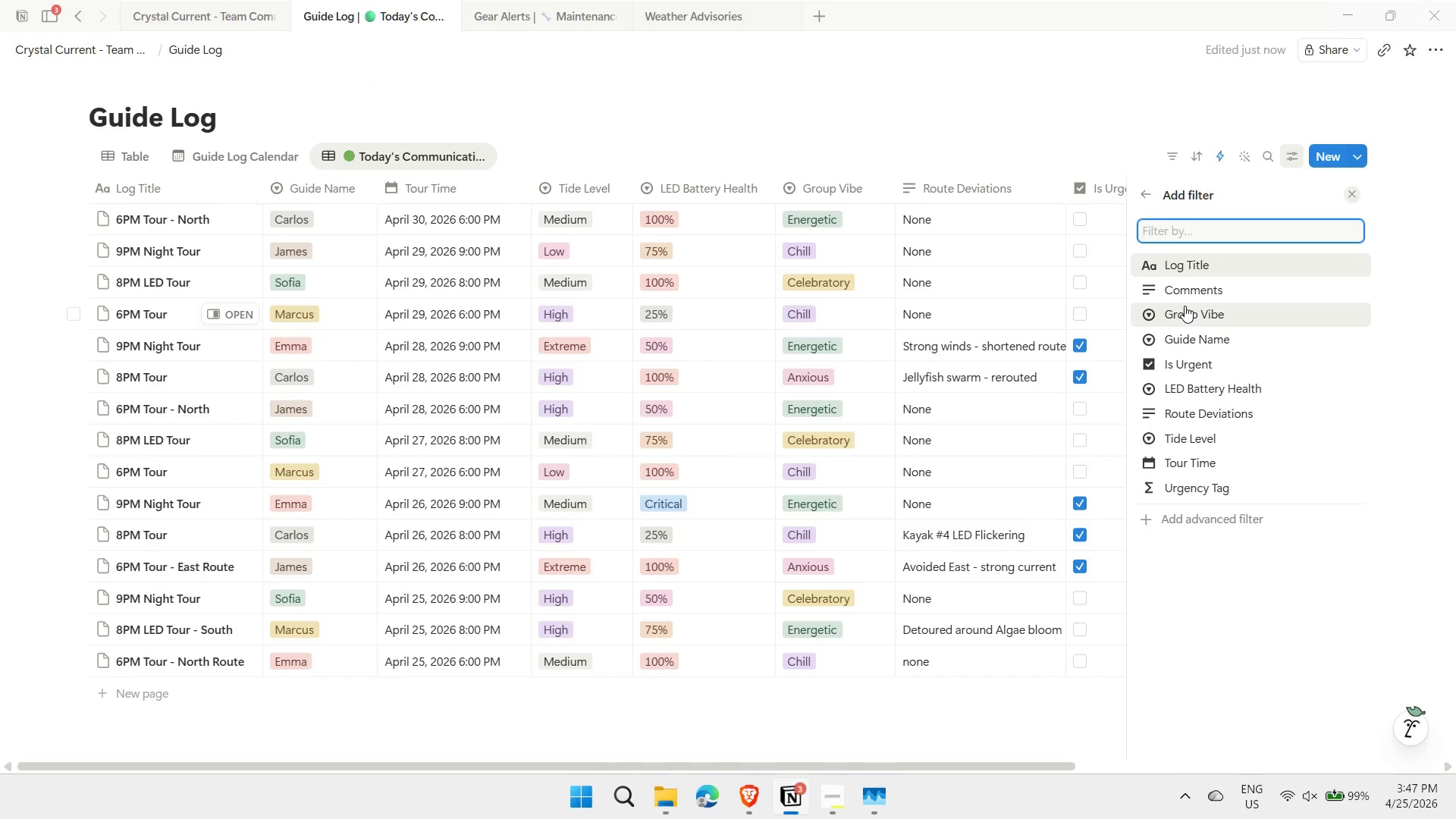 
left_click([1234, 460])
 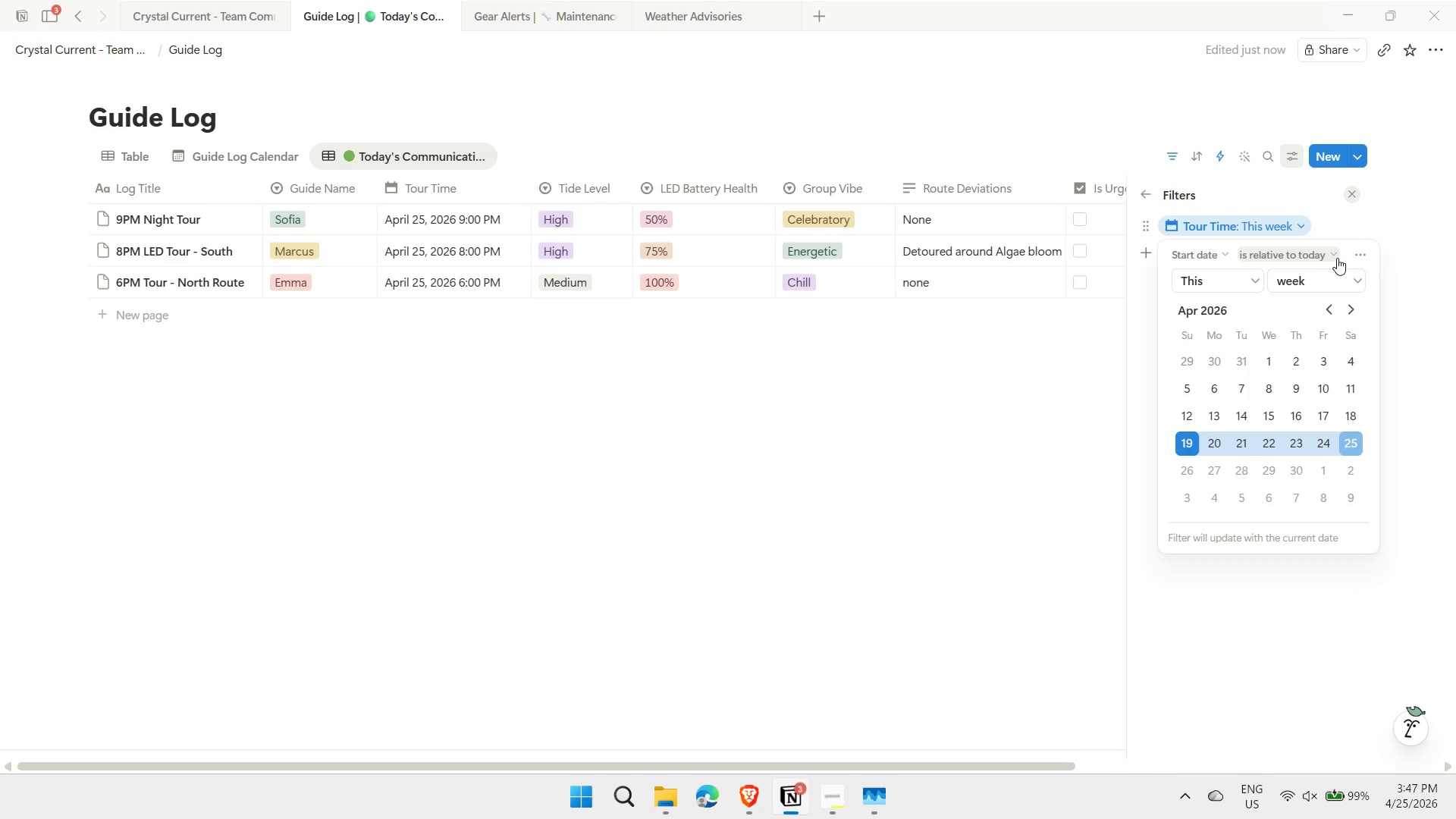 
wait(8.61)
 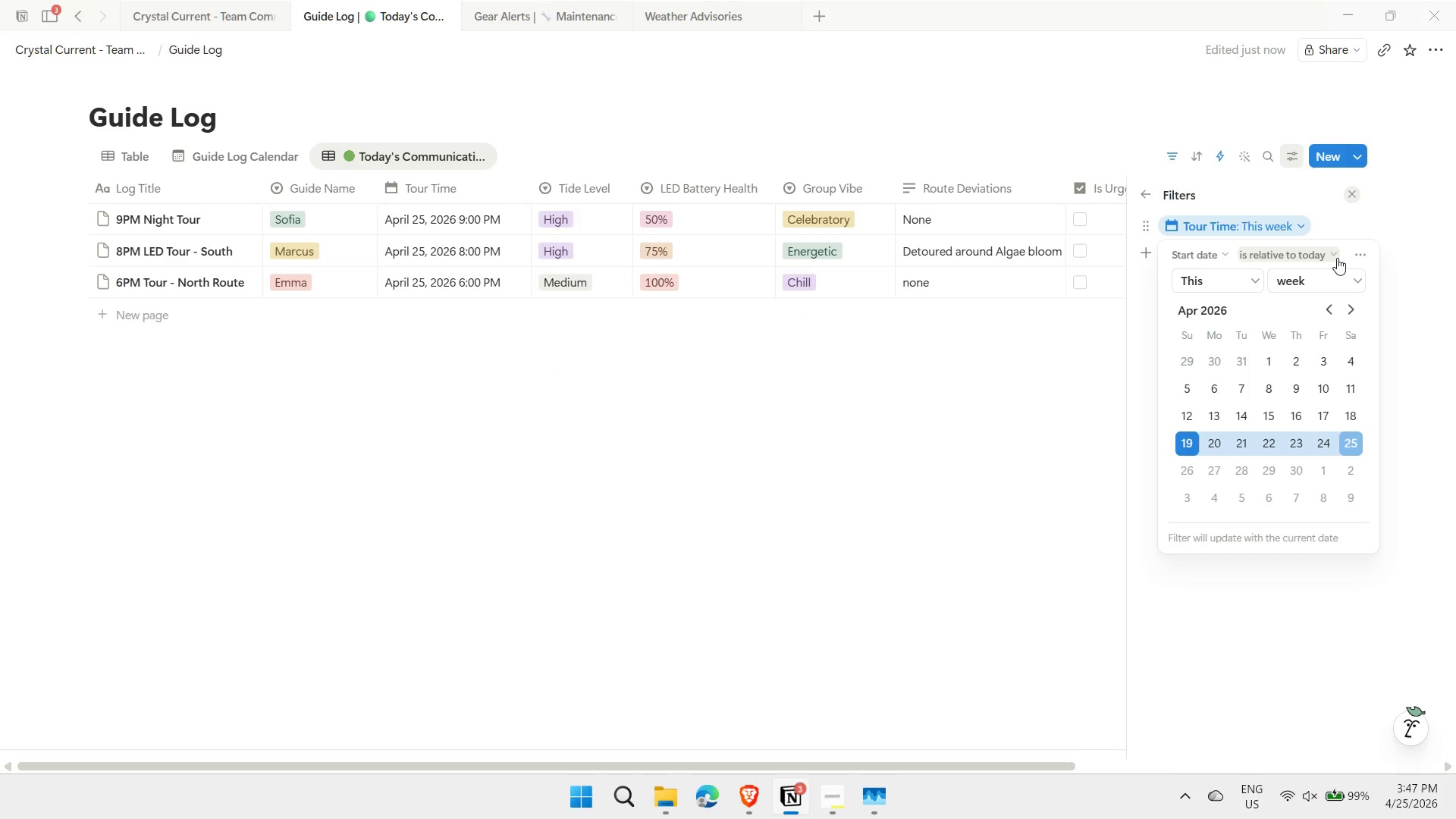 
left_click([1332, 252])
 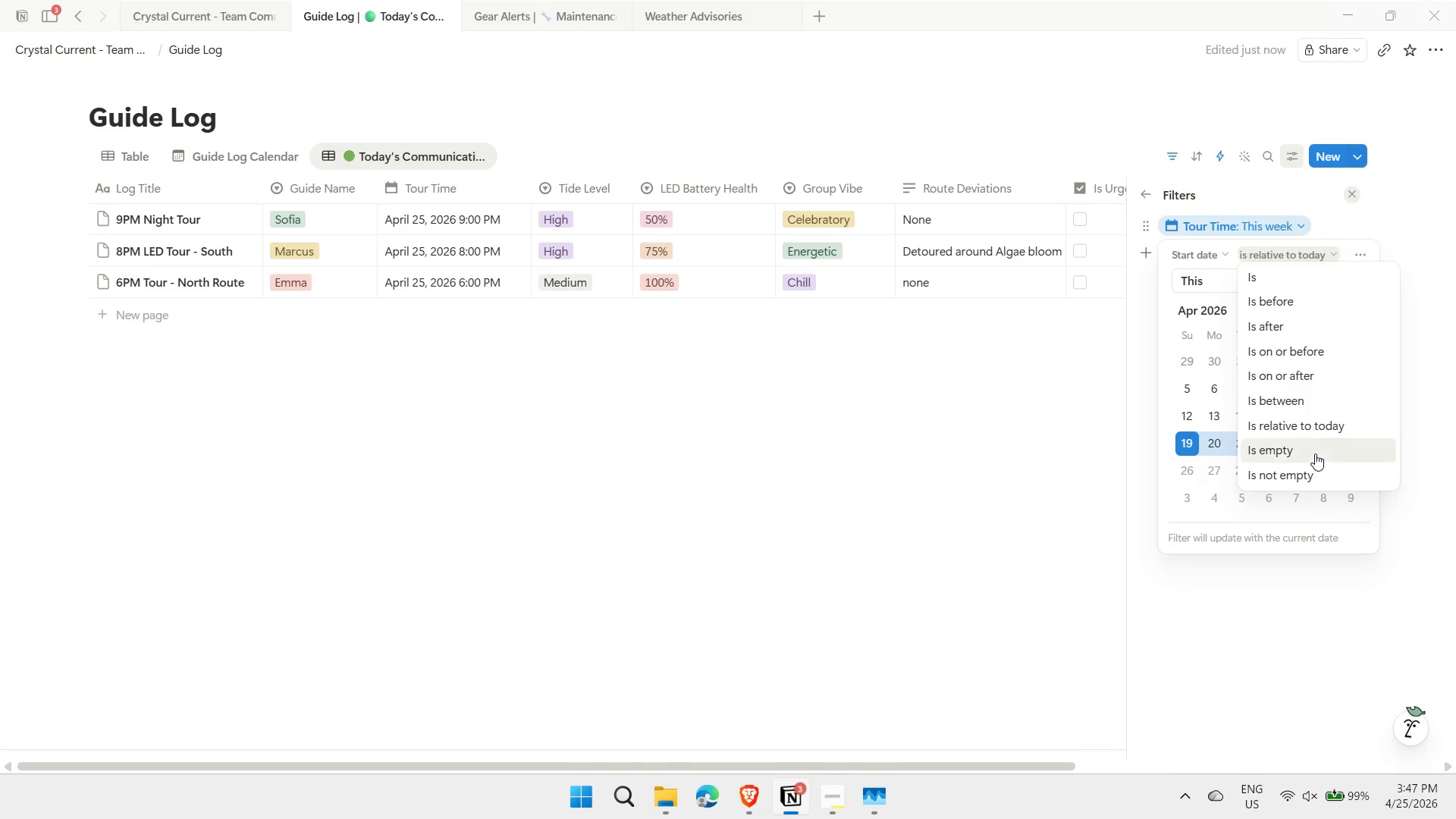 
left_click([1313, 427])
 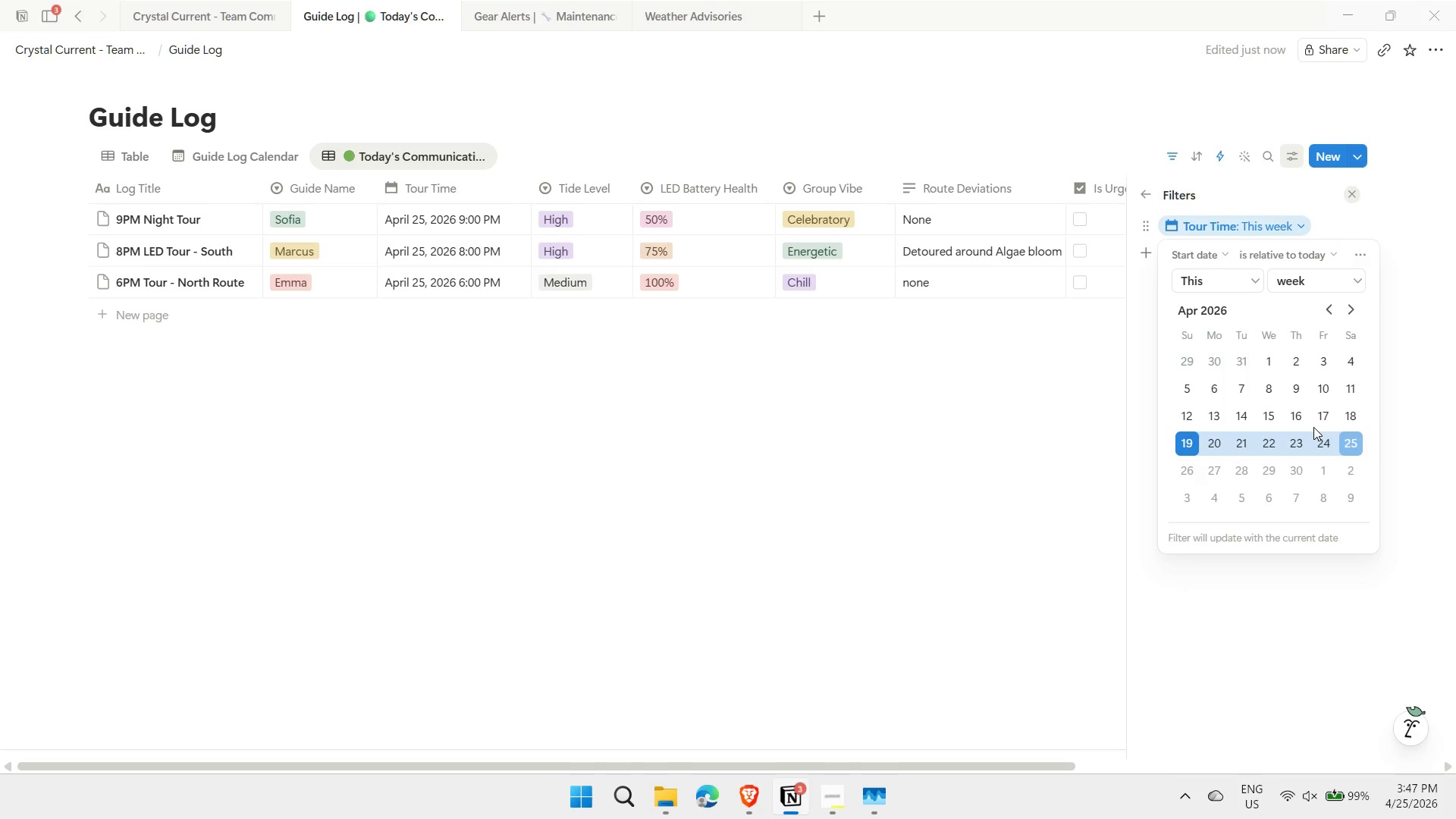 
key(Enter)
 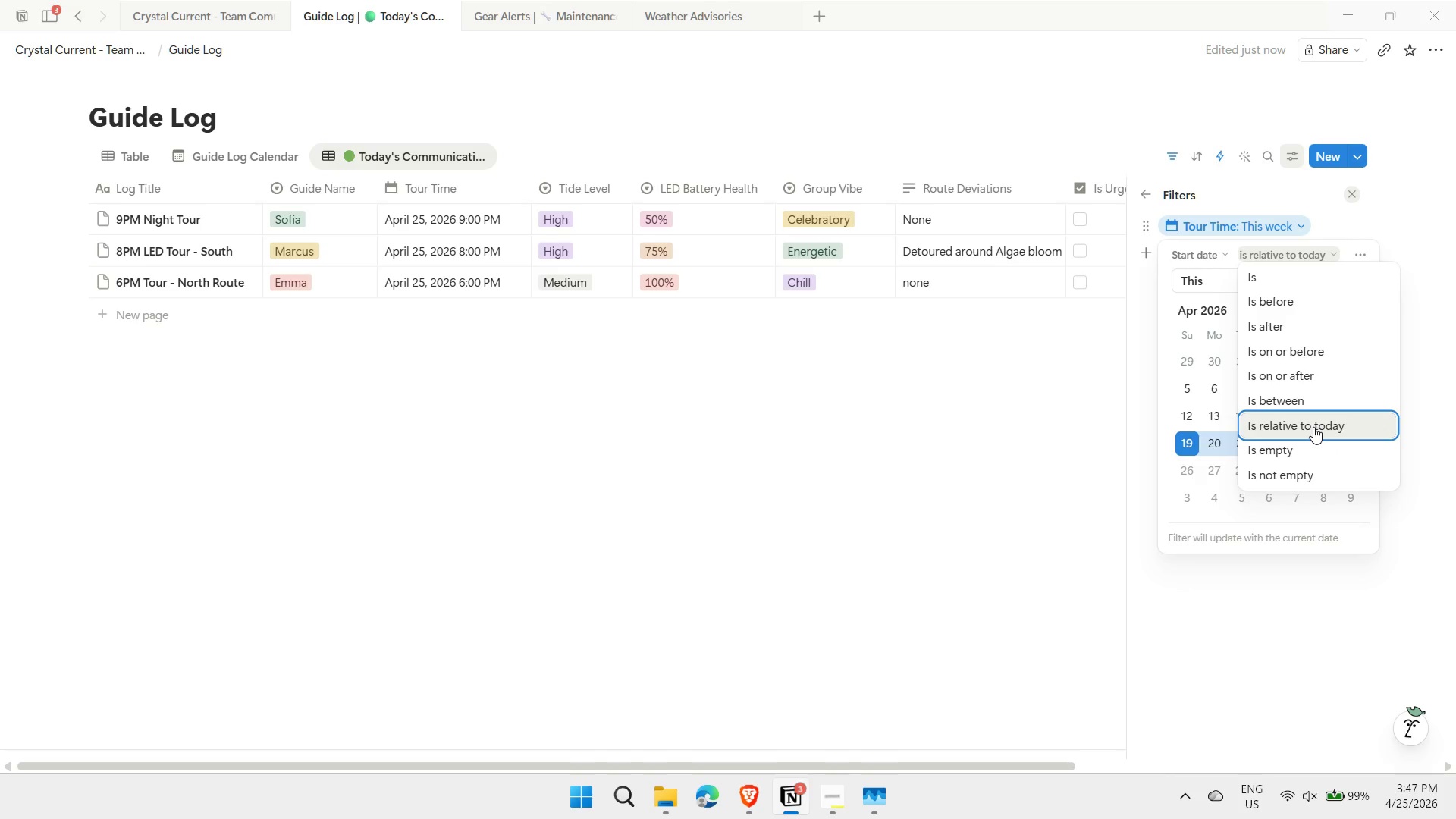 
key(ArrowDown)
 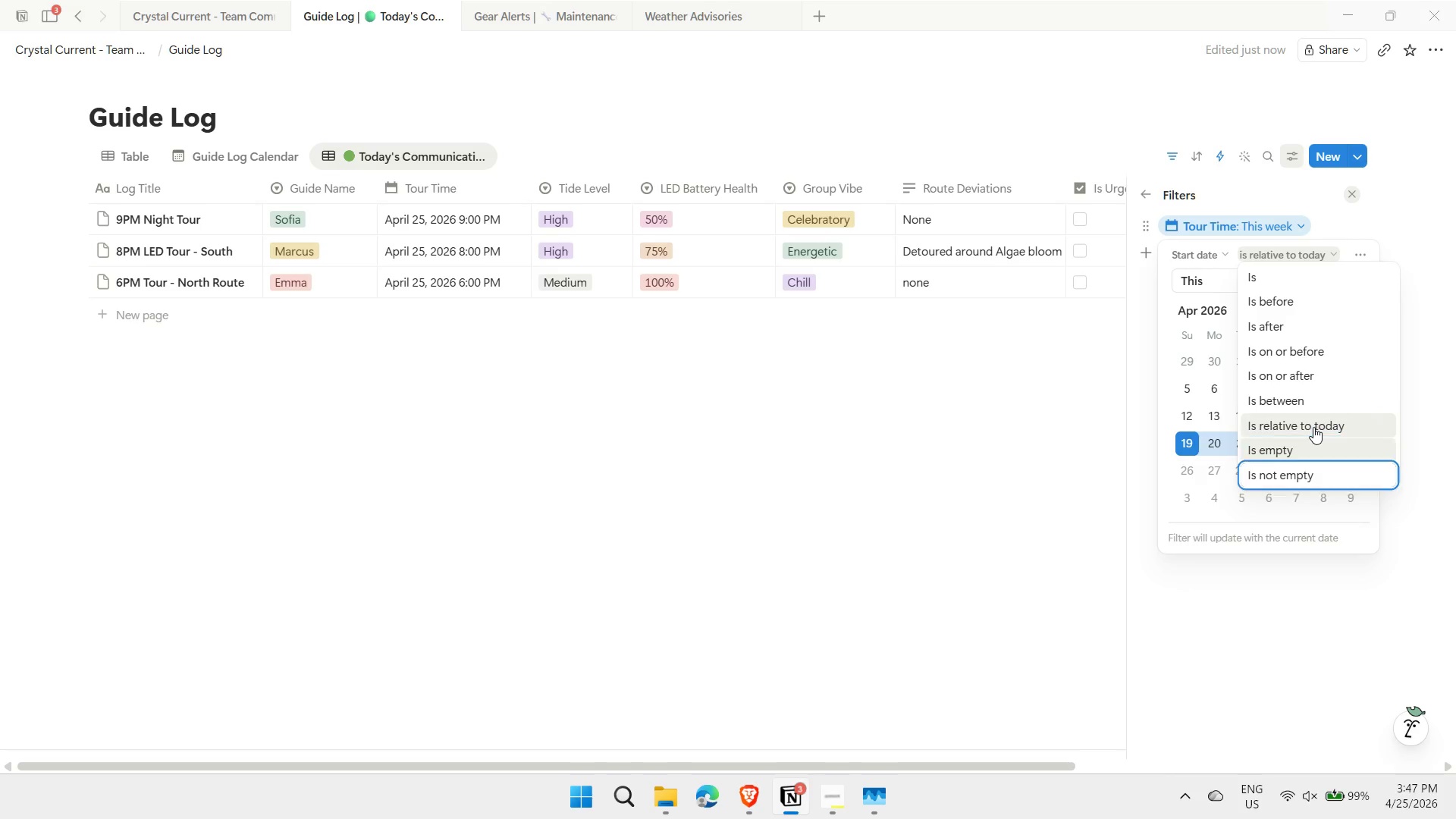 
key(ArrowDown)
 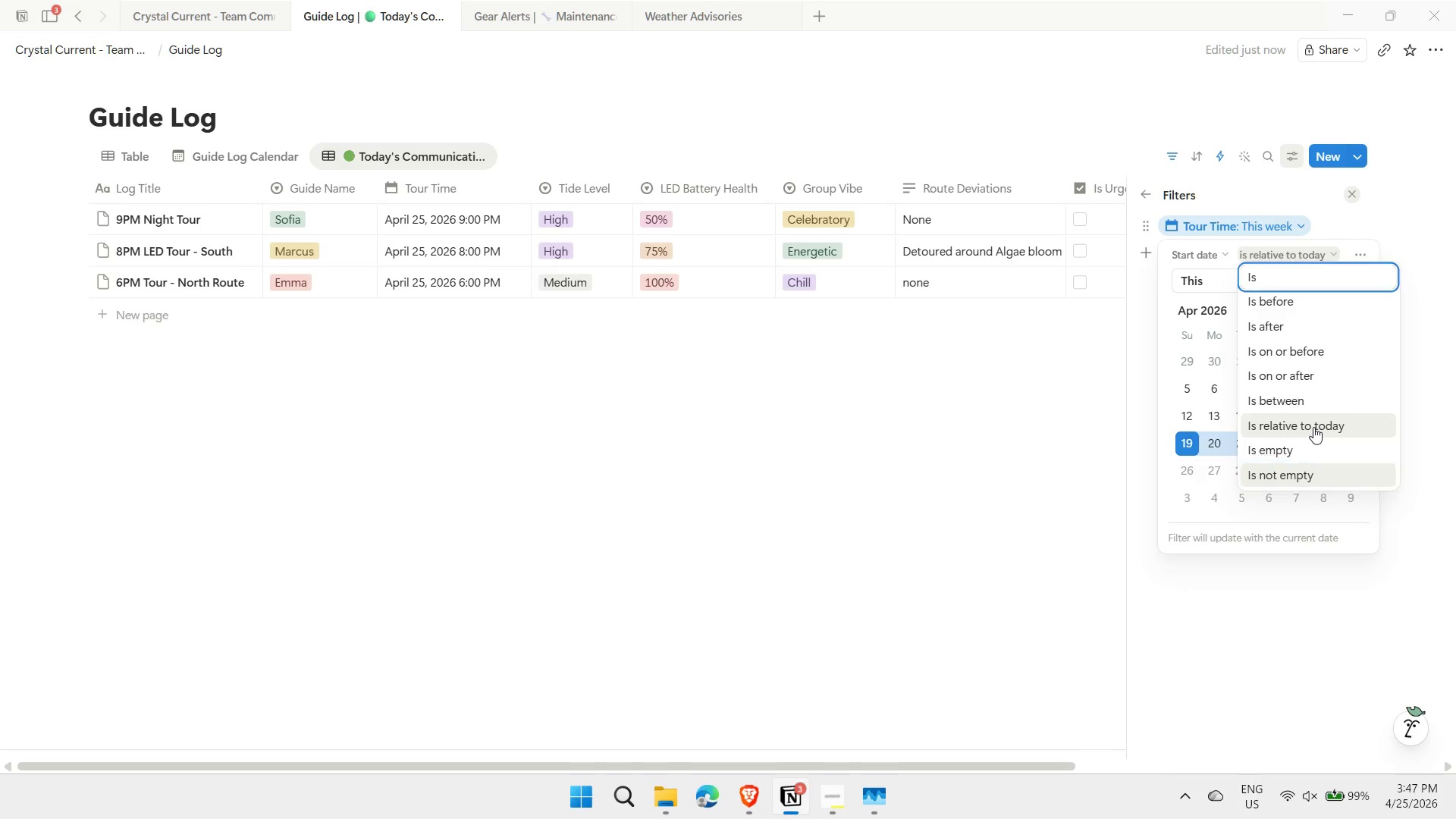 
key(ArrowDown)
 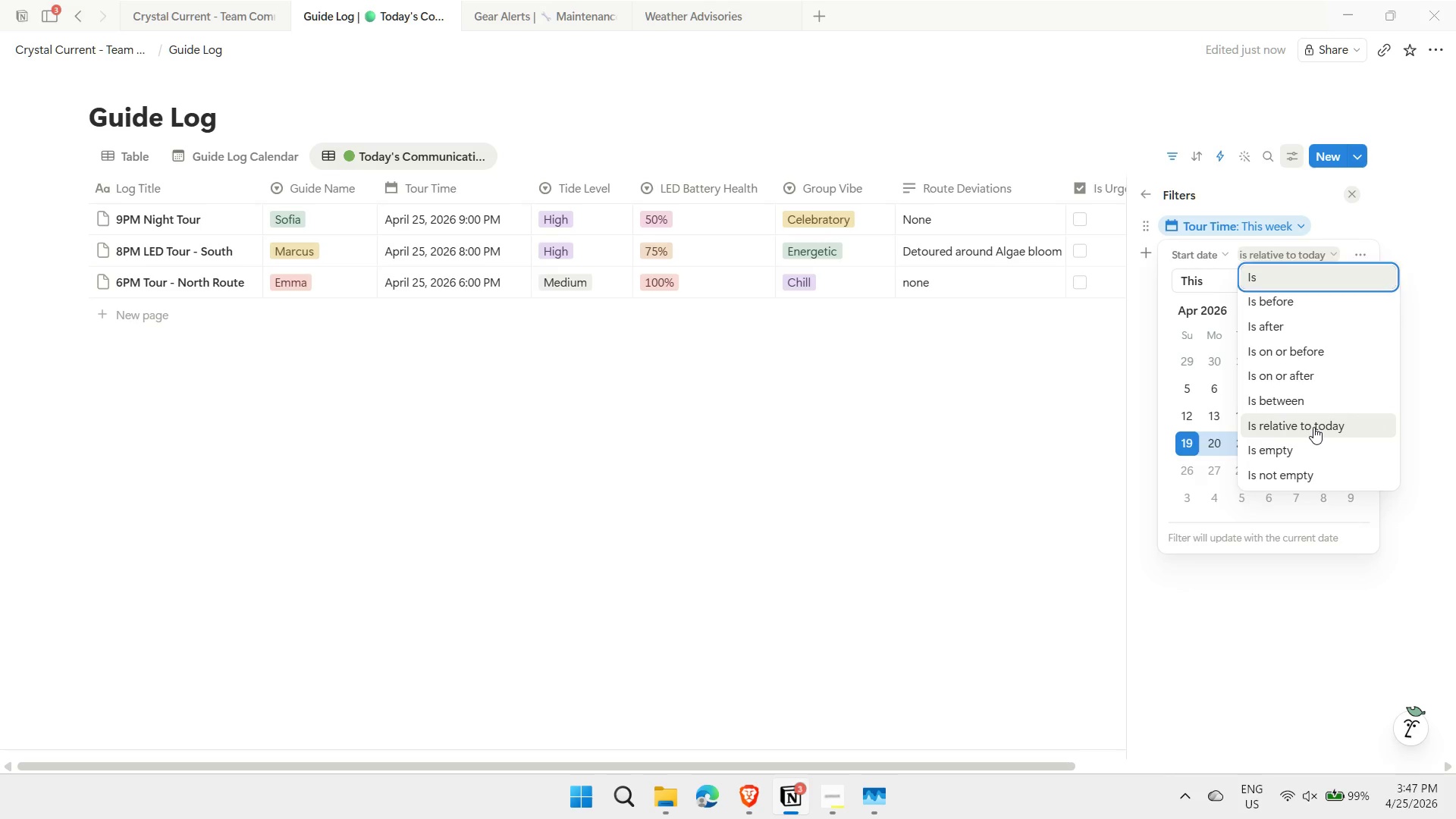 
key(ArrowDown)
 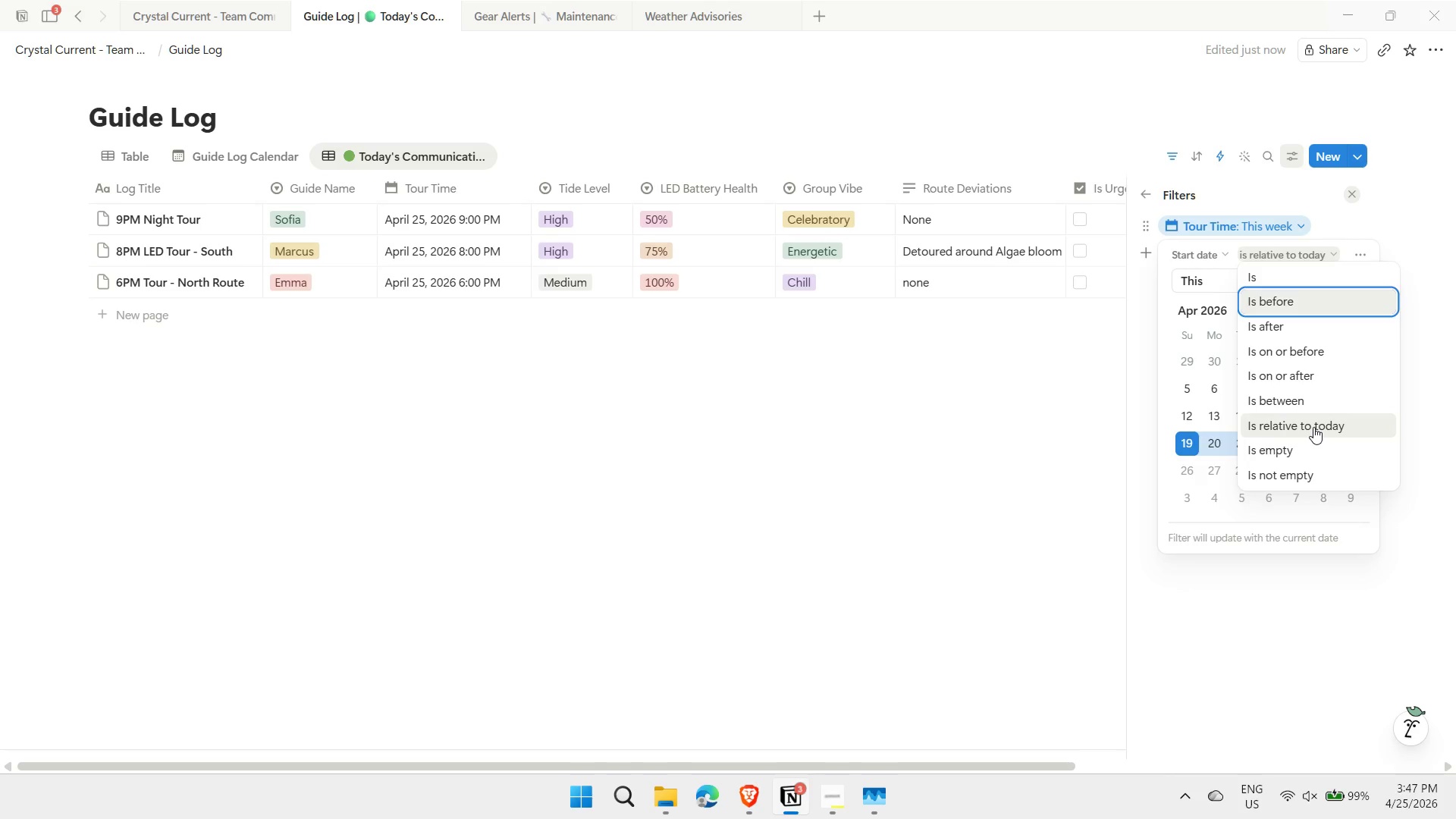 
key(ArrowDown)
 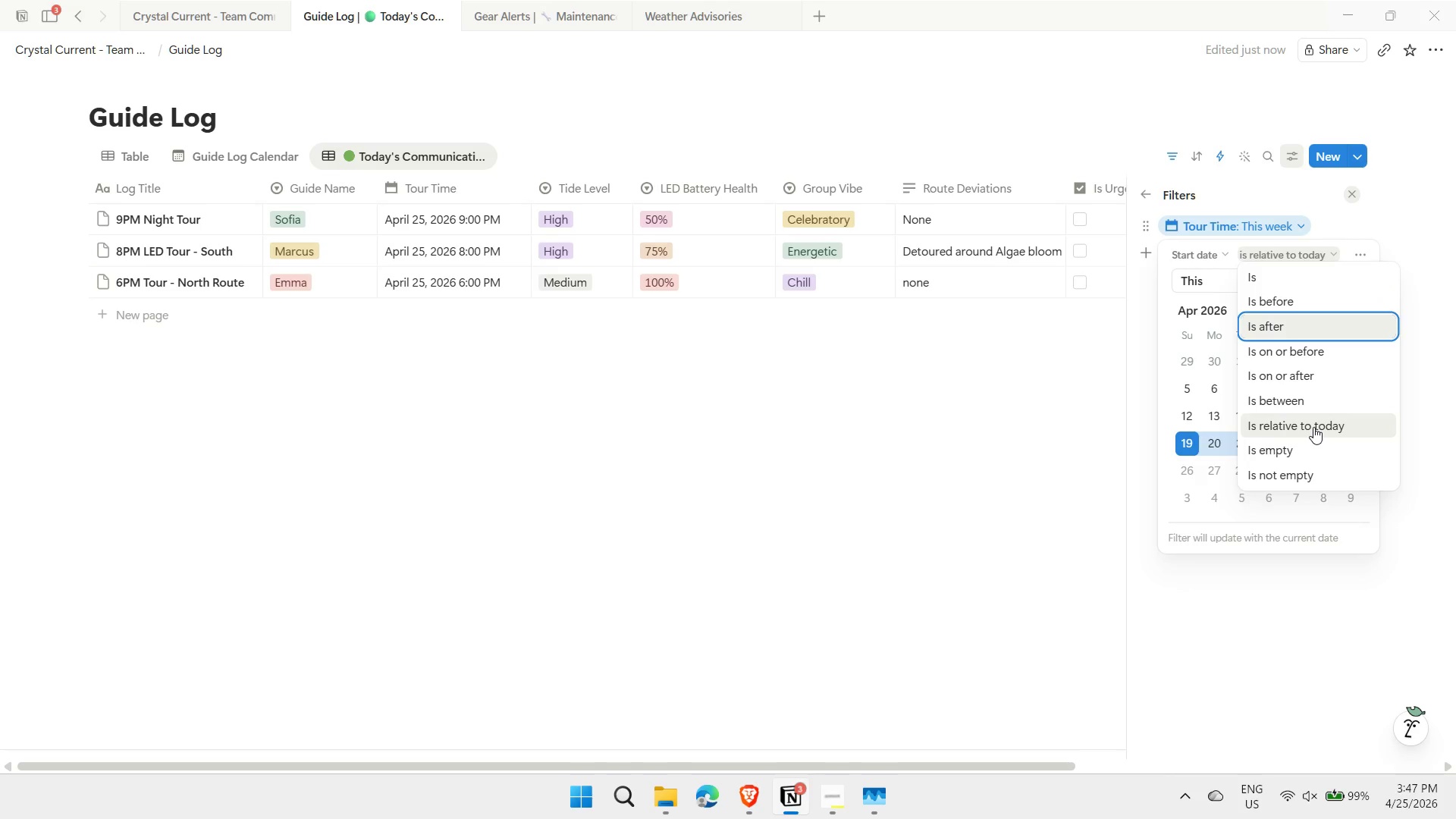 
key(ArrowDown)
 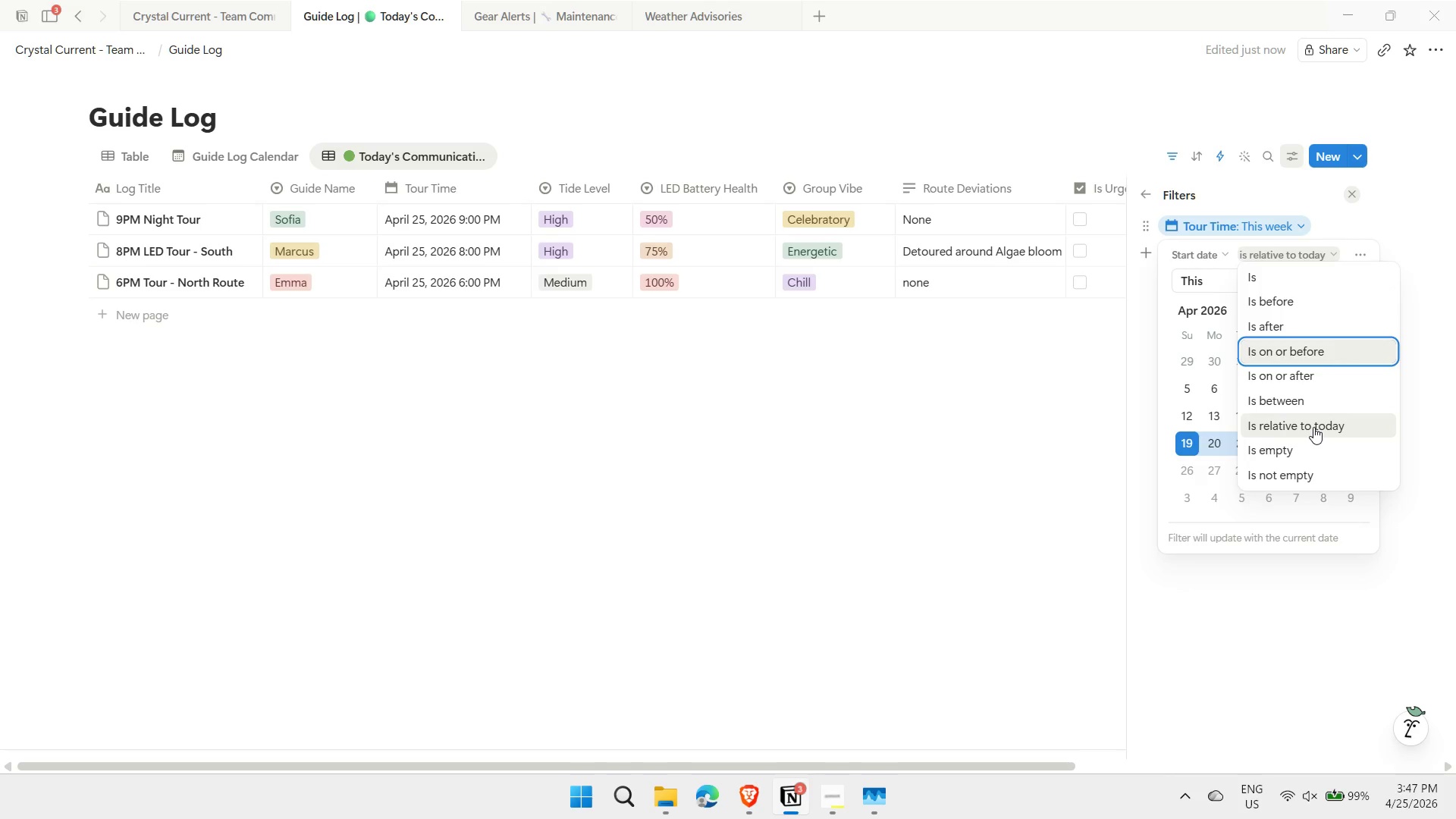 
key(ArrowDown)
 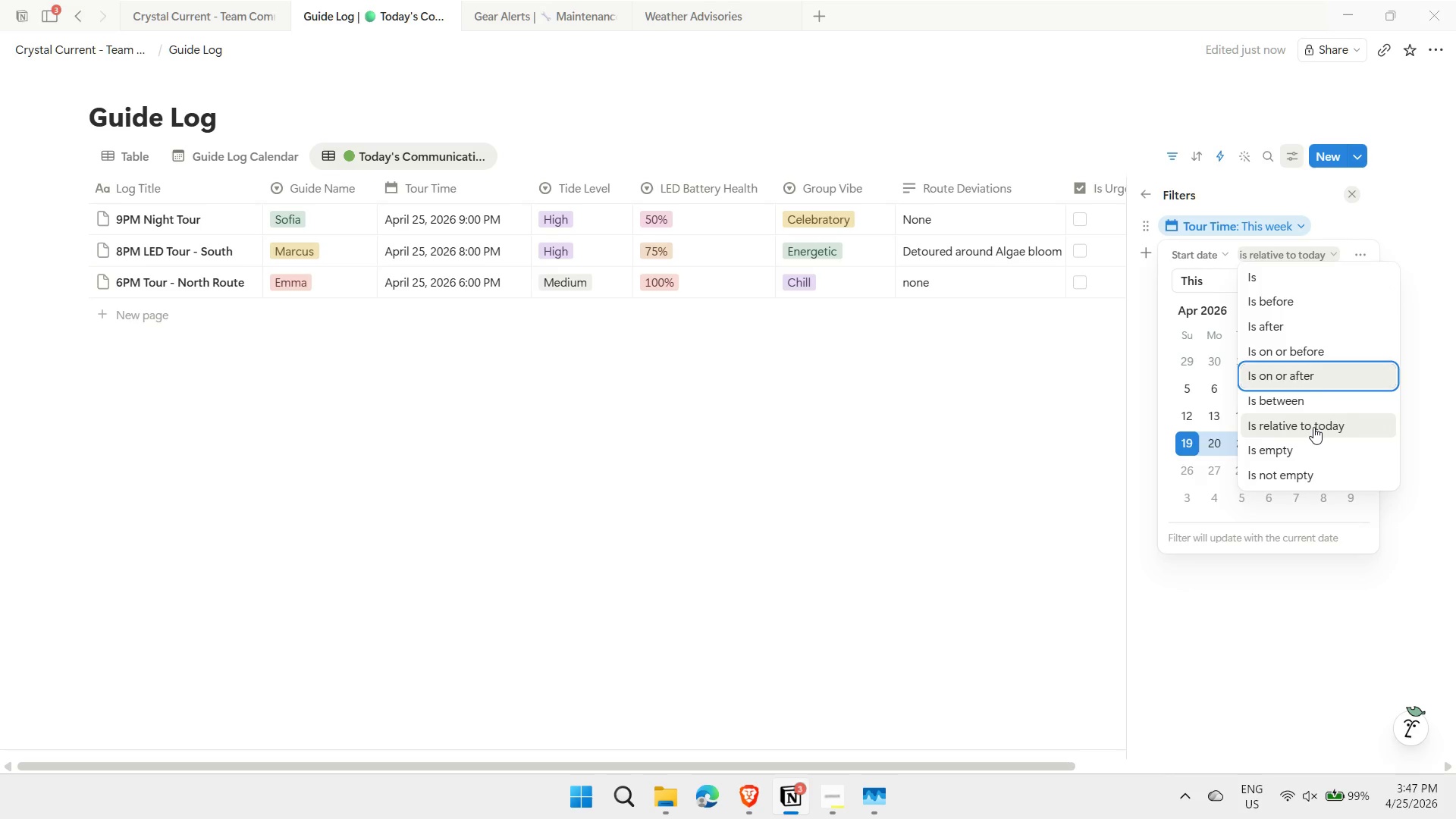 
key(ArrowDown)
 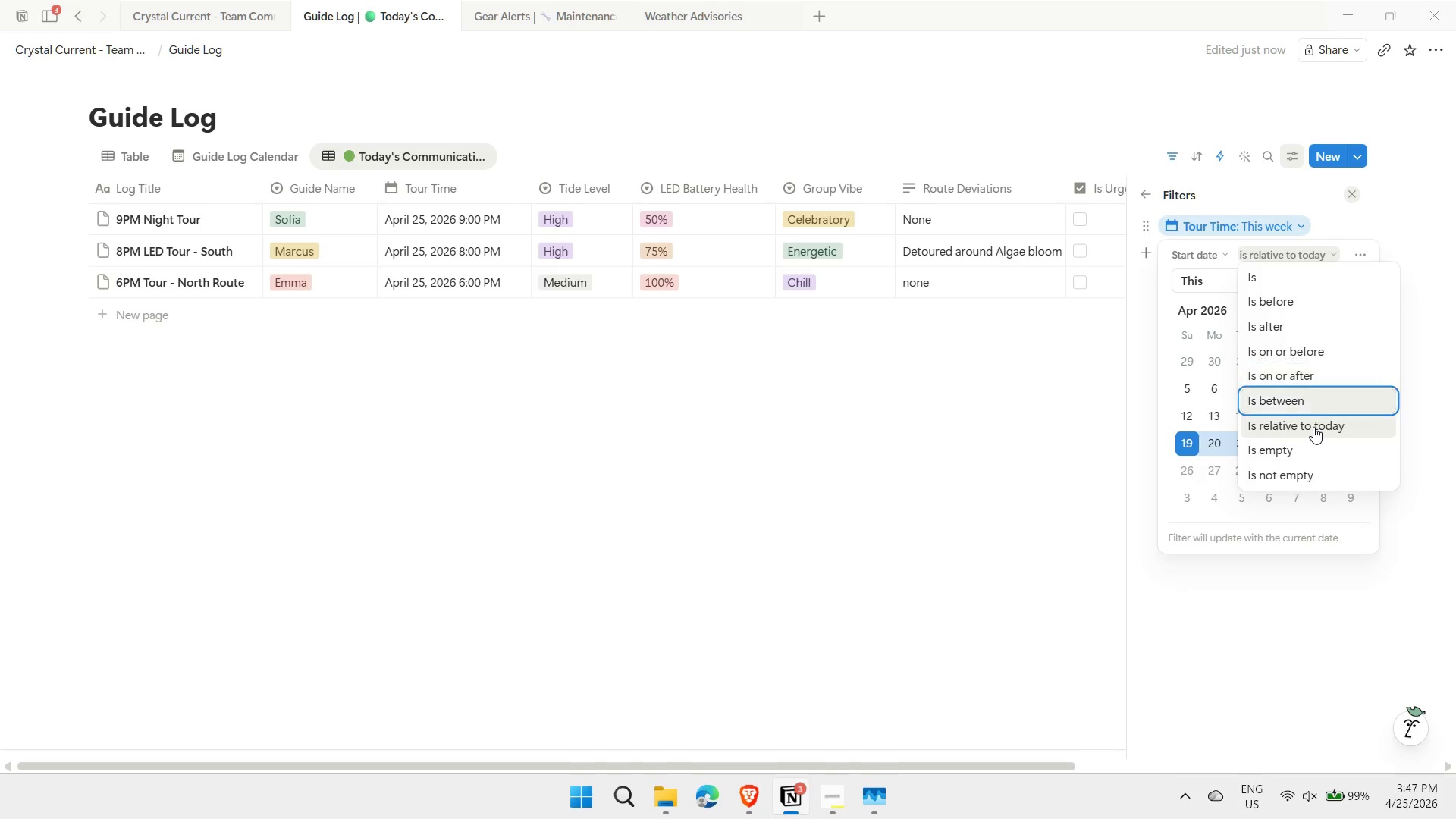 
key(ArrowDown)
 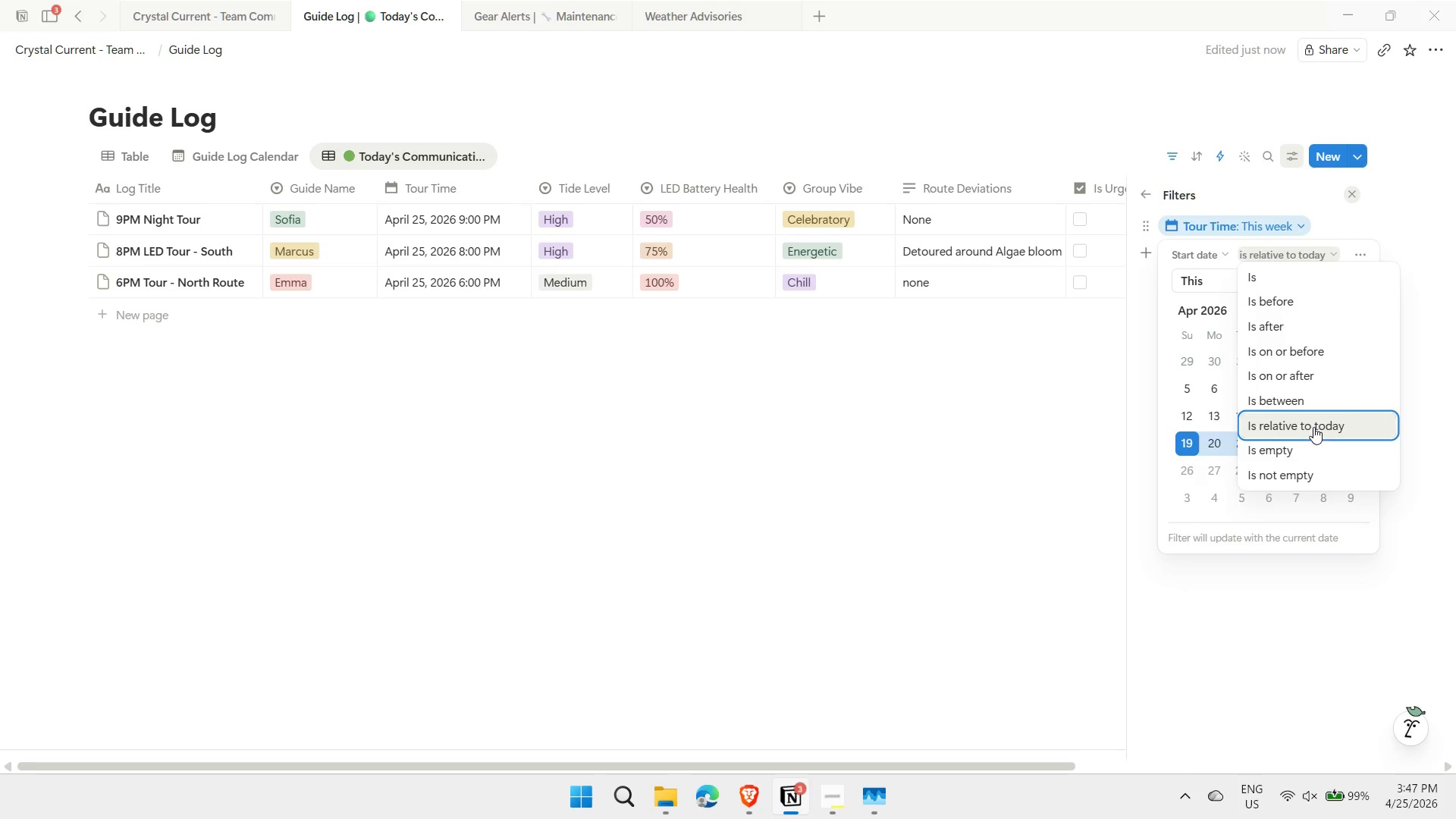 
key(Enter)
 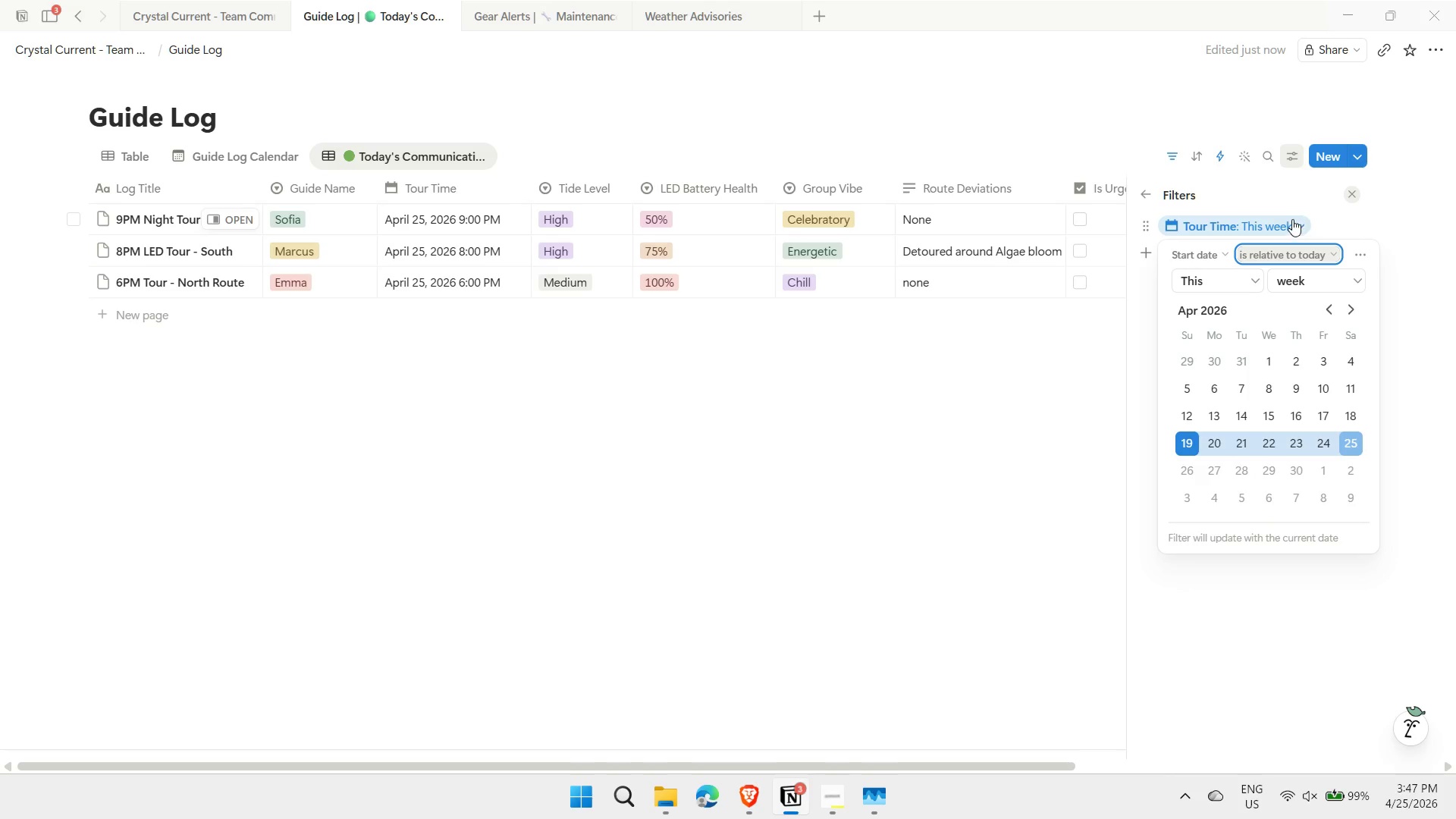 
left_click([1057, 341])
 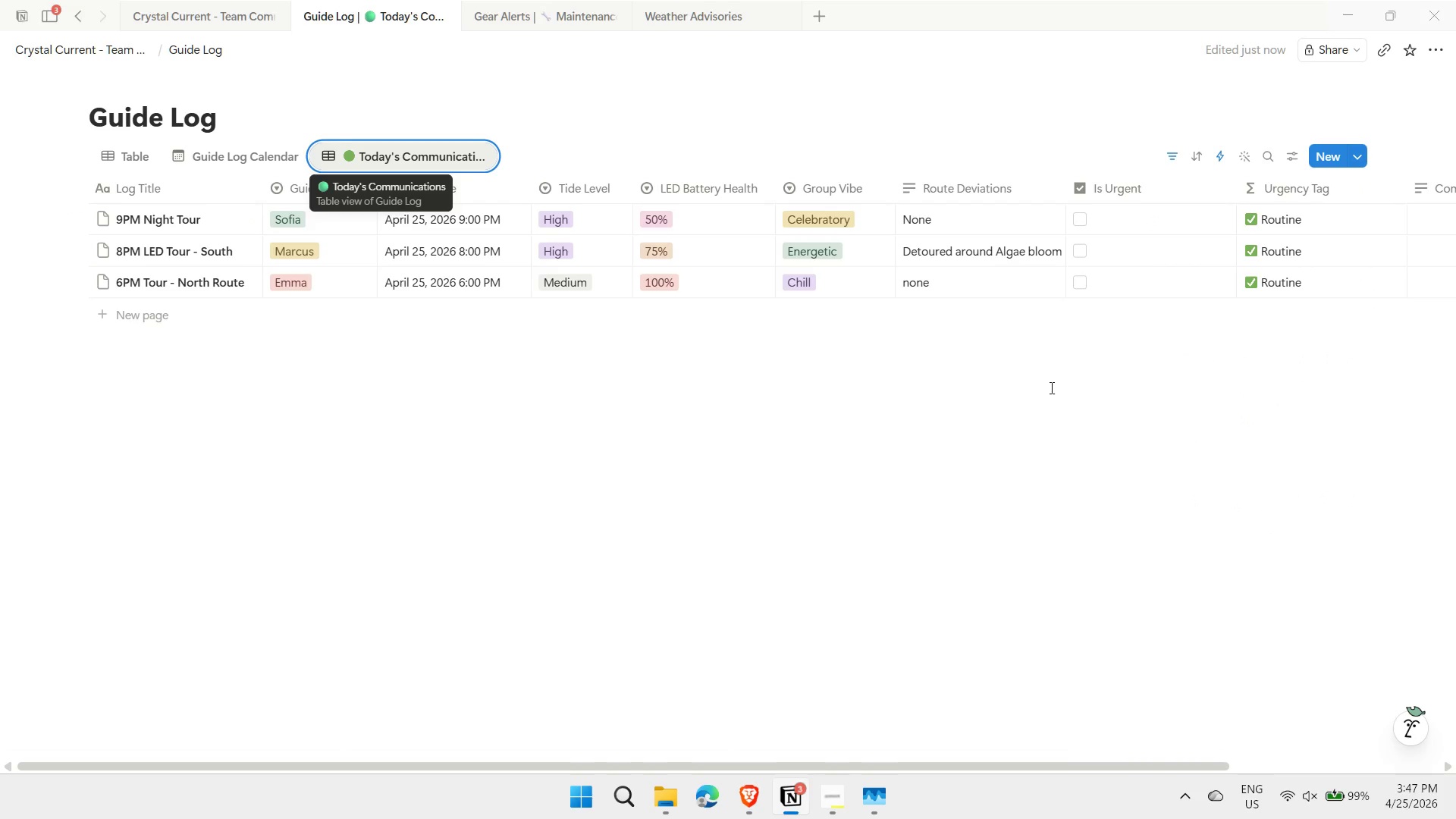 
left_click([1043, 411])
 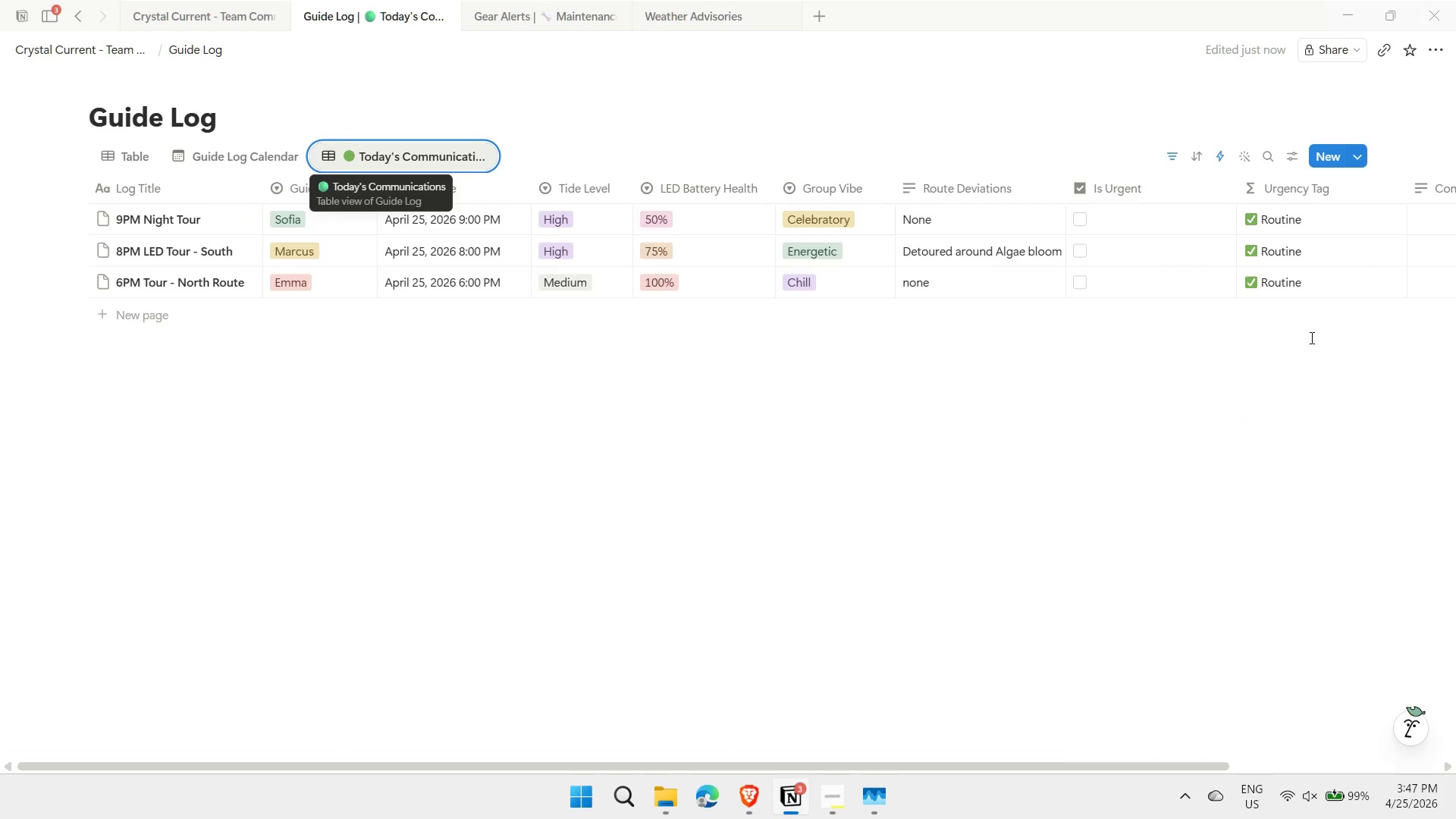 
left_click([1292, 159])
 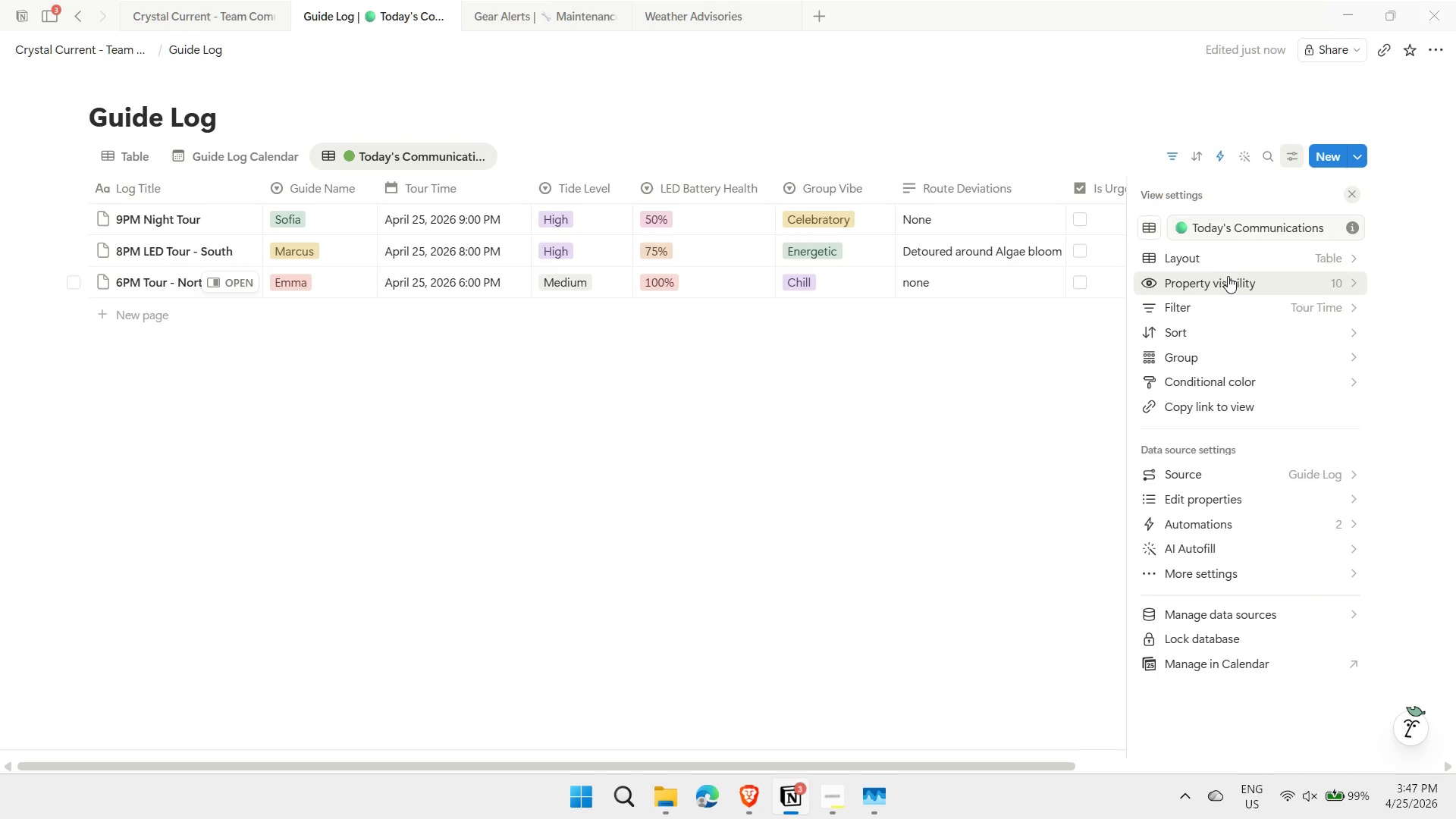 
left_click([1228, 284])
 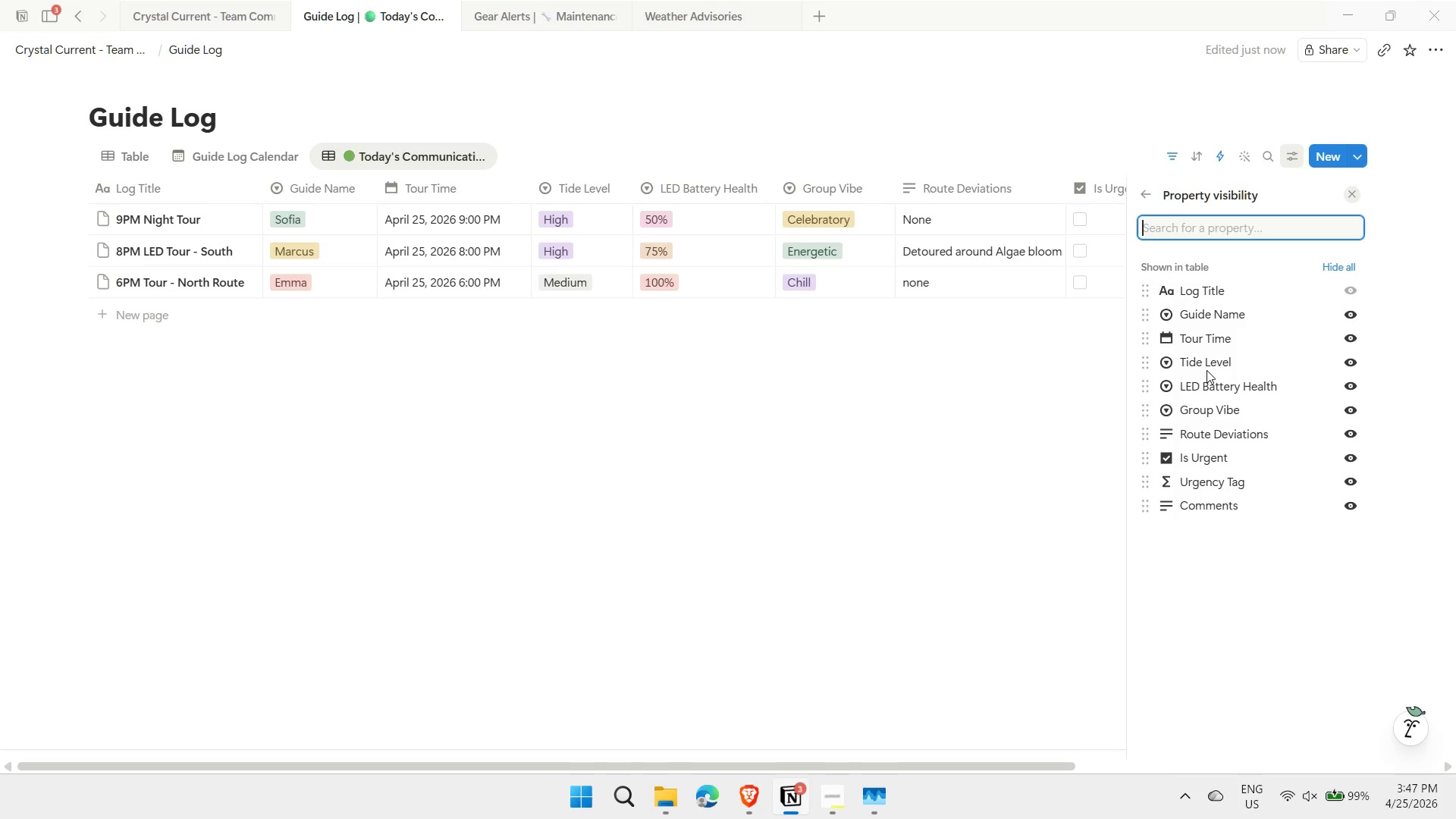 
wait(5.84)
 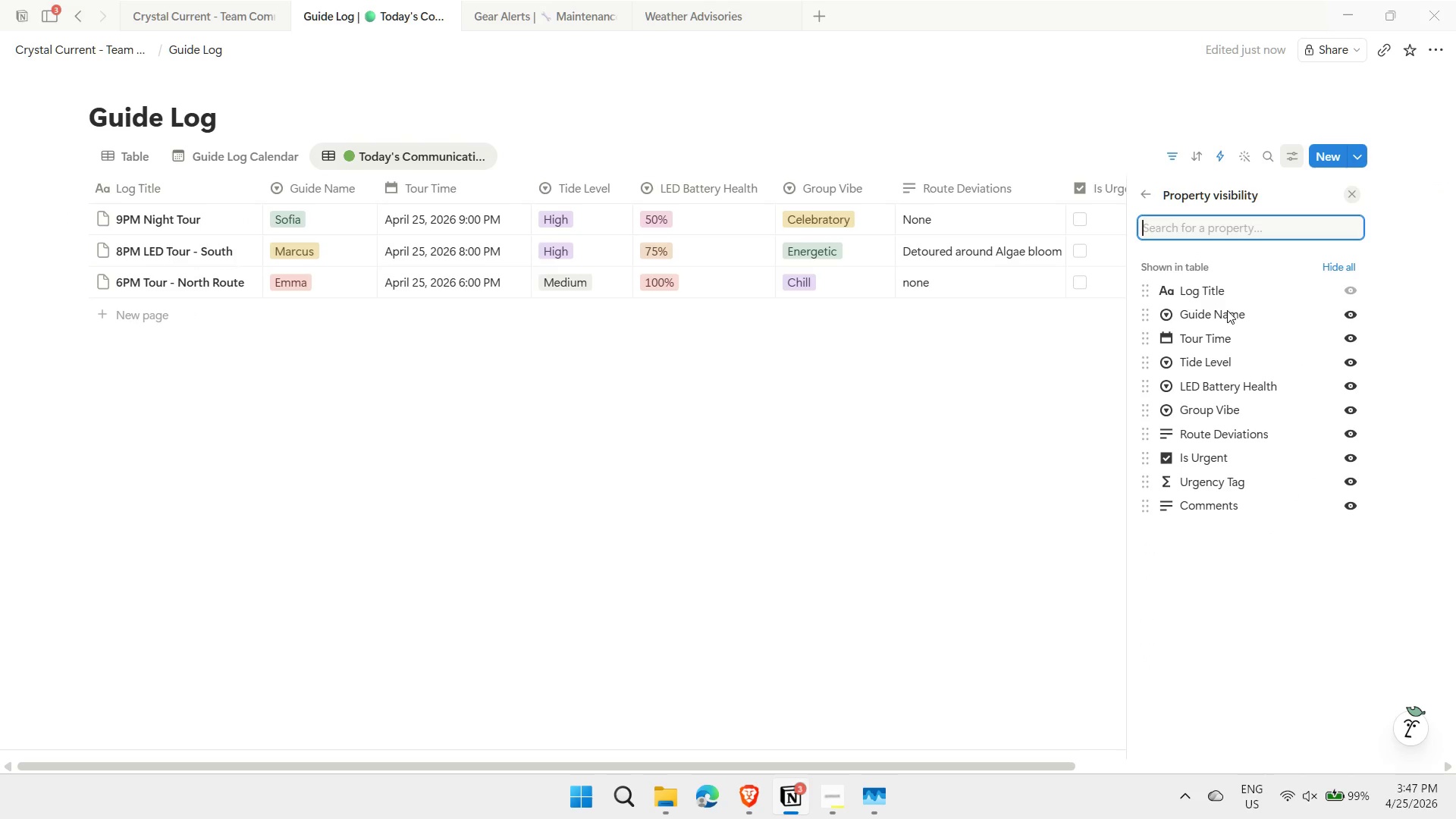 
left_click([1358, 413])
 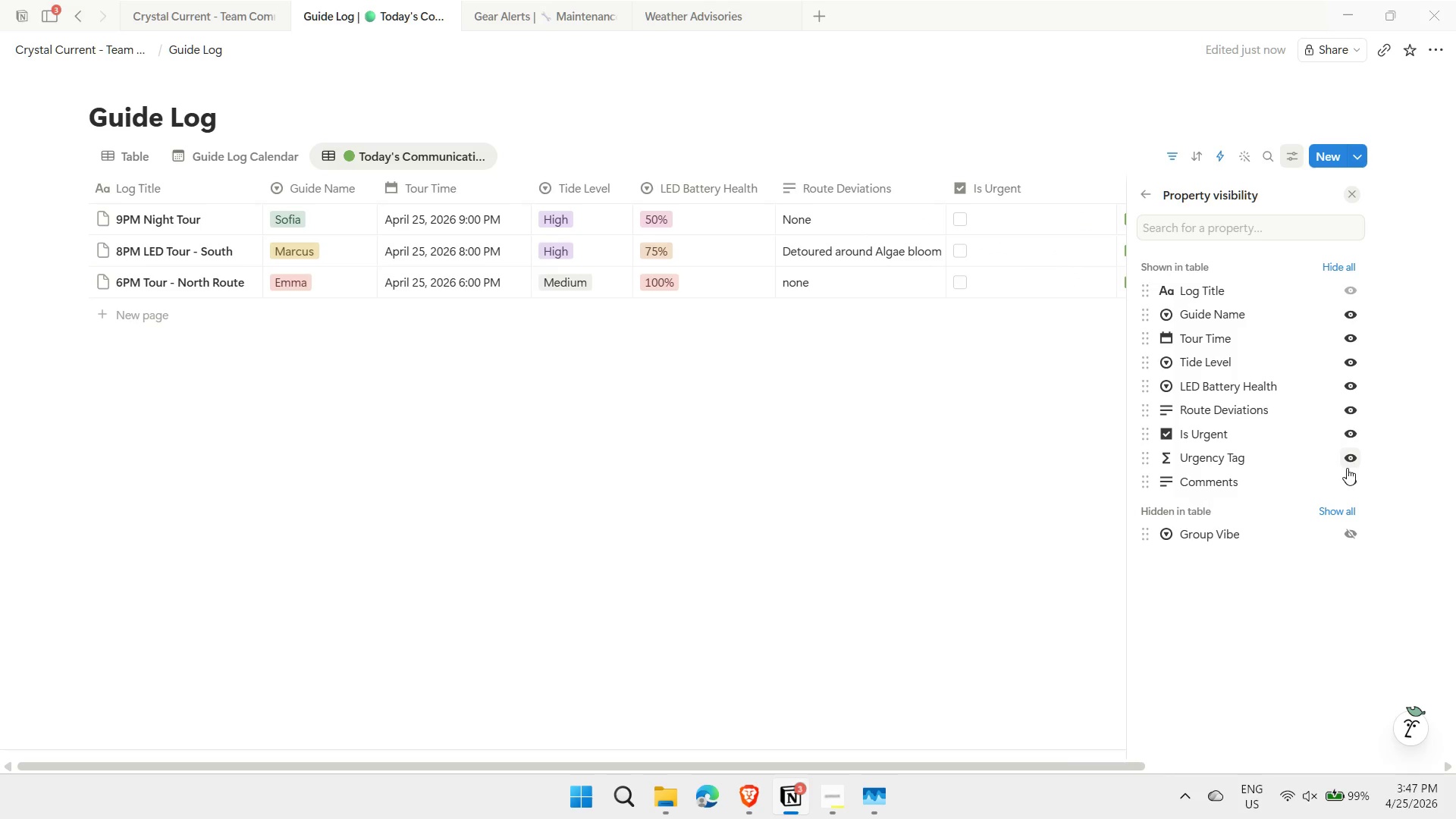 
left_click([1351, 479])
 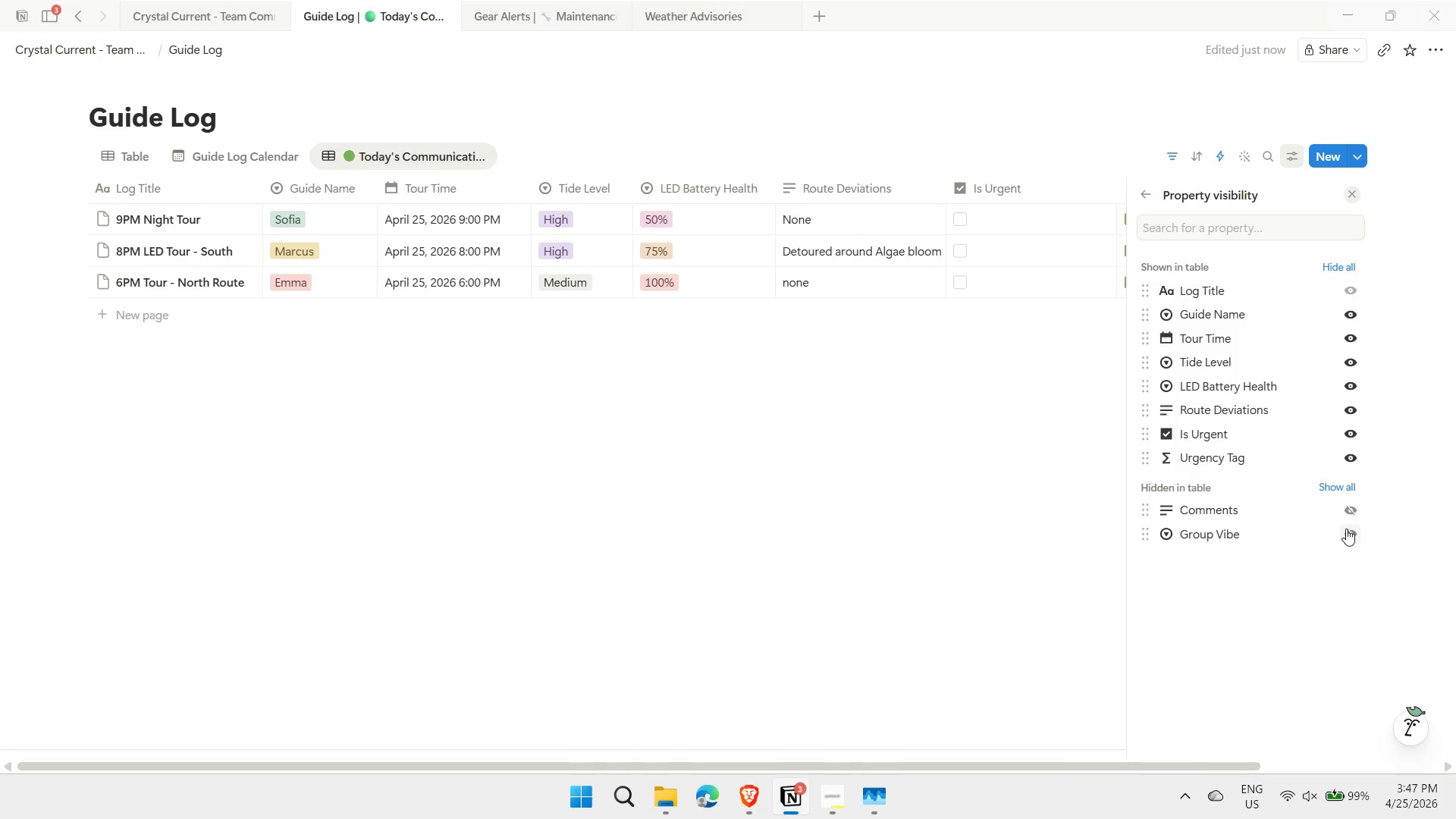 
left_click([1350, 515])
 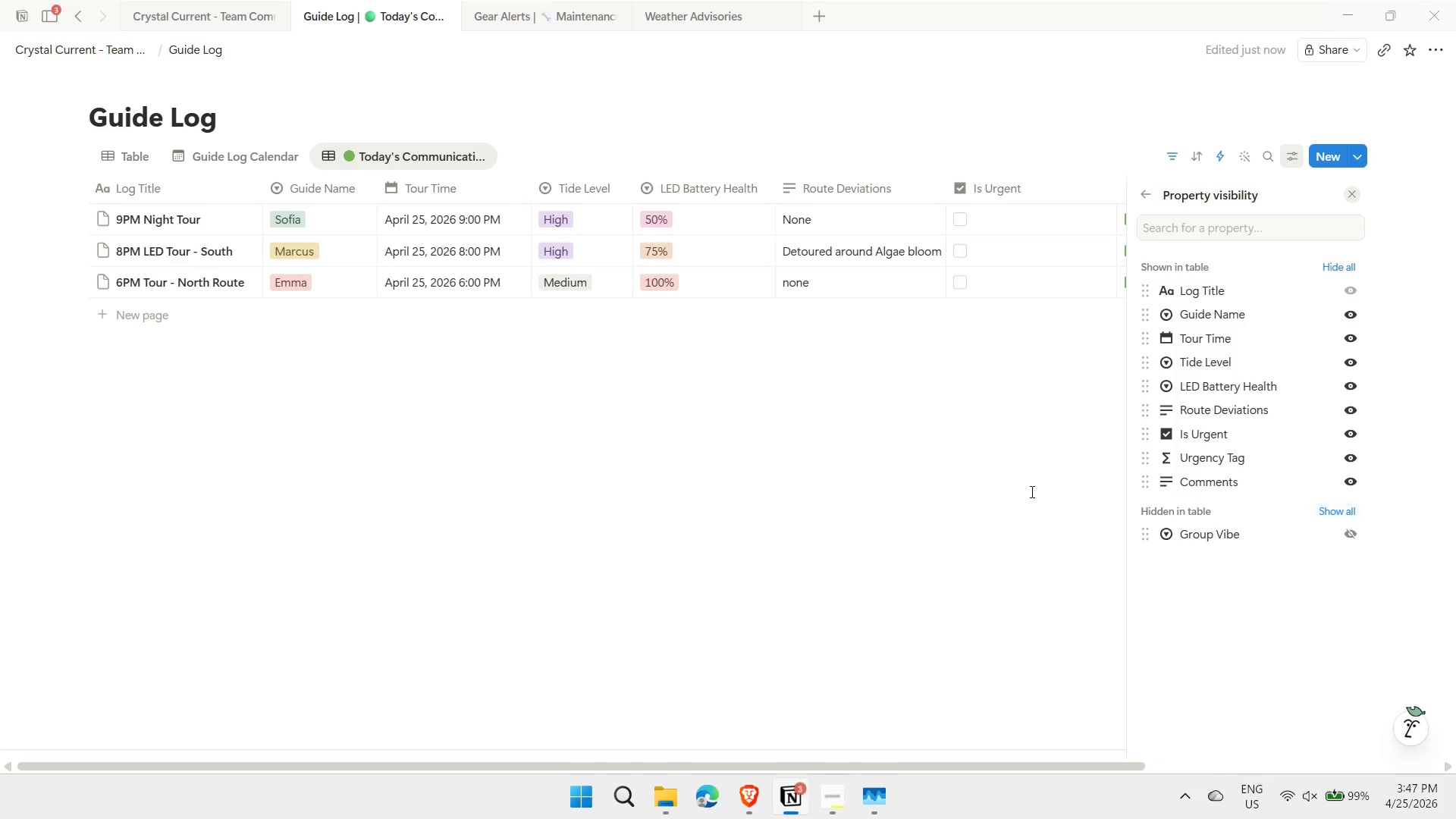 
left_click([1011, 491])
 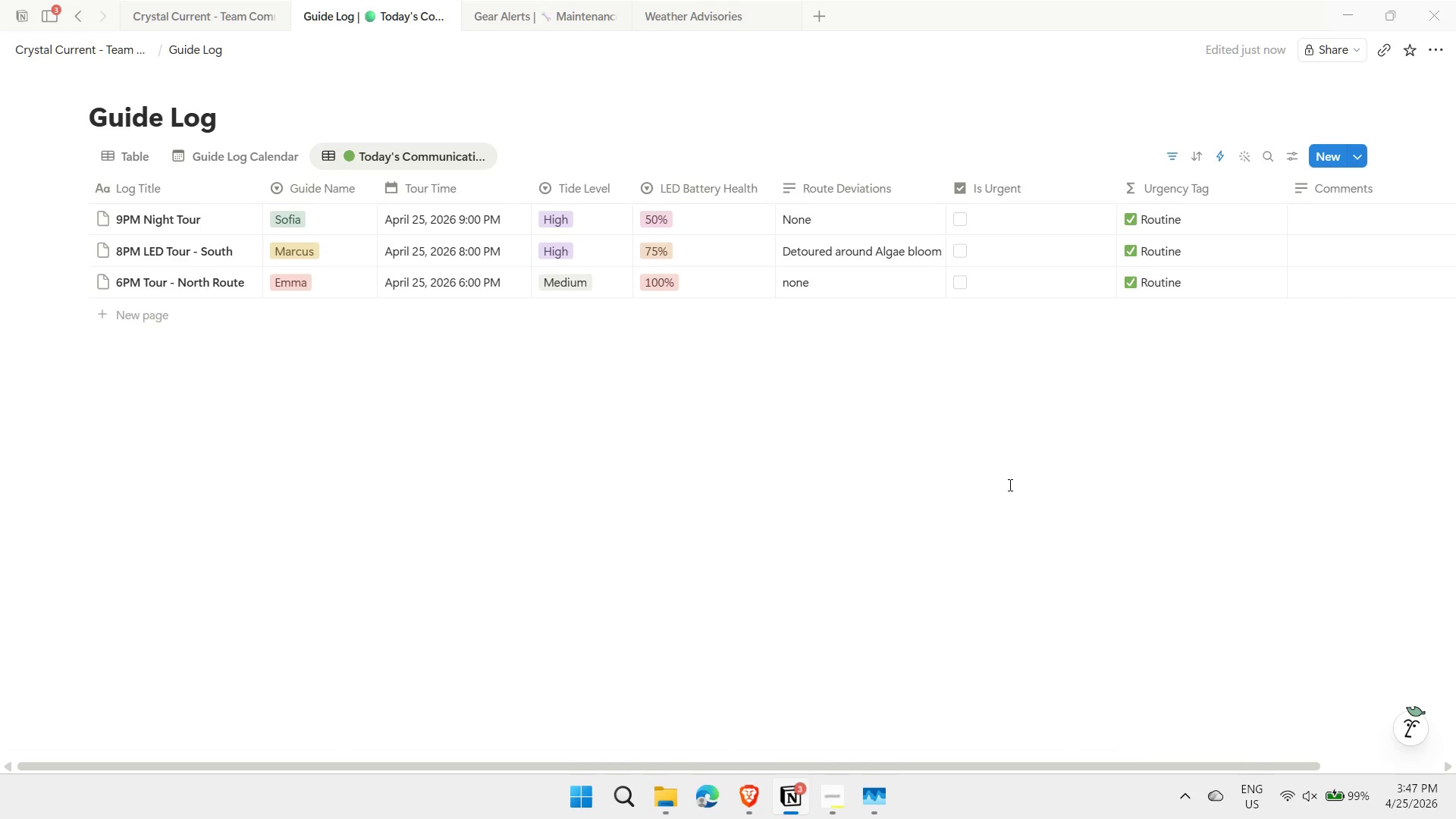 
wait(7.69)
 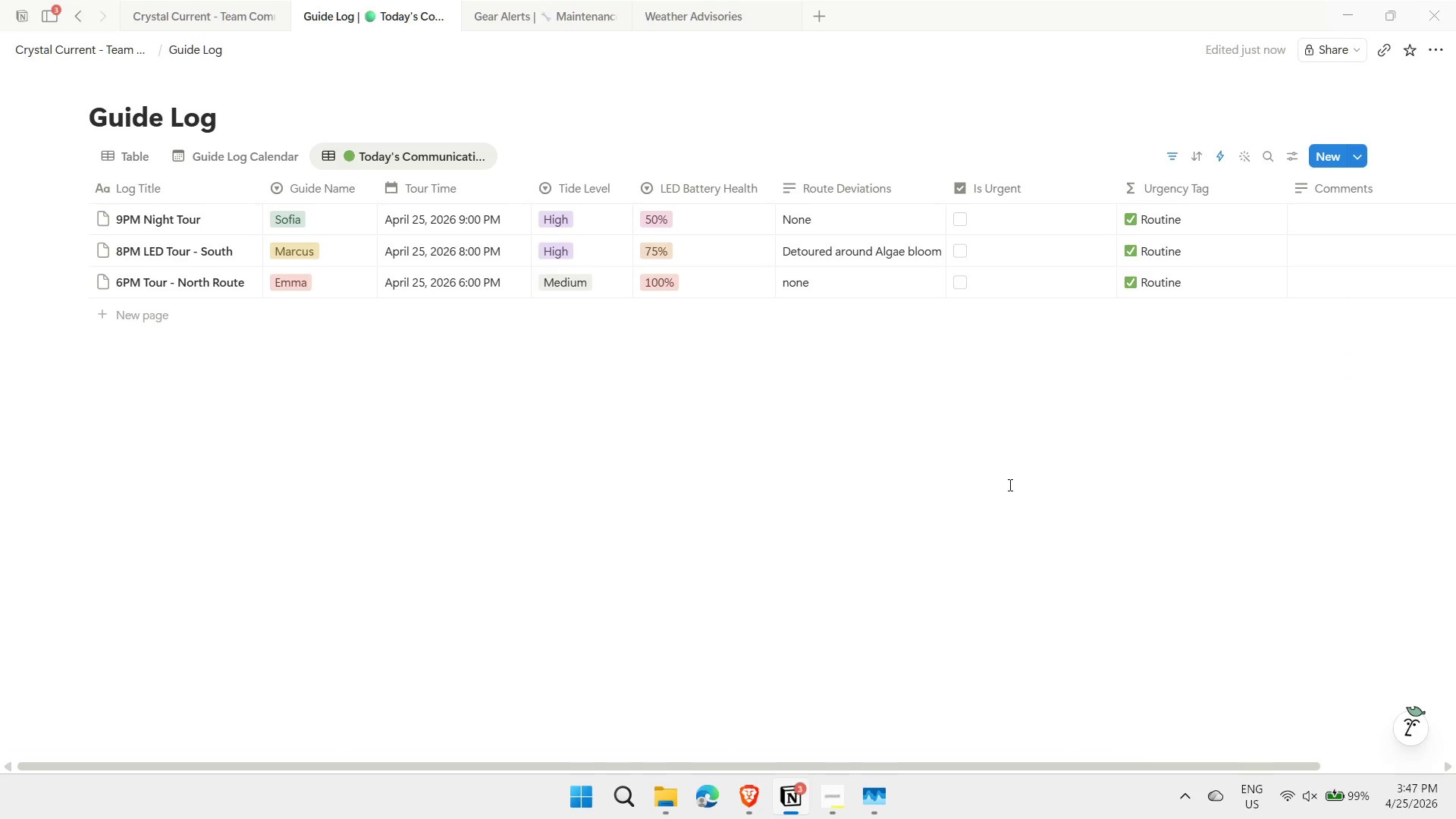 
left_click([511, 160])
 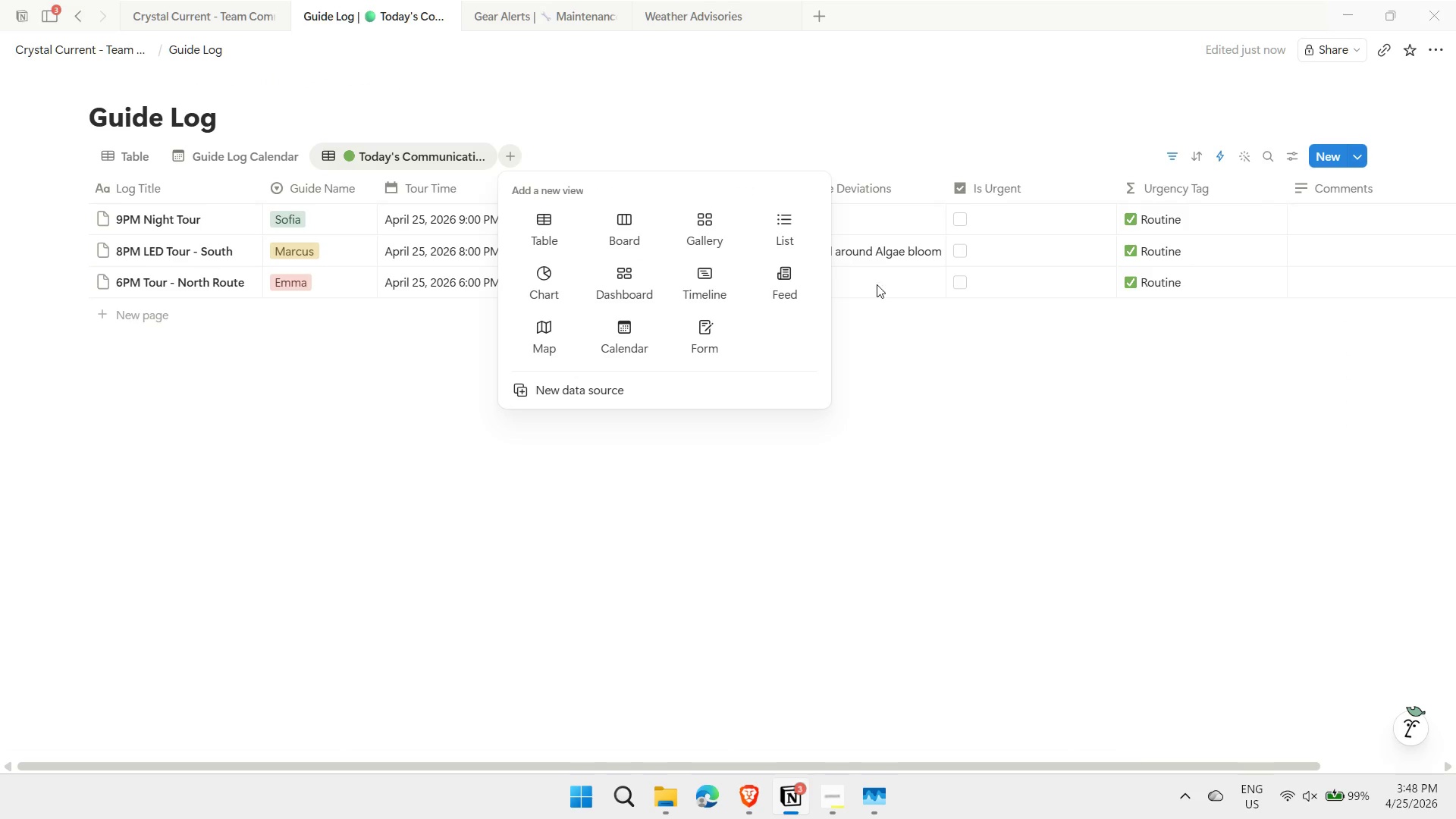 
left_click([711, 232])
 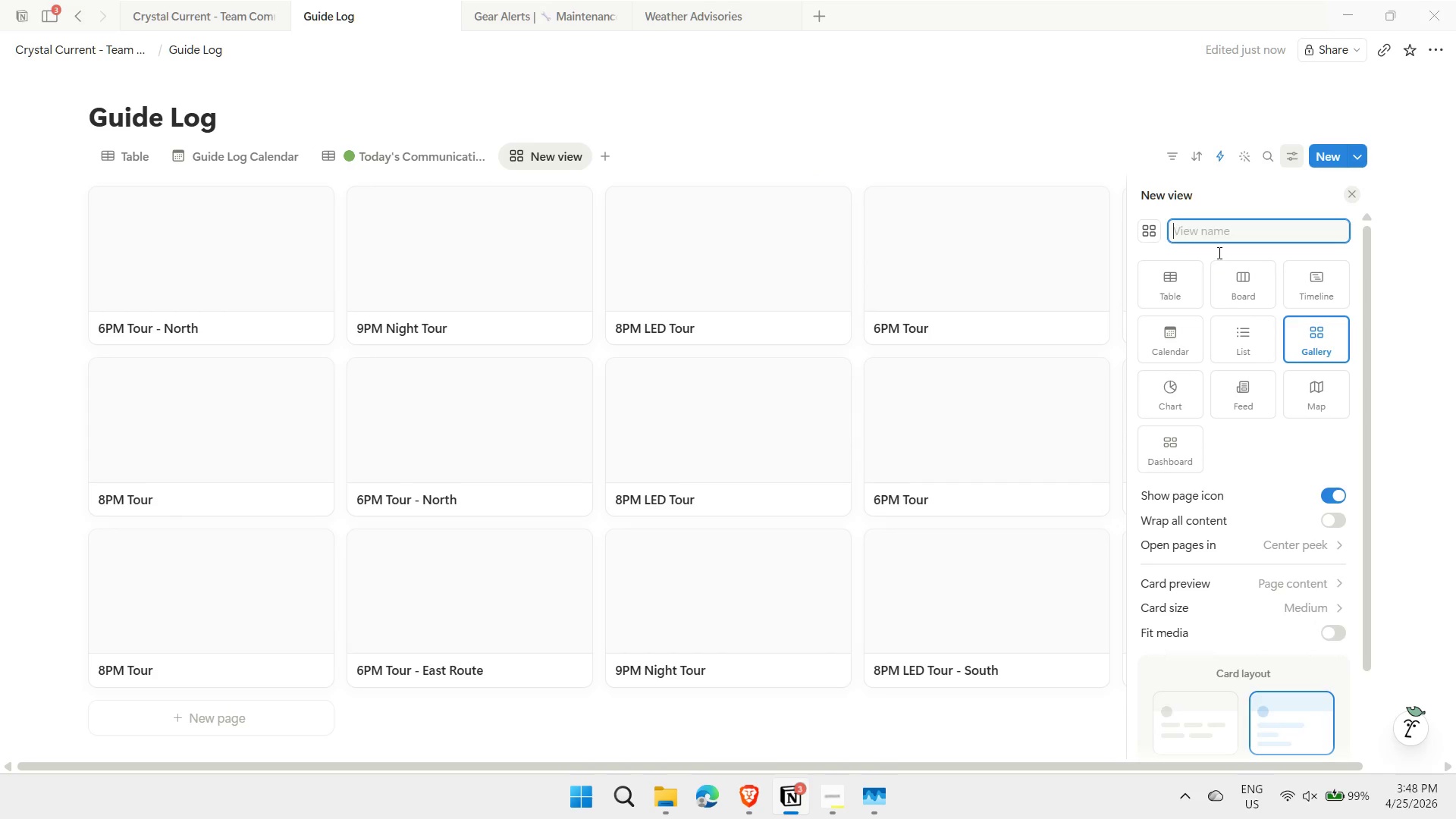 
key(Meta+MetaLeft)
 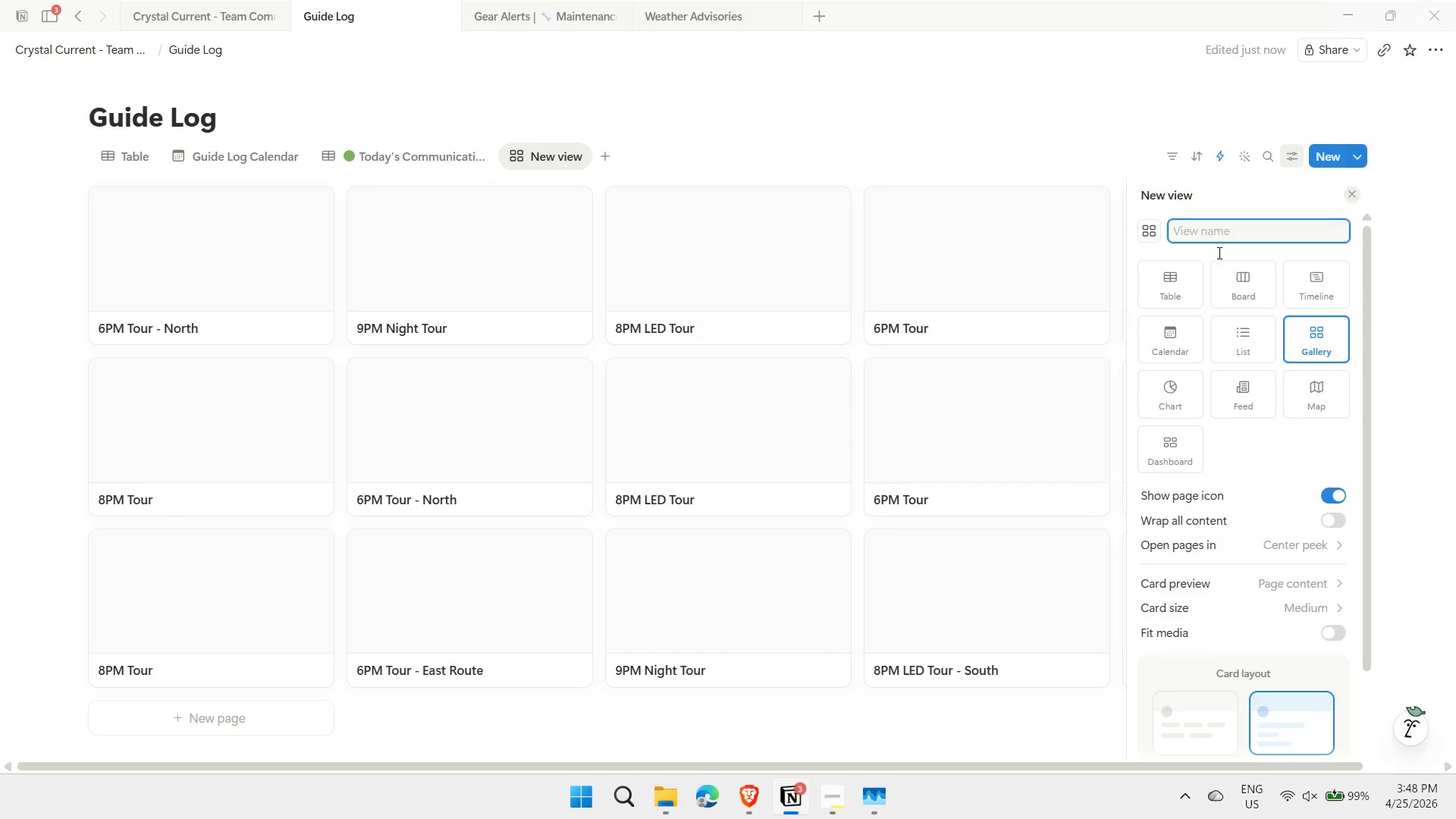 
key(Meta+Period)
 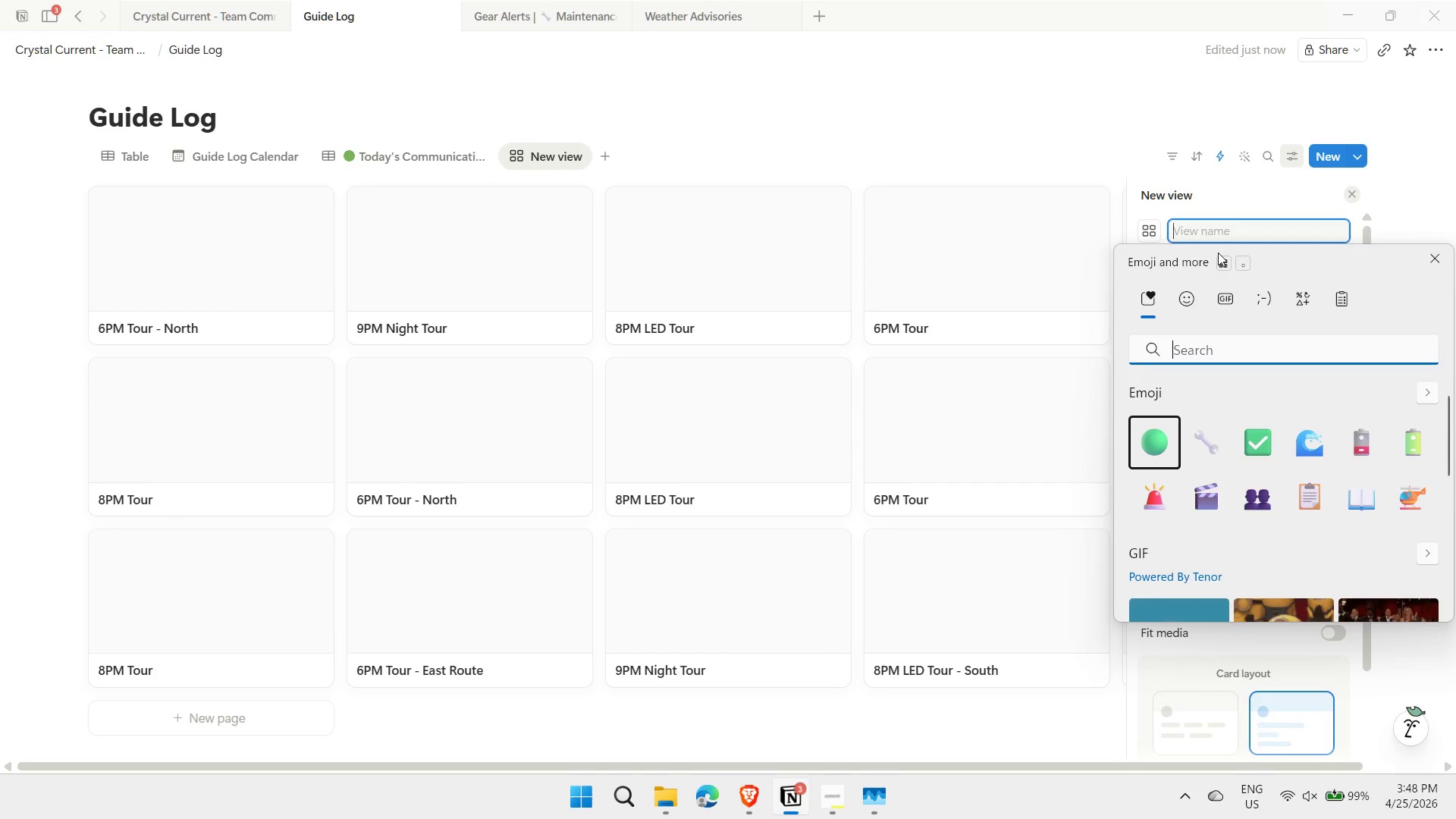 
key(ArrowDown)
 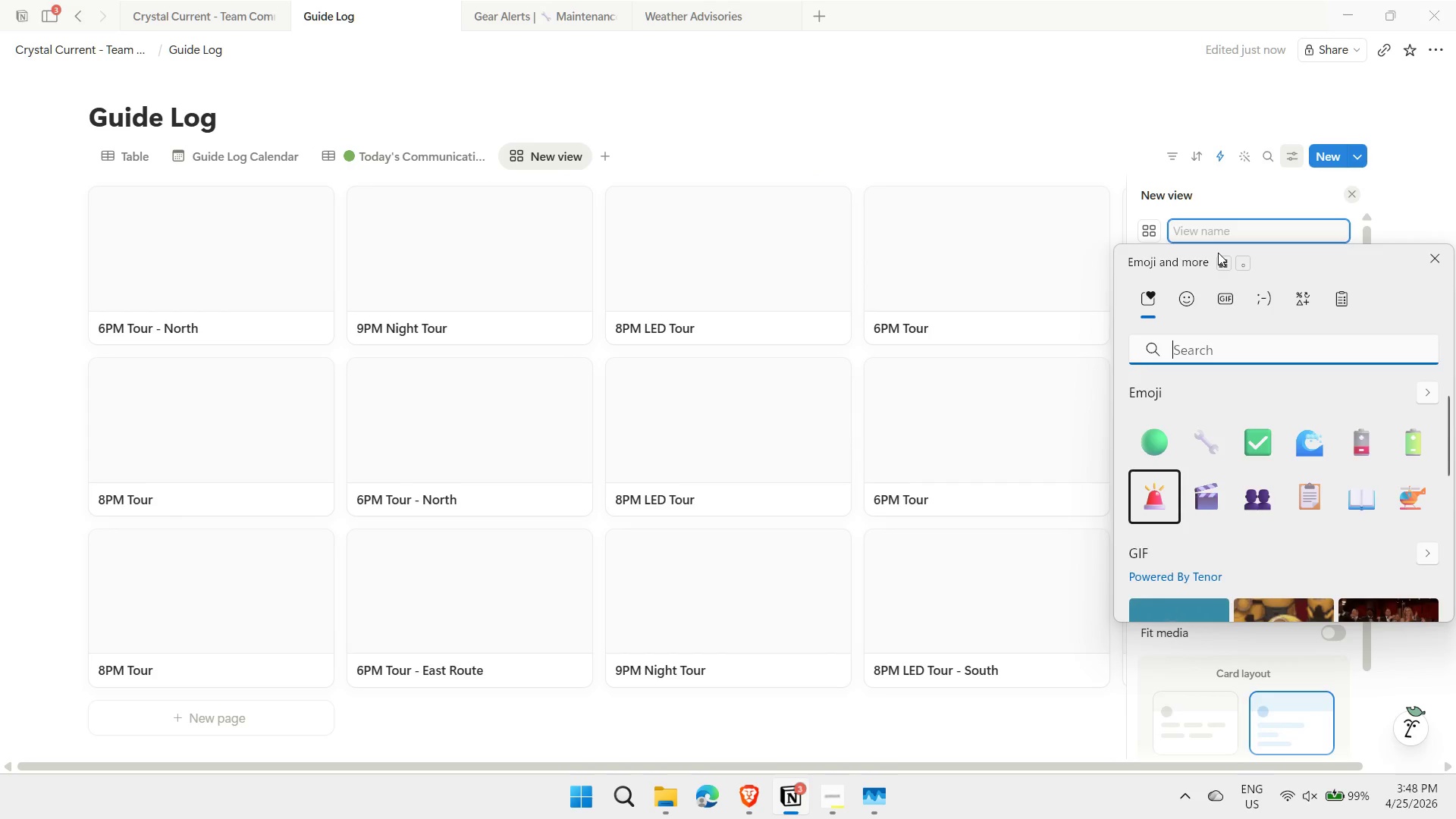 
key(Enter)
 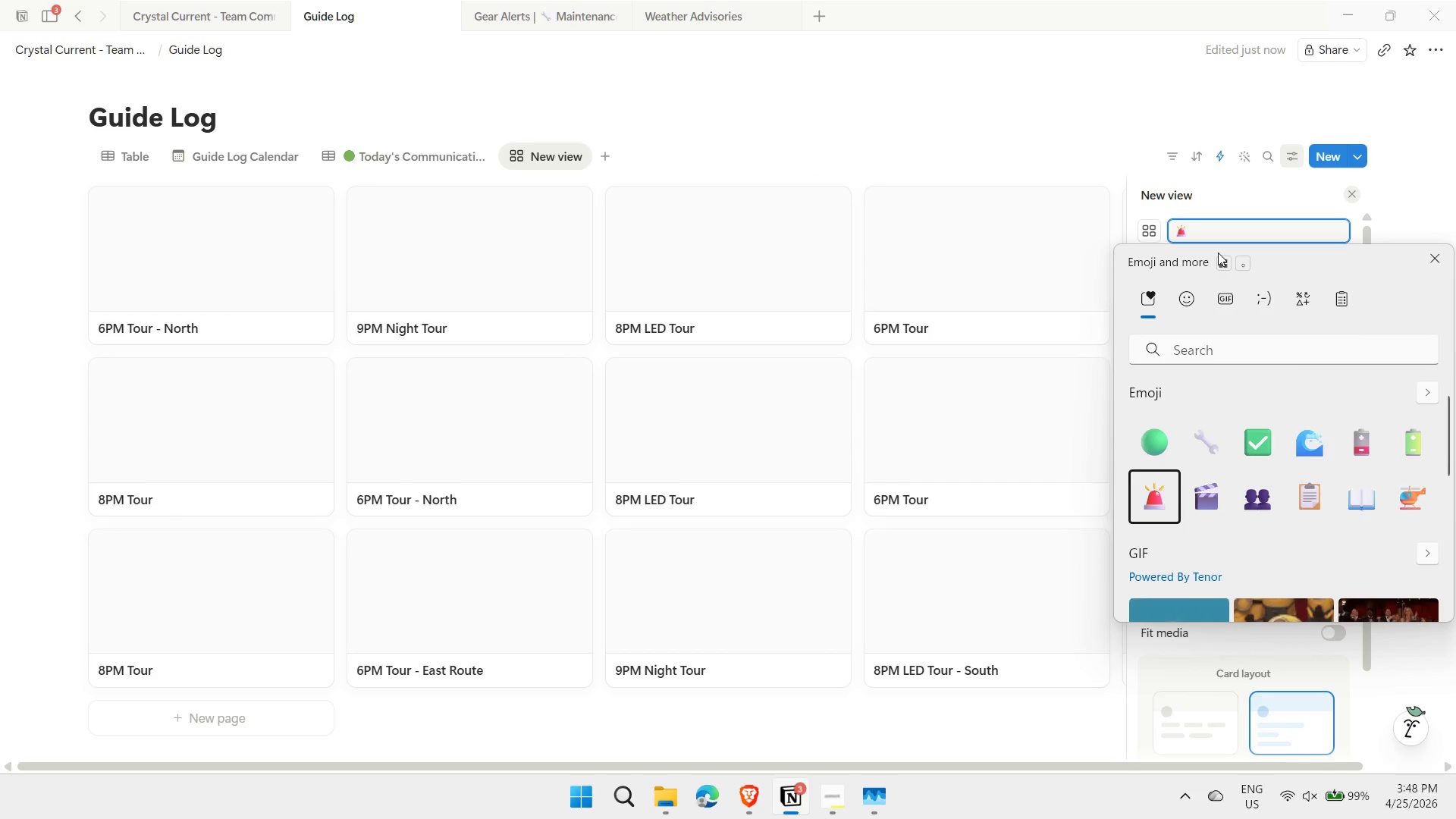 
type( High Priority Alerts)
 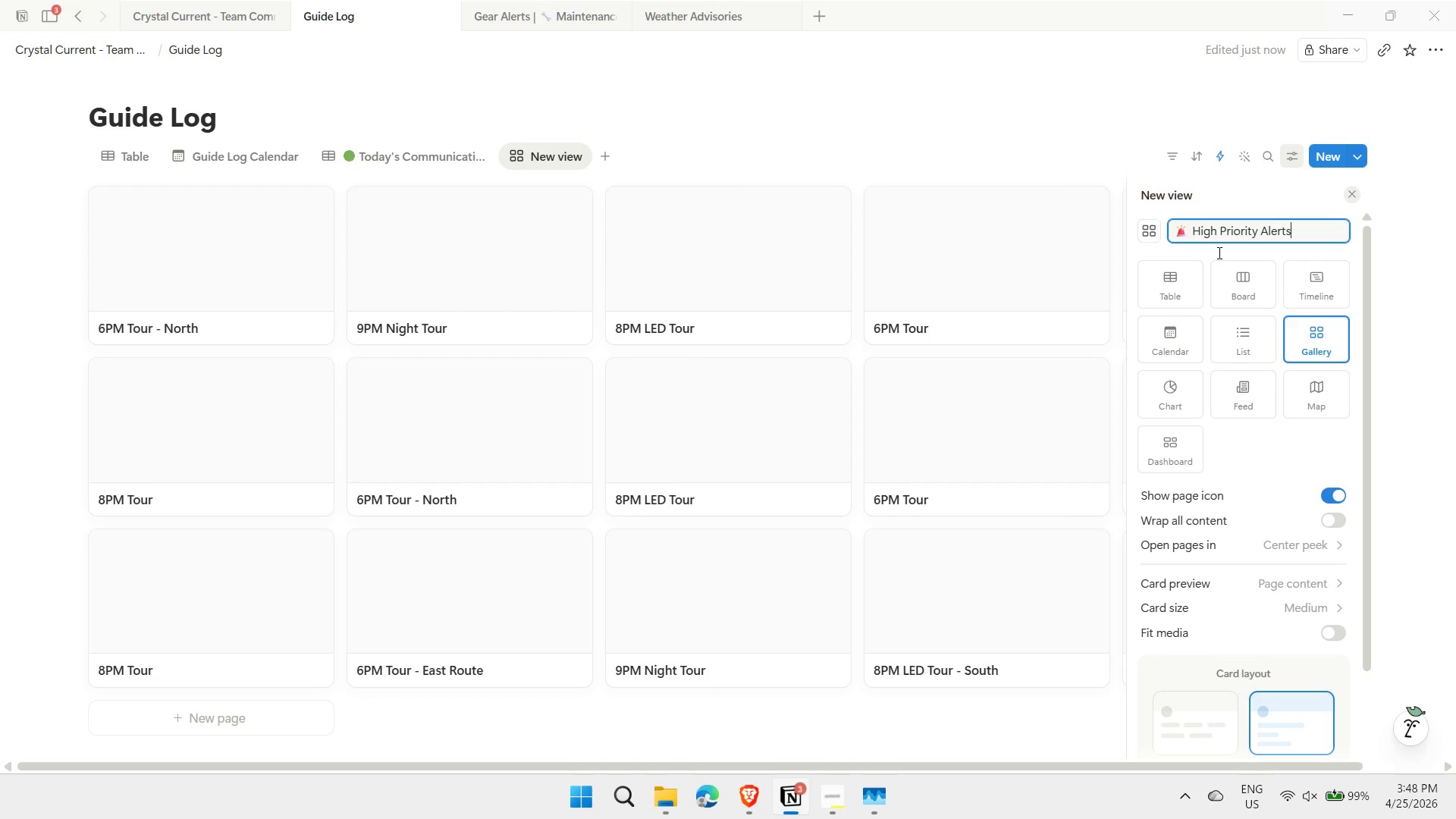 
key(Enter)
 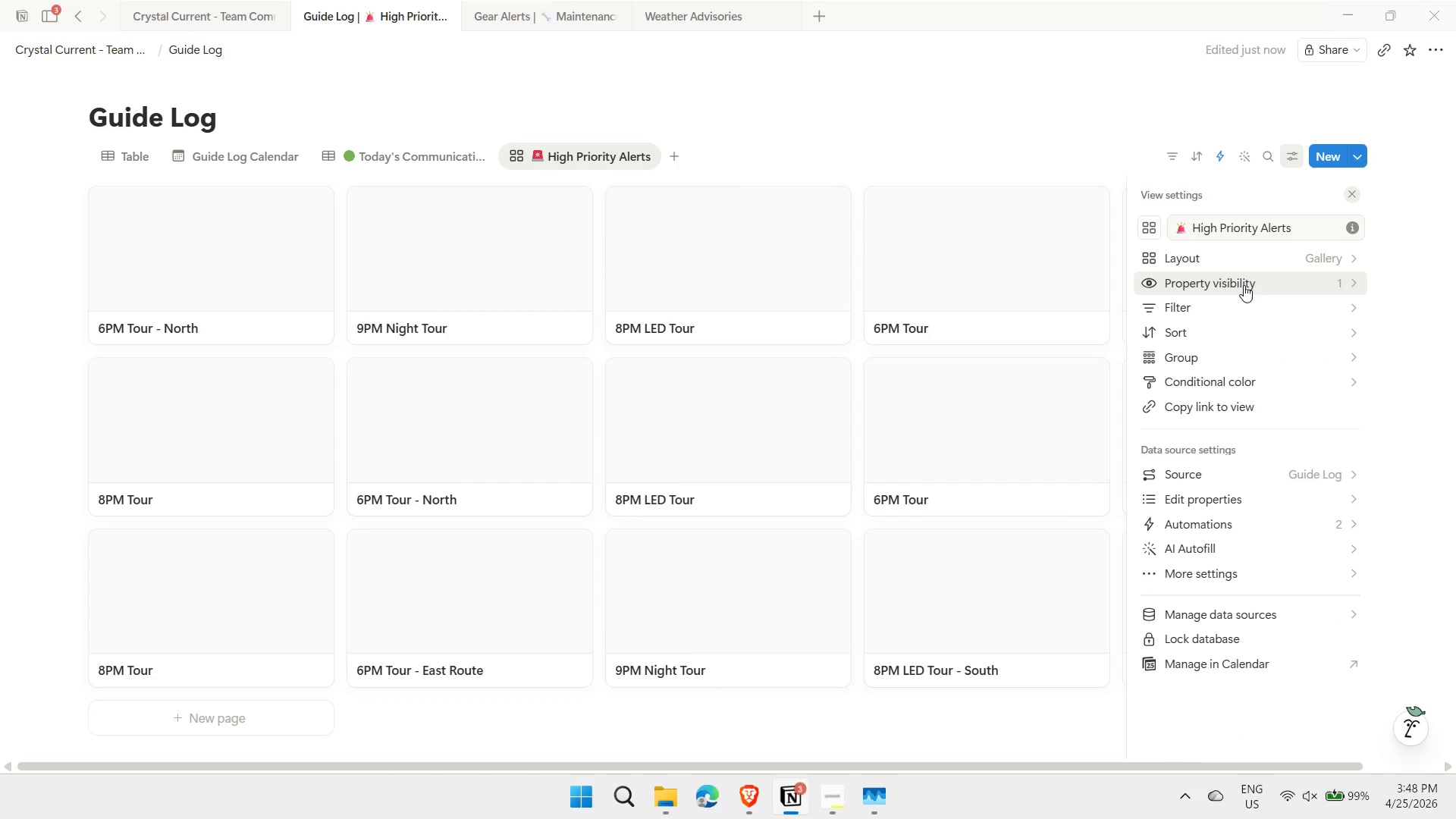 
left_click([1229, 311])
 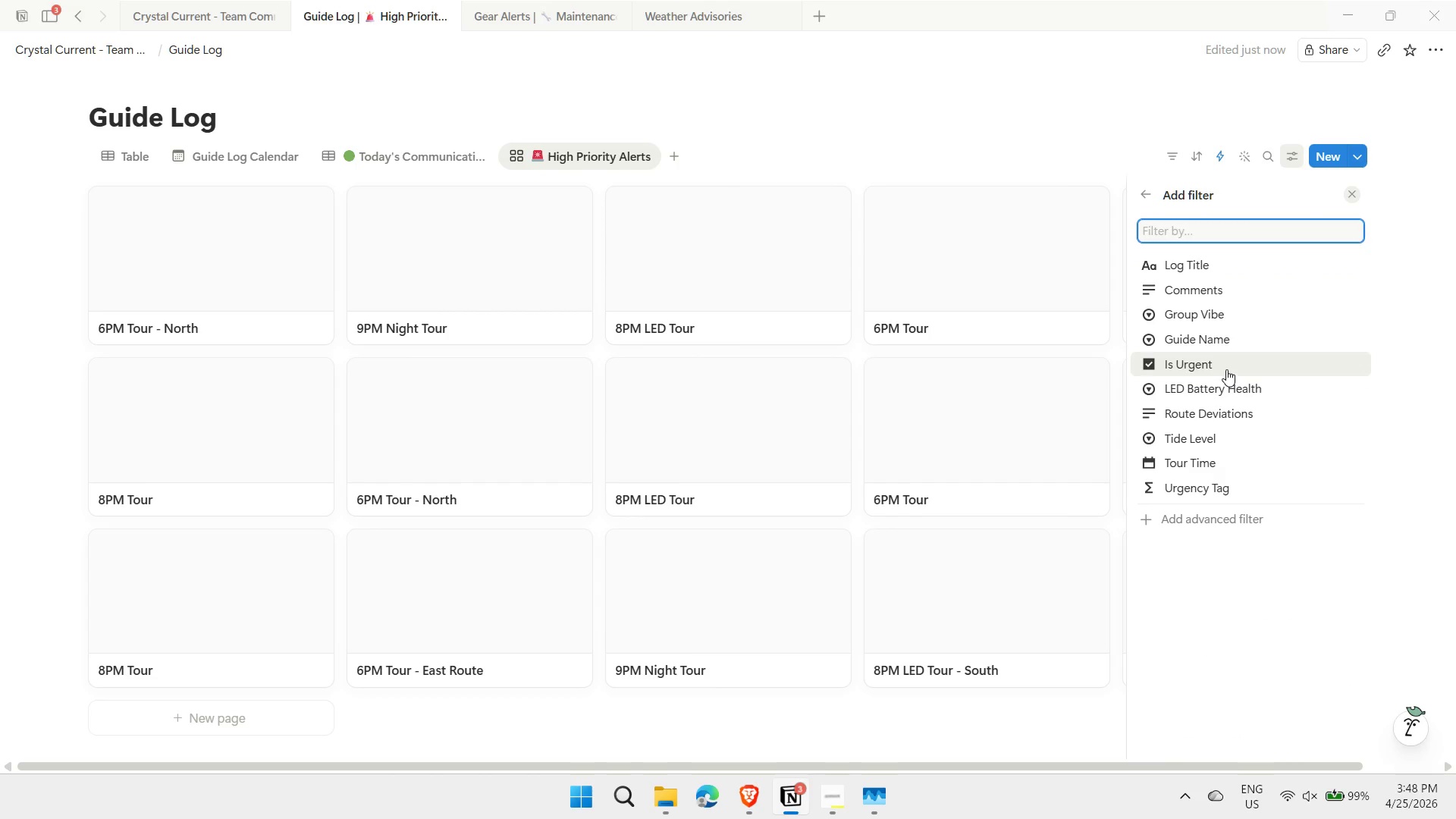 
left_click([1226, 369])
 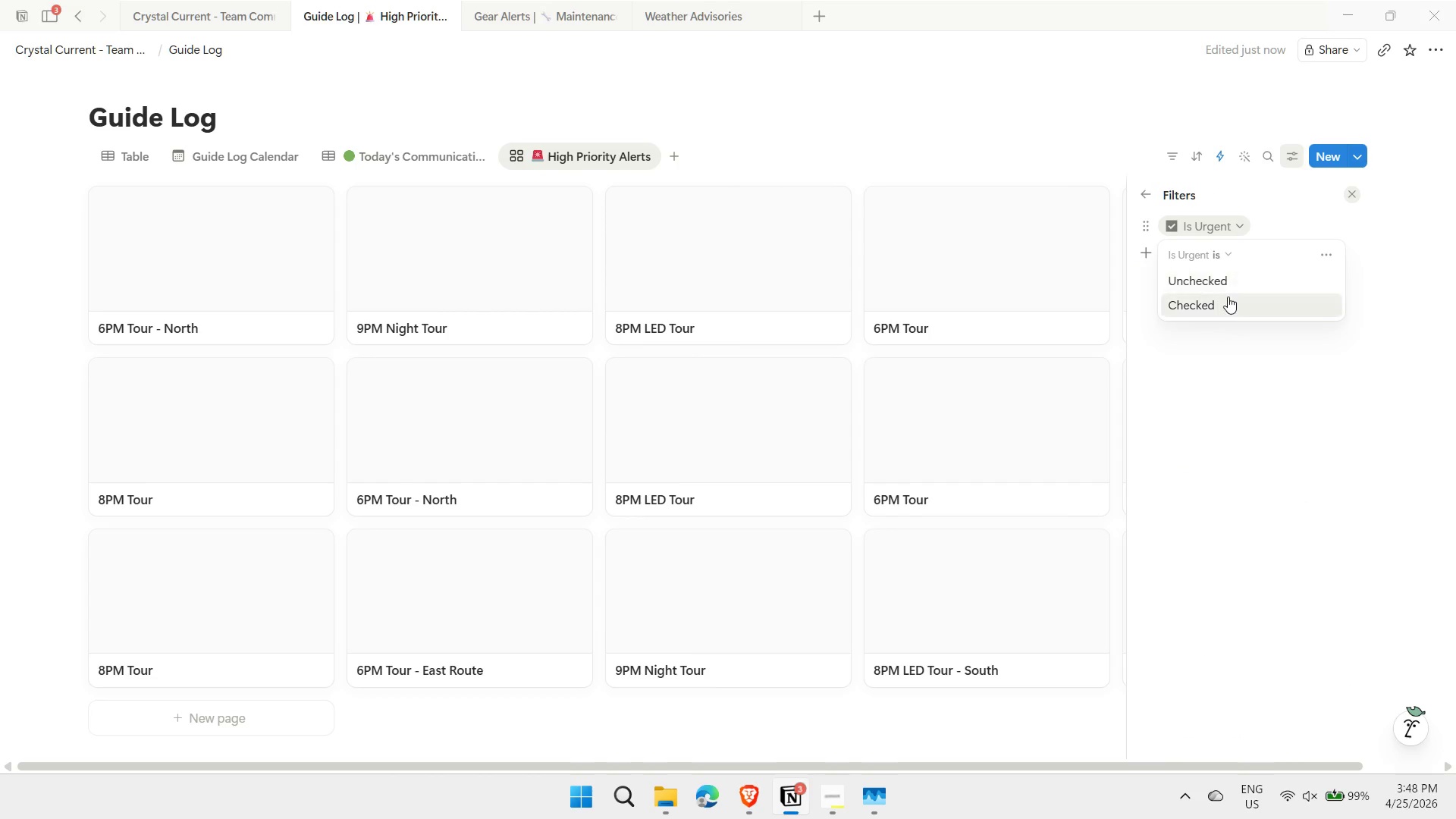 
left_click([1228, 308])
 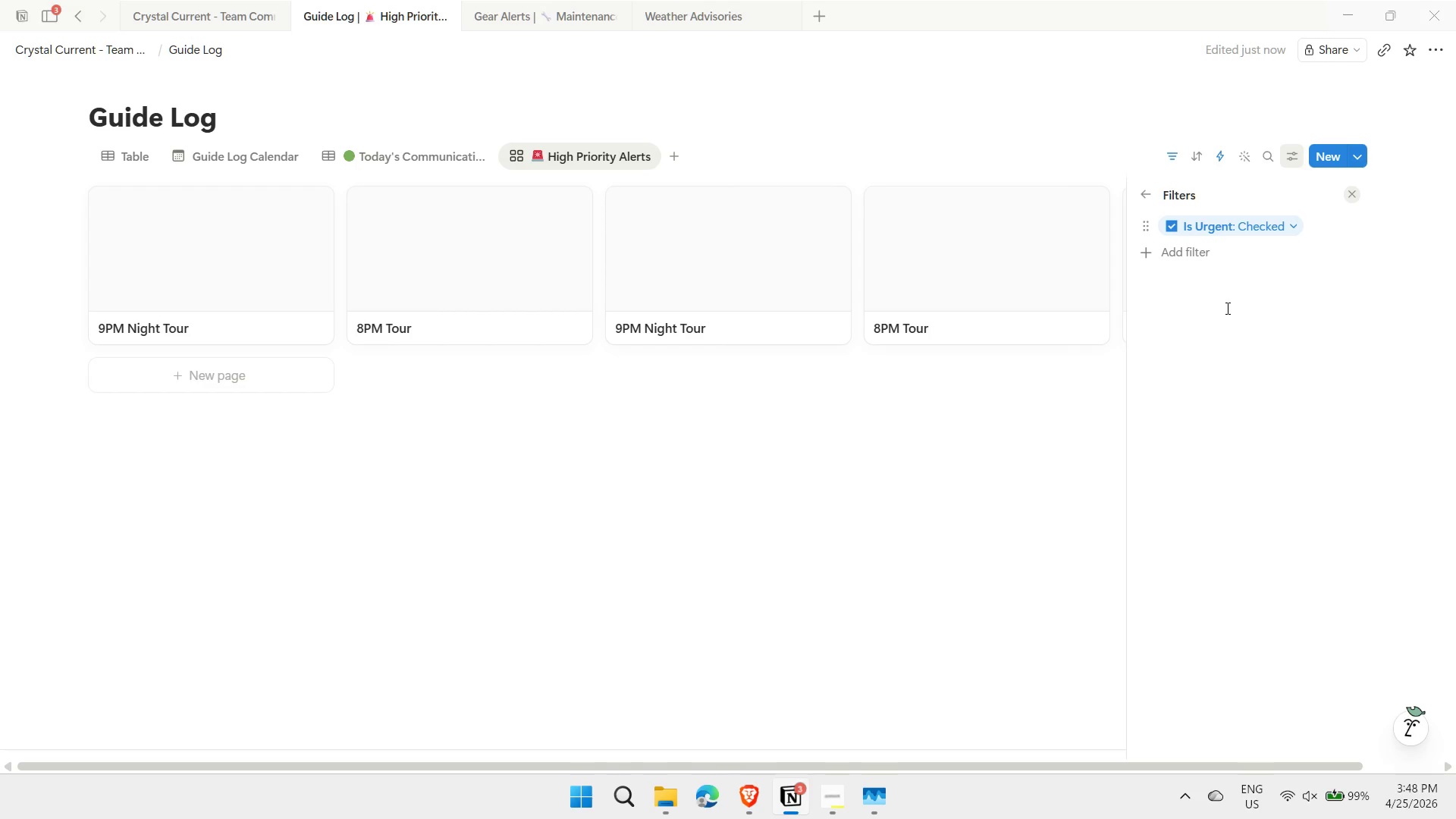 
left_click([973, 444])
 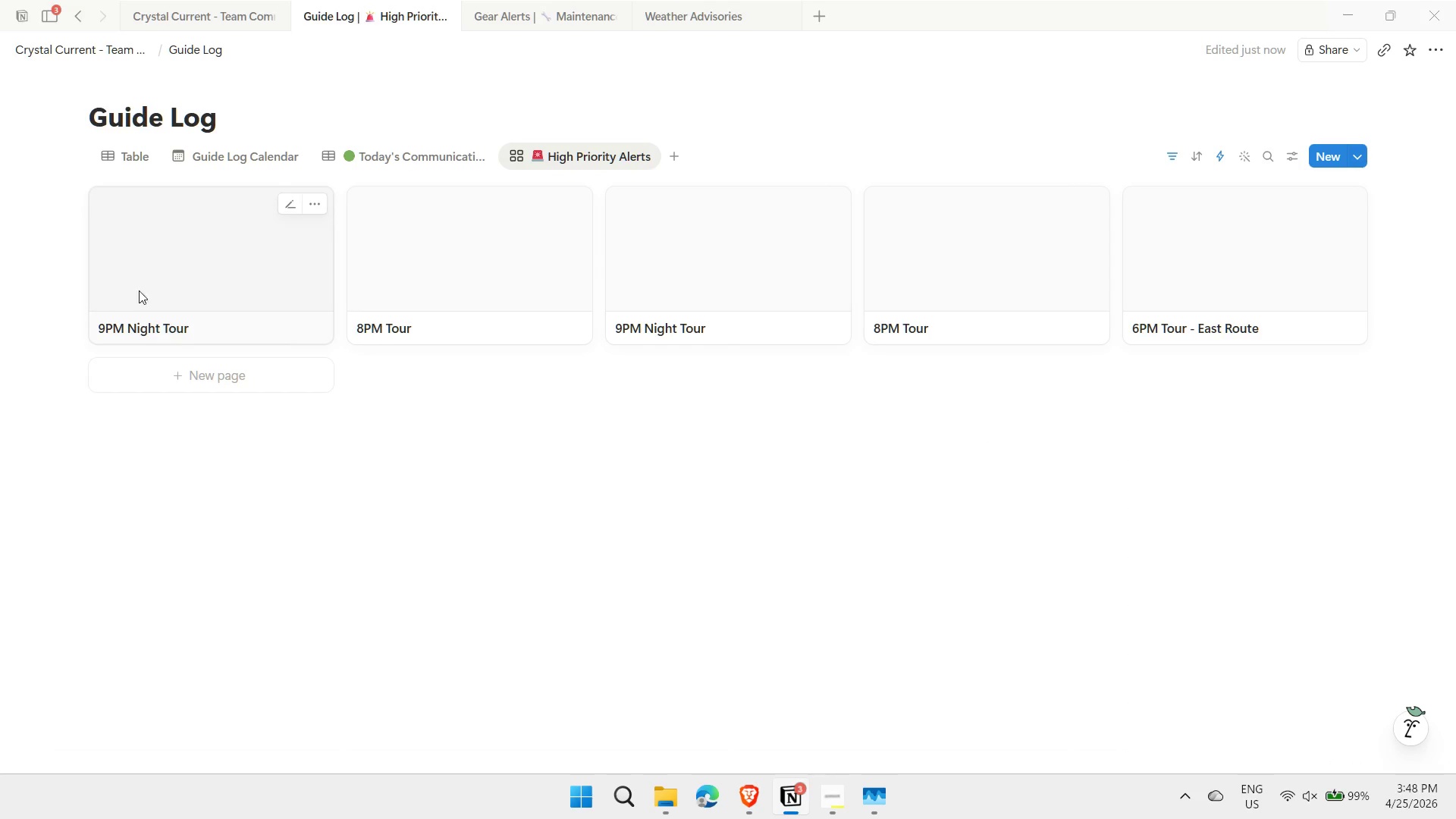 
left_click([196, 239])
 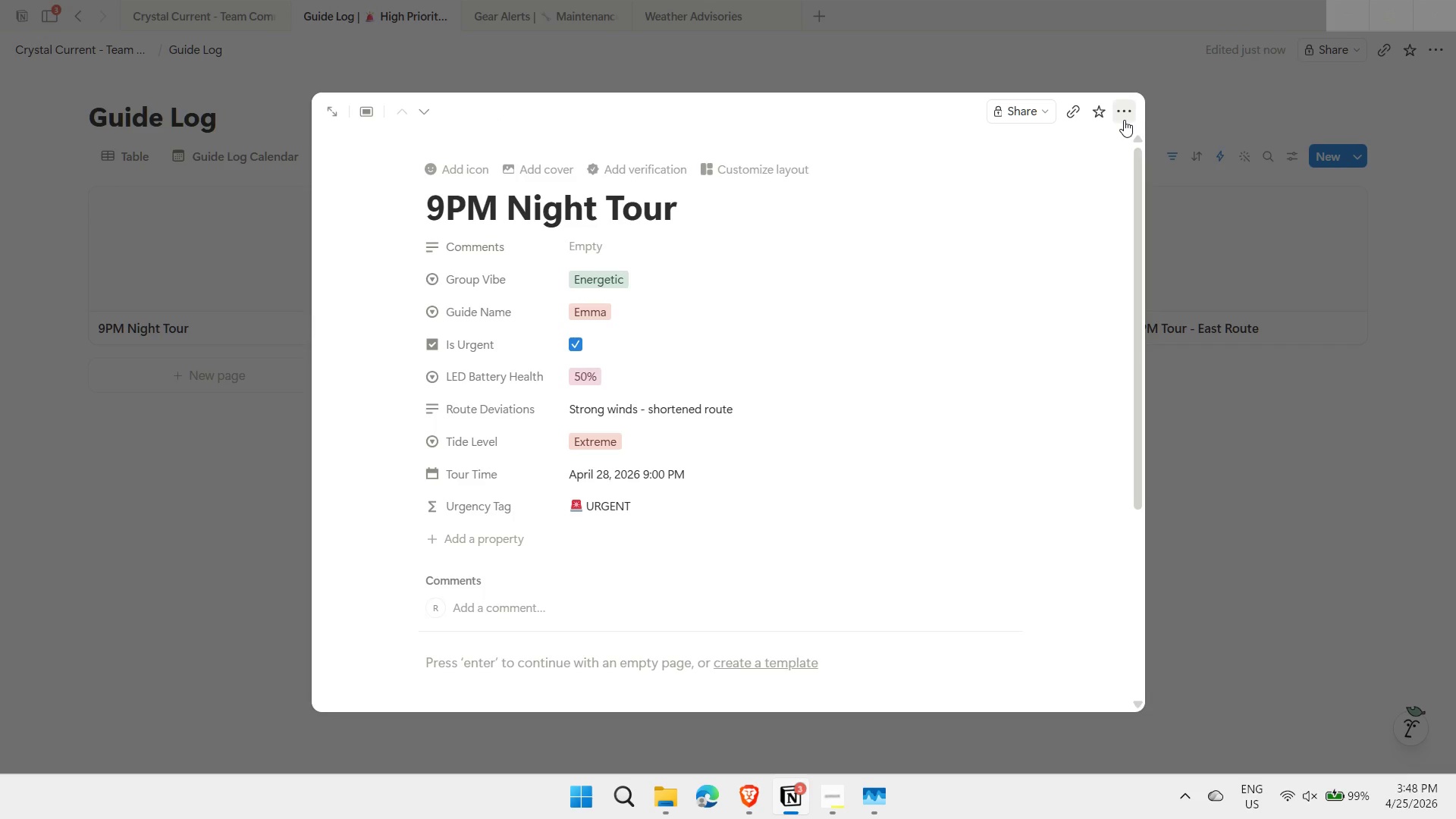 
left_click([902, 62])
 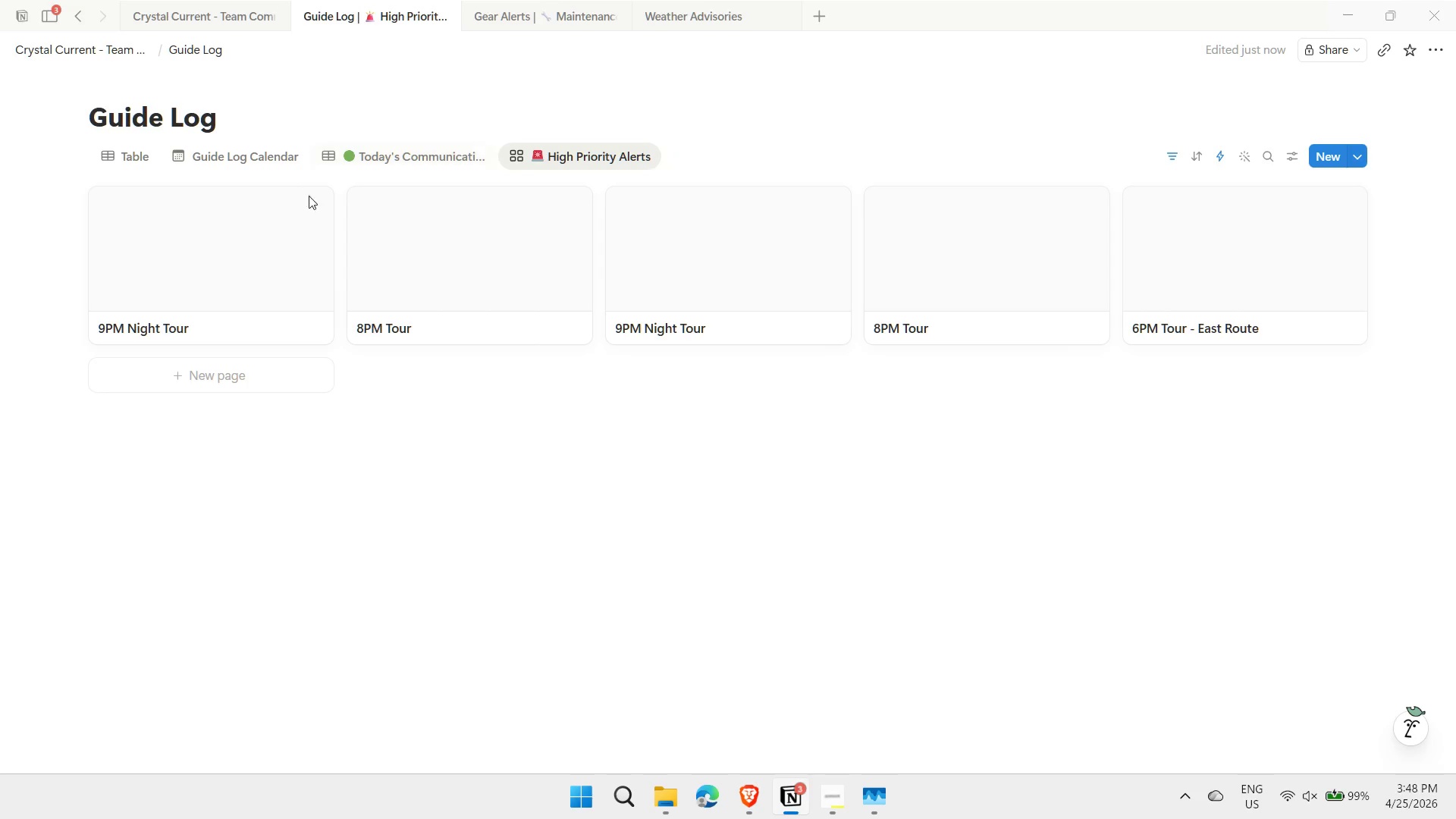 
mouse_move([320, 215])
 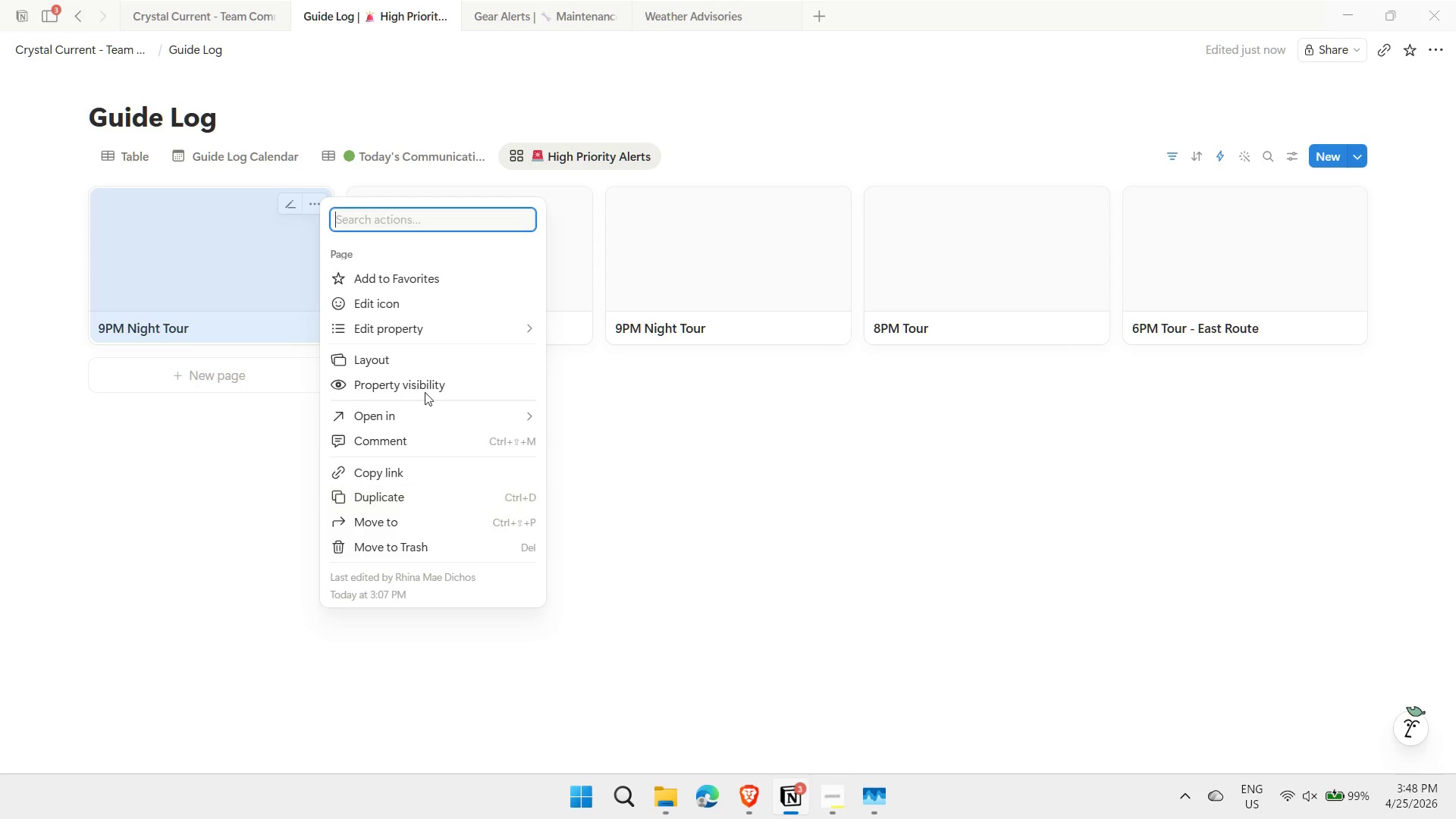 
mouse_move([400, 342])
 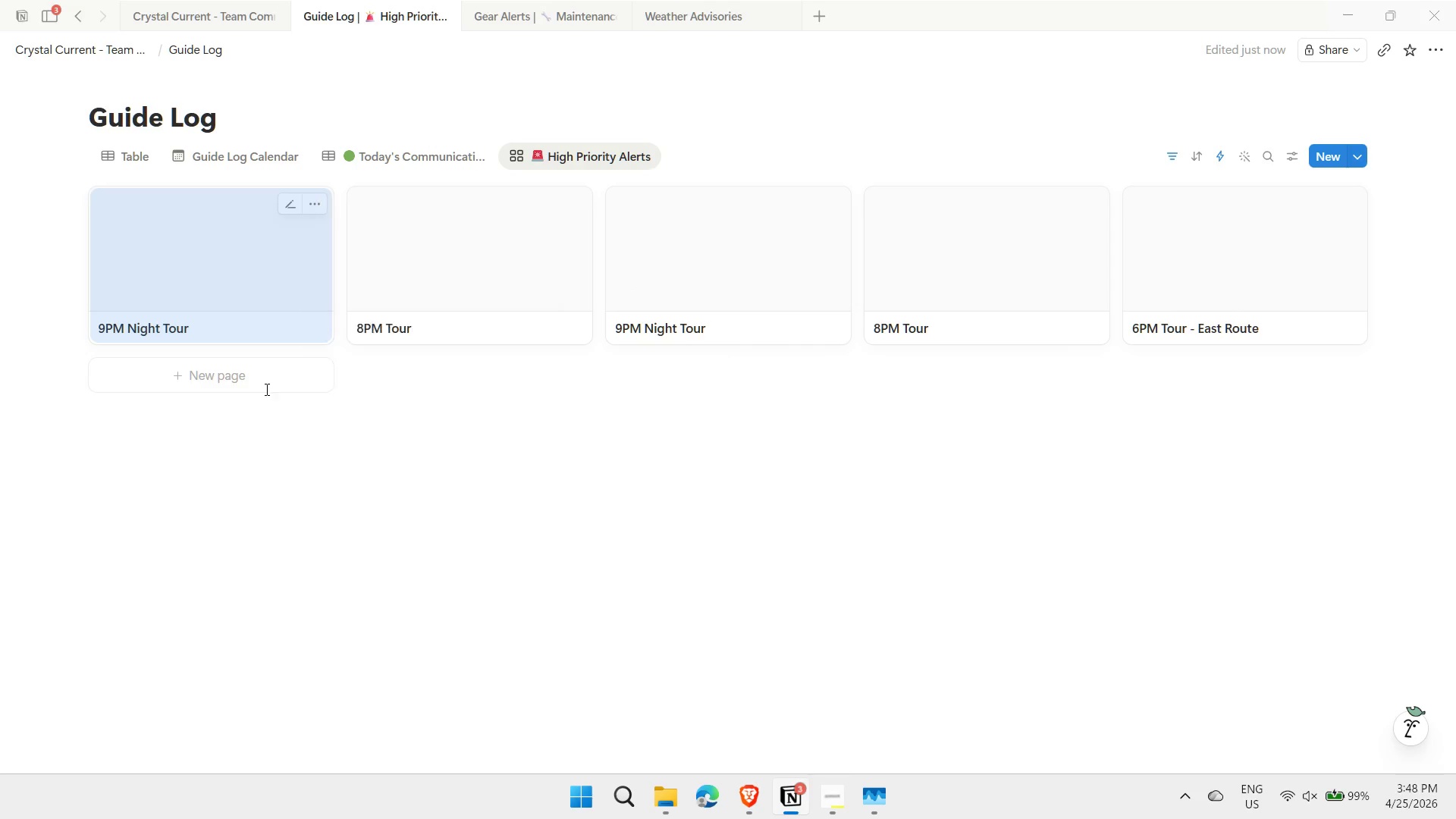 
double_click([266, 311])
 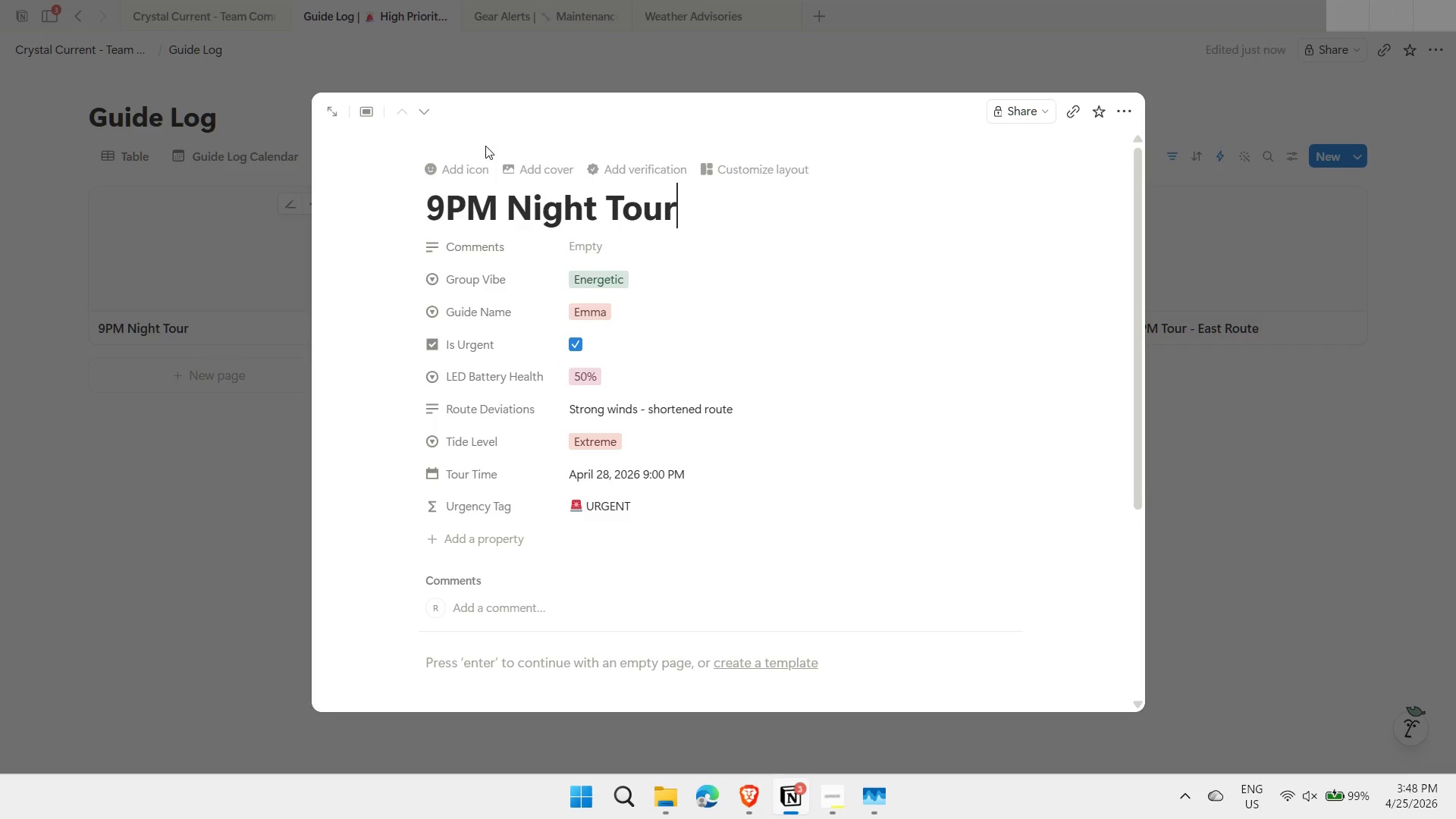 
left_click([219, 386])
 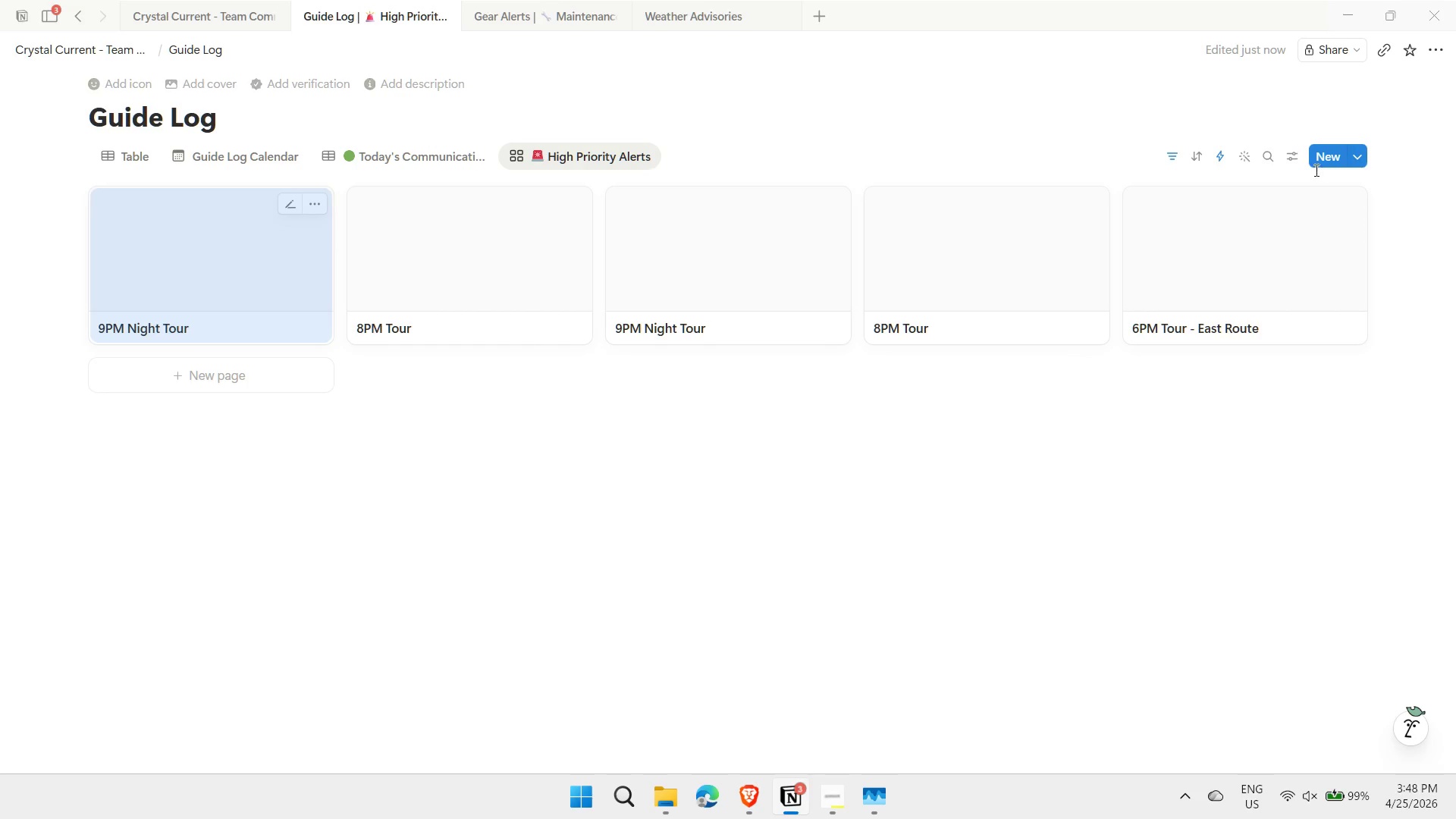 
left_click([1292, 164])
 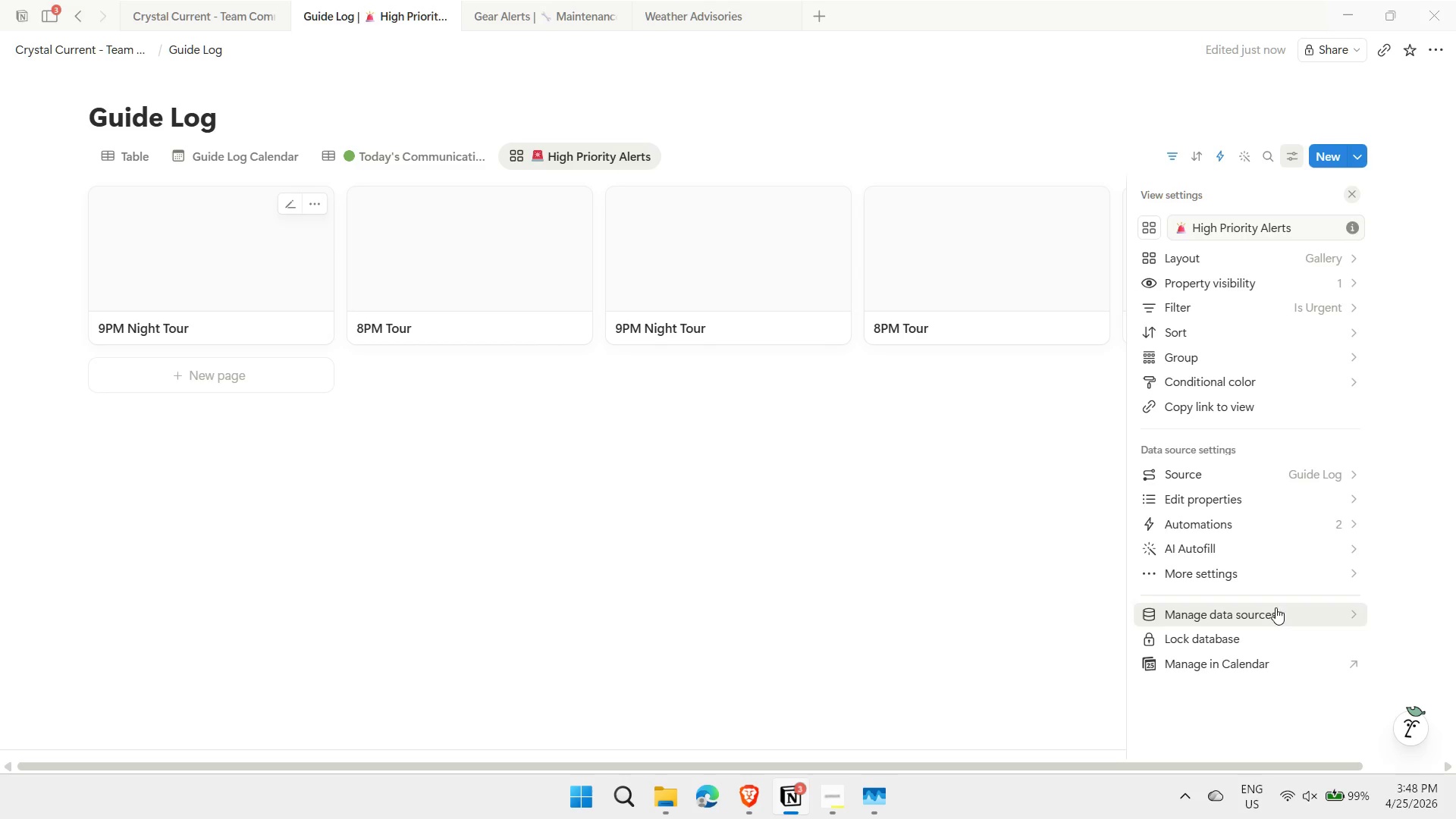 
left_click([1277, 573])
 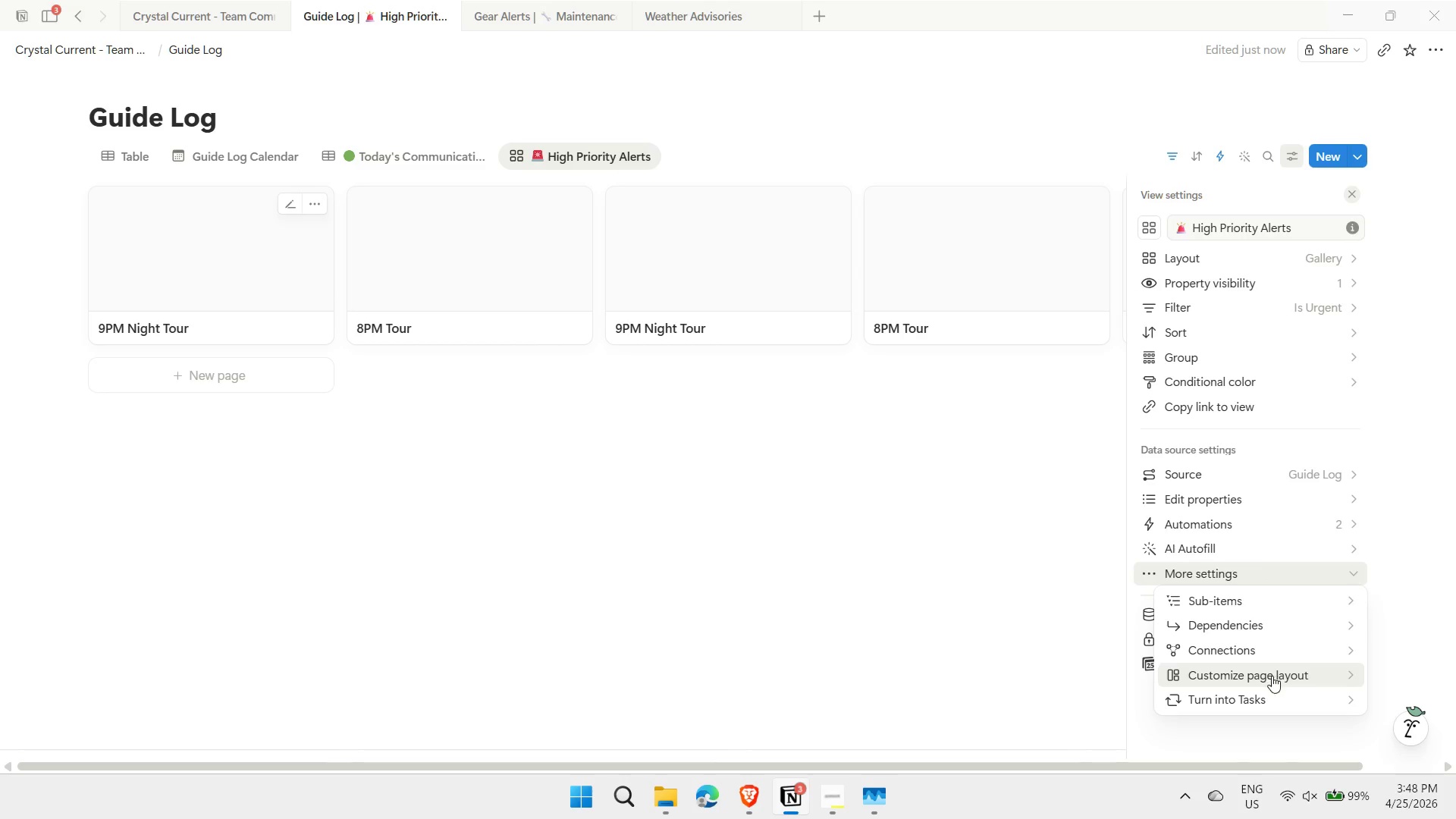 
left_click([1272, 676])
 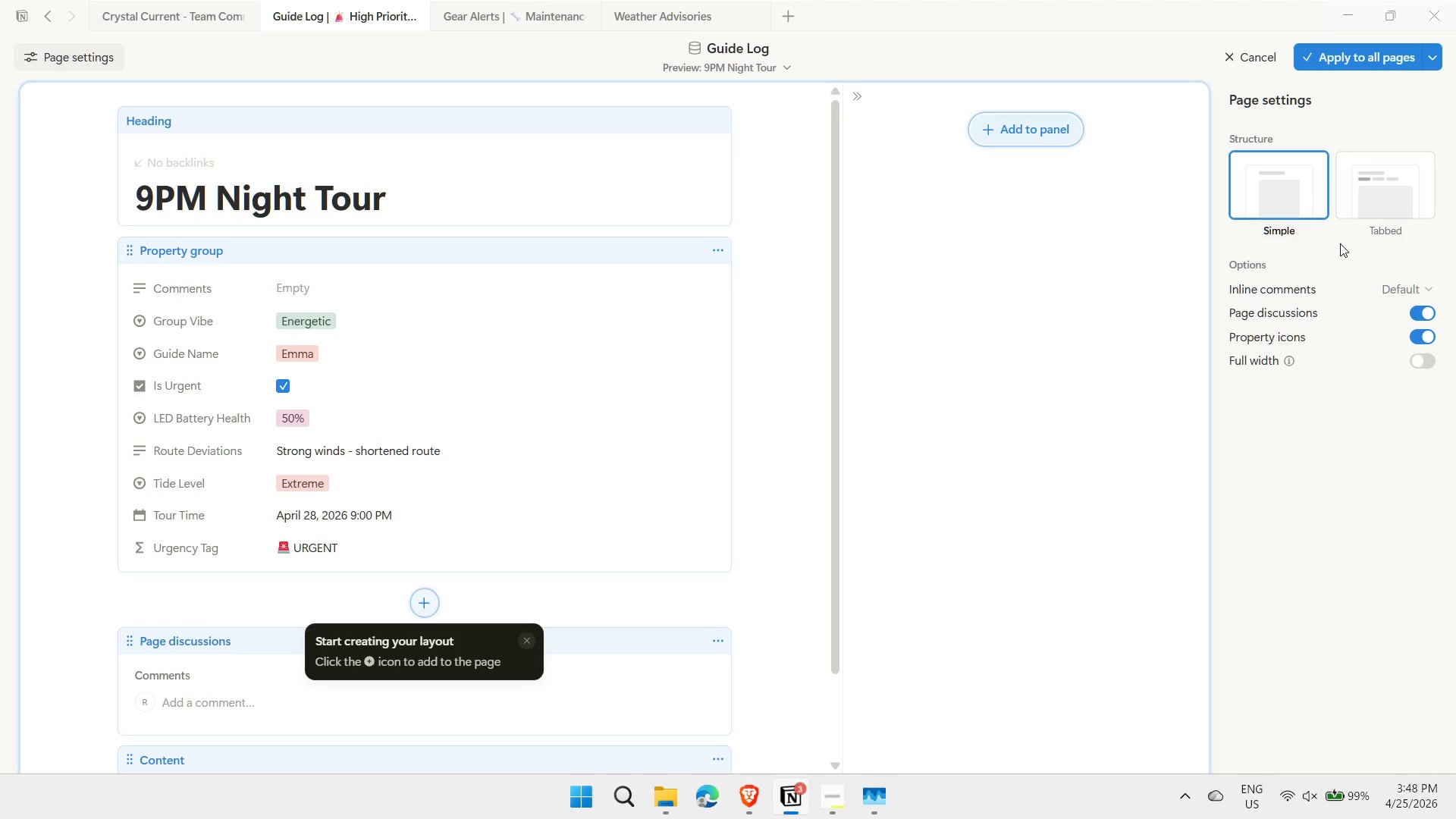 
left_click([1402, 284])
 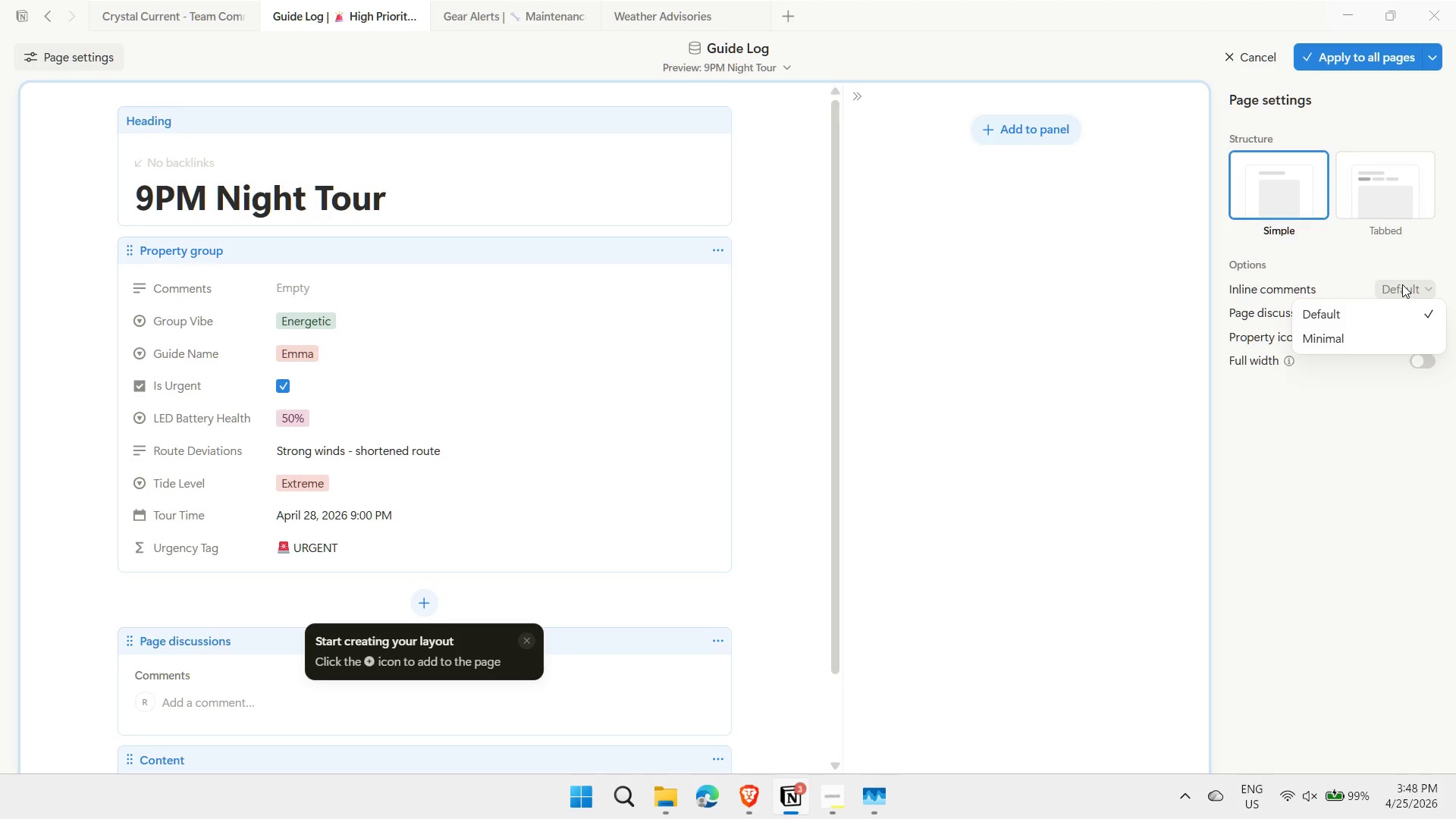 
left_click([1402, 284])
 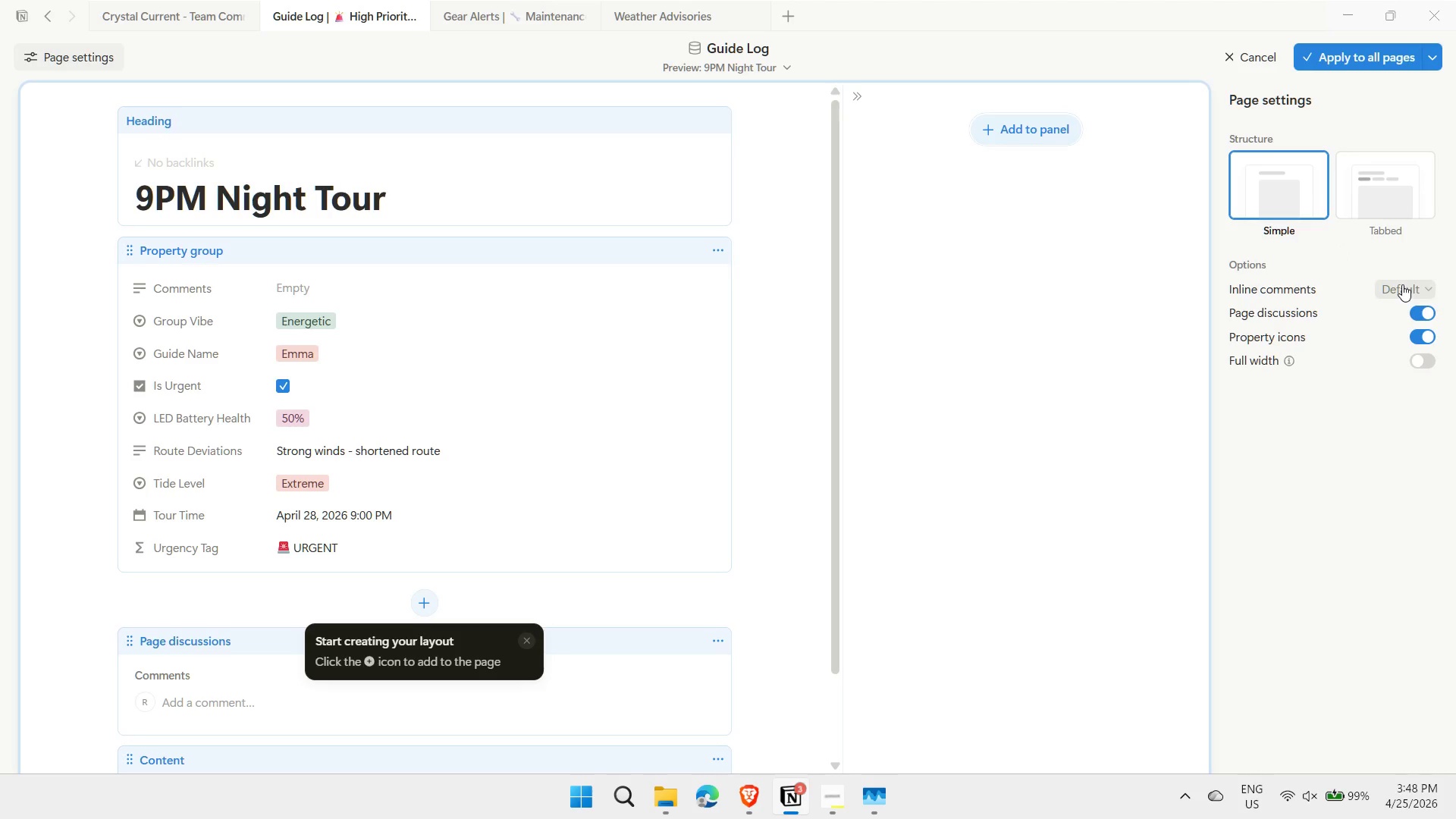 
left_click([1424, 330])
 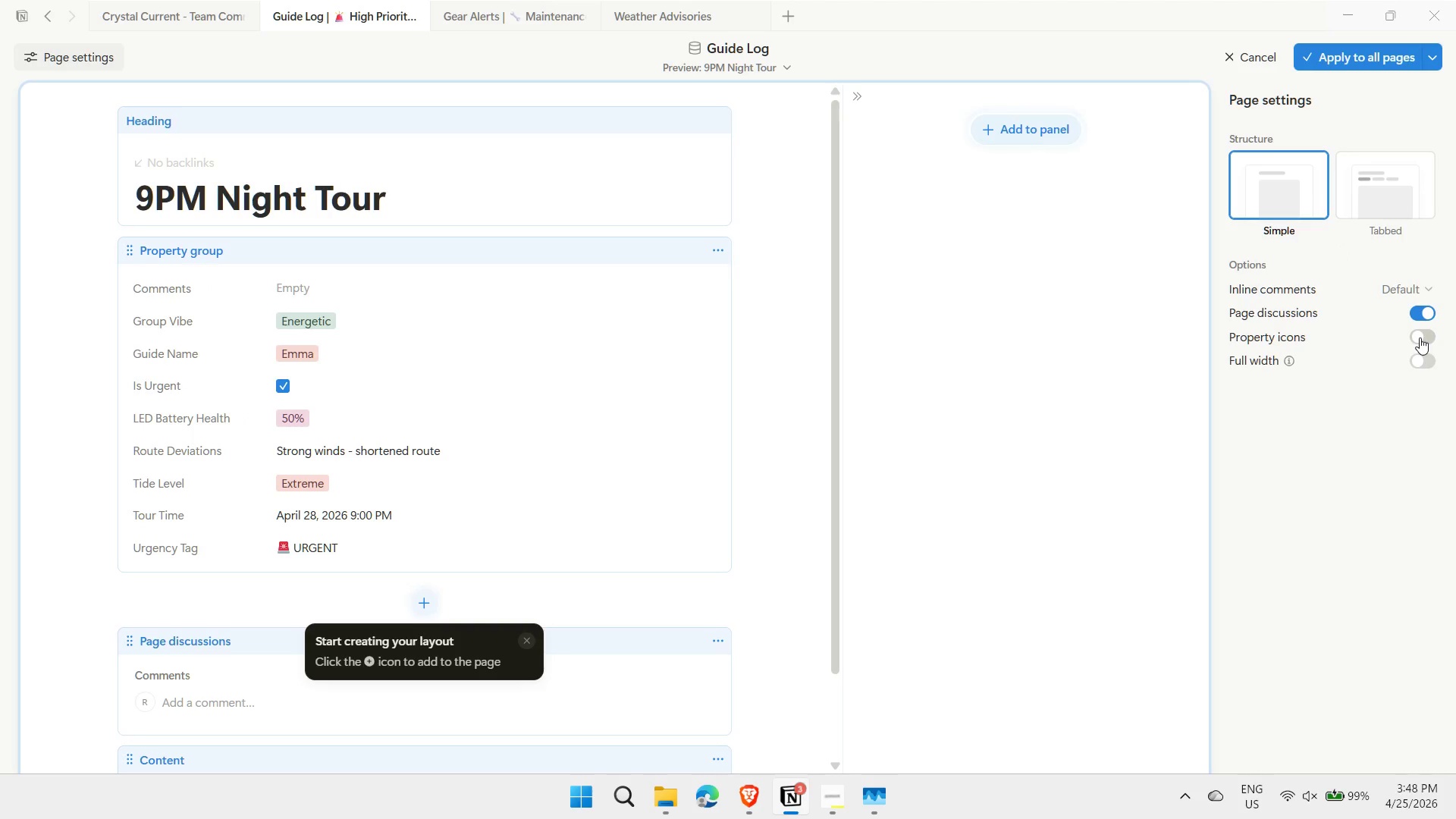 
left_click([1420, 337])
 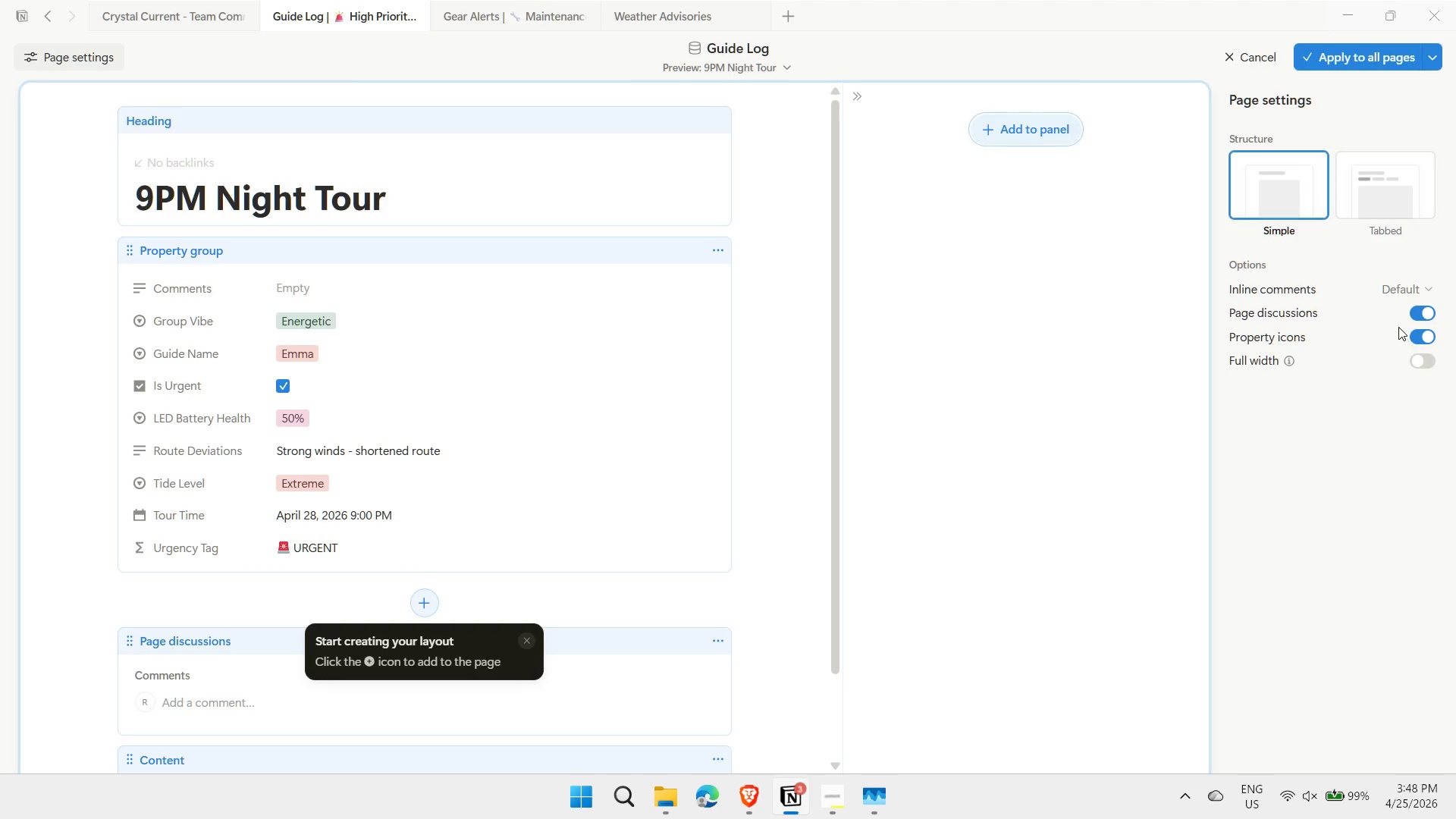 
scroll: coordinate [642, 381], scroll_direction: down, amount: 5.0
 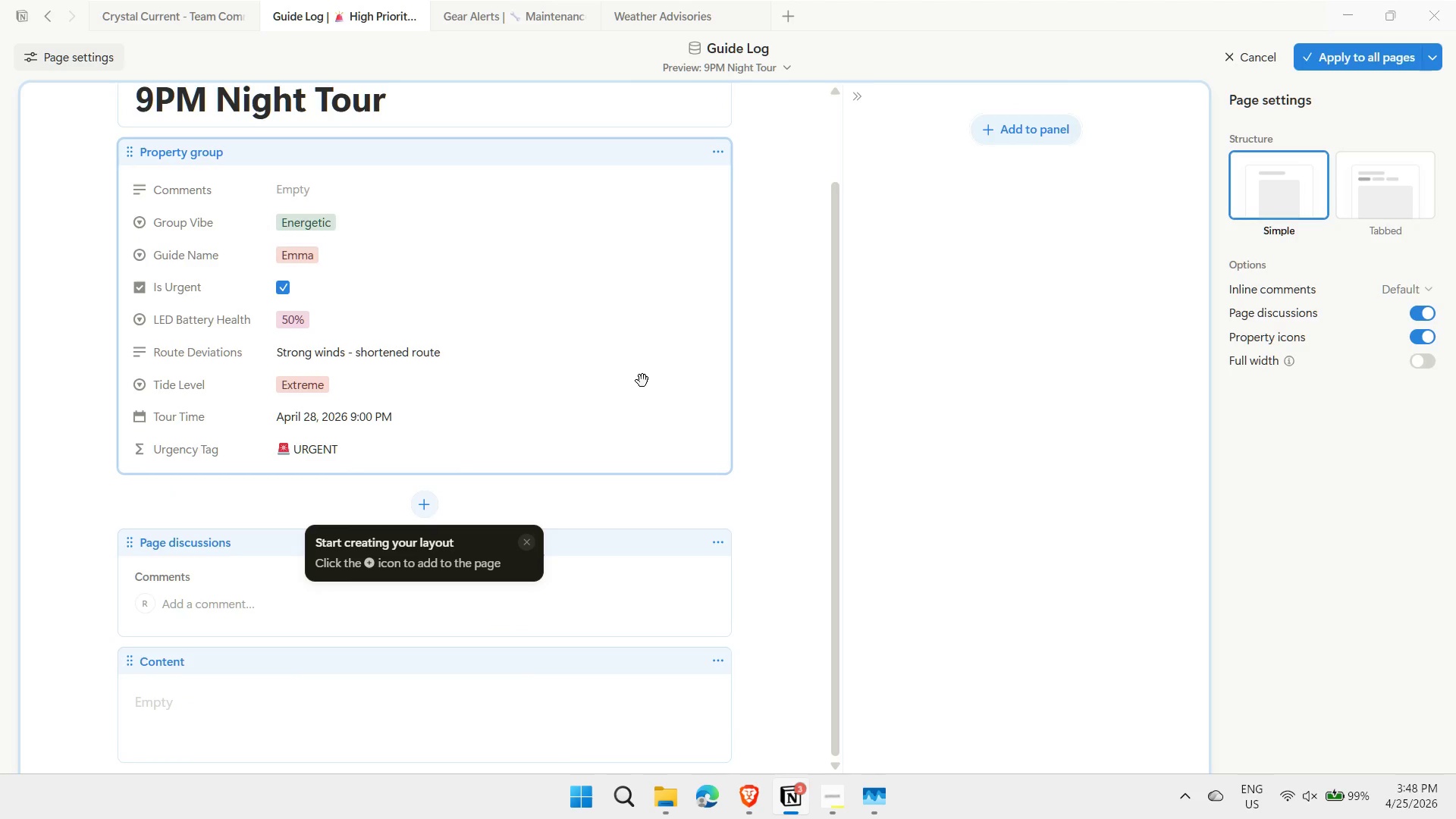 
scroll: coordinate [642, 381], scroll_direction: up, amount: 3.0
 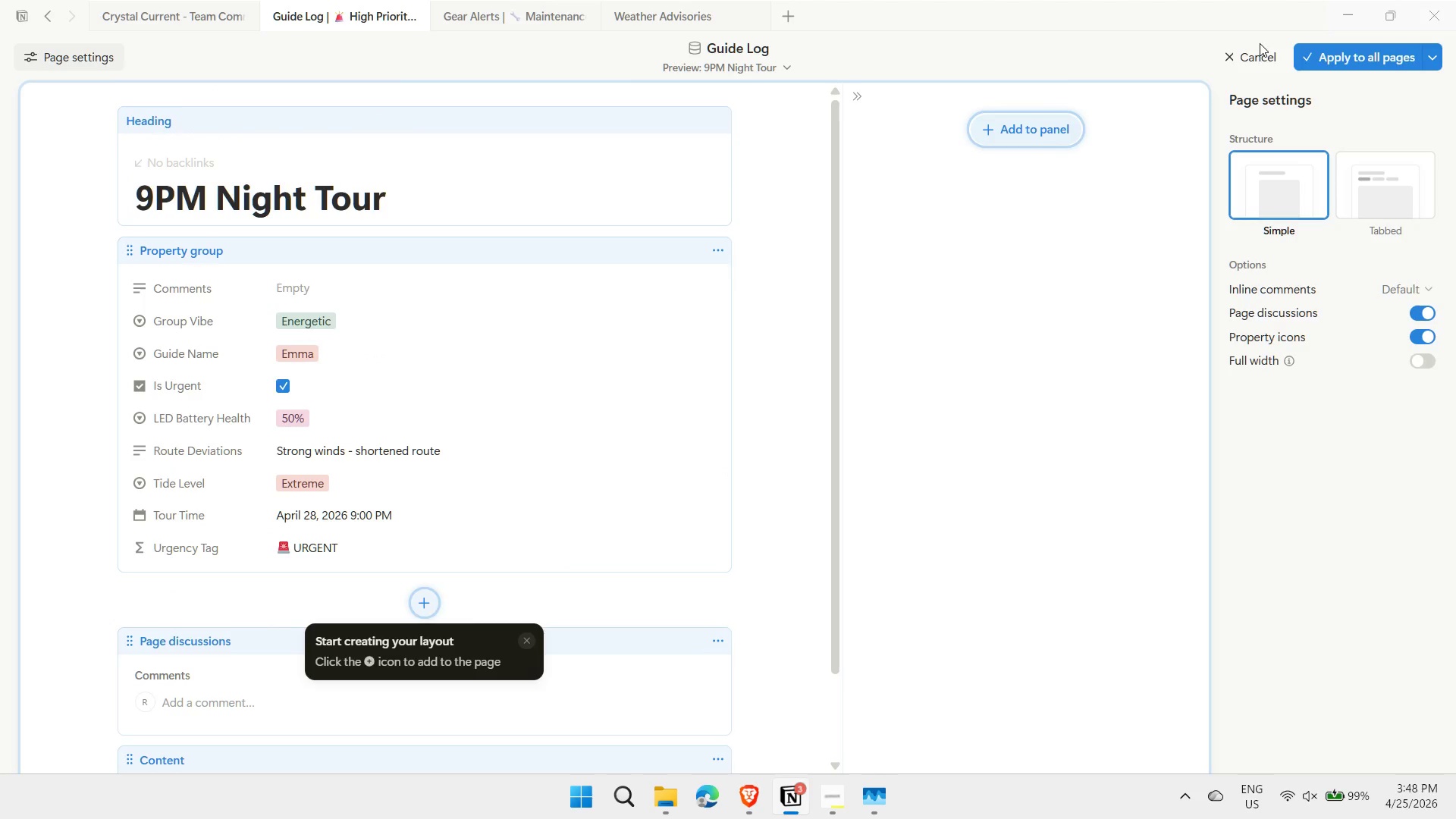 
left_click([1251, 50])
 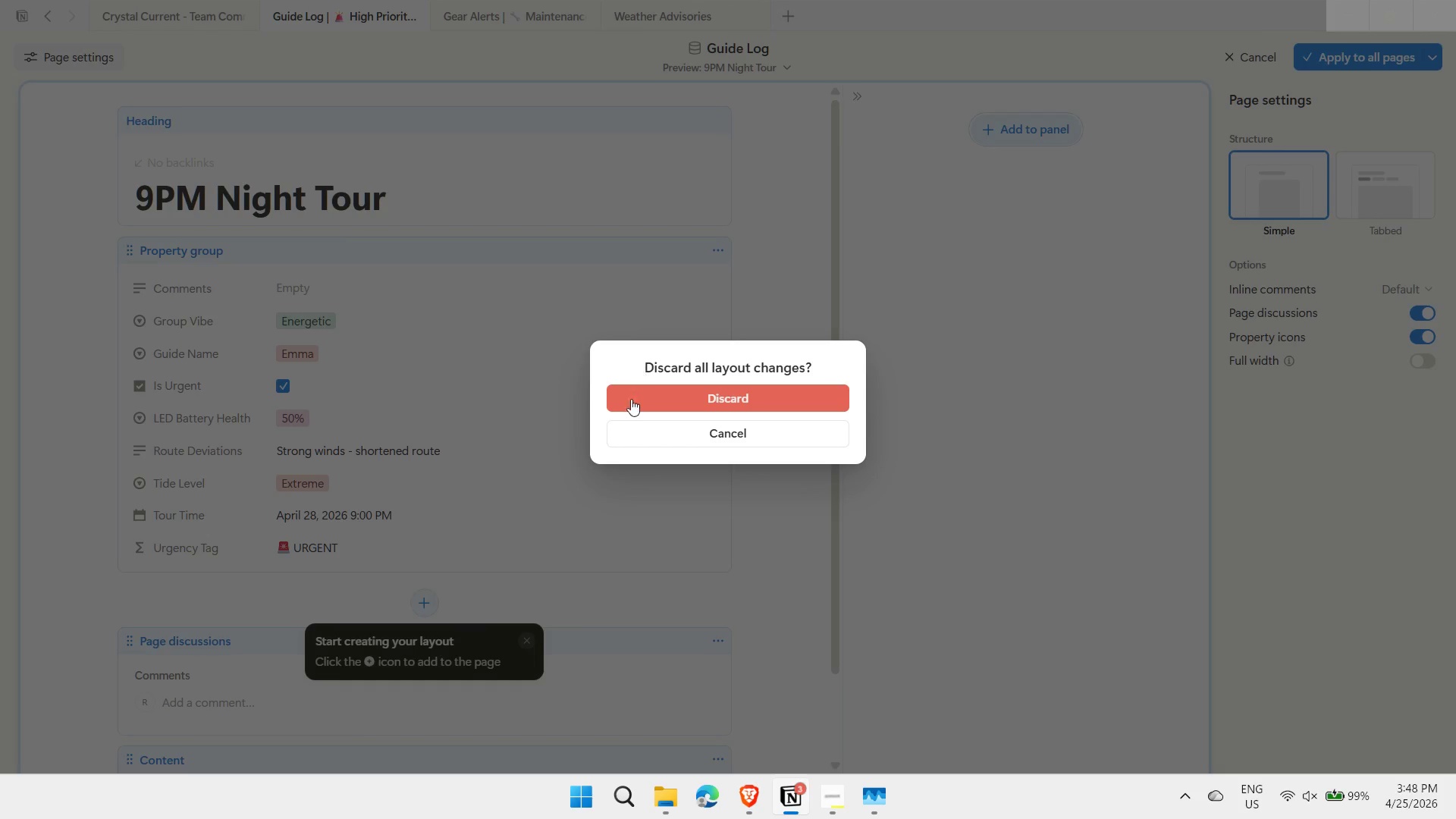 
left_click([684, 397])
 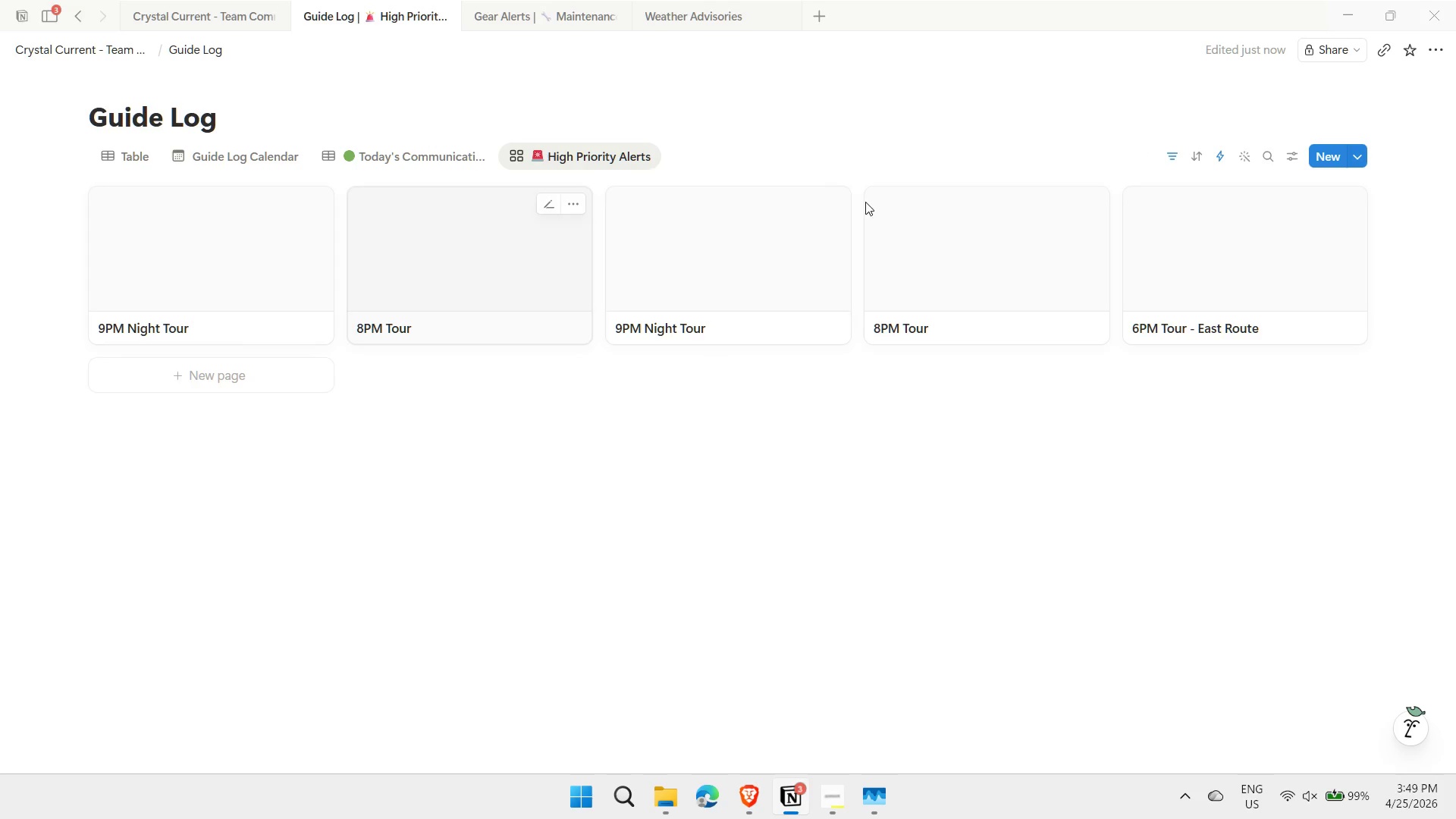 
left_click([1291, 160])
 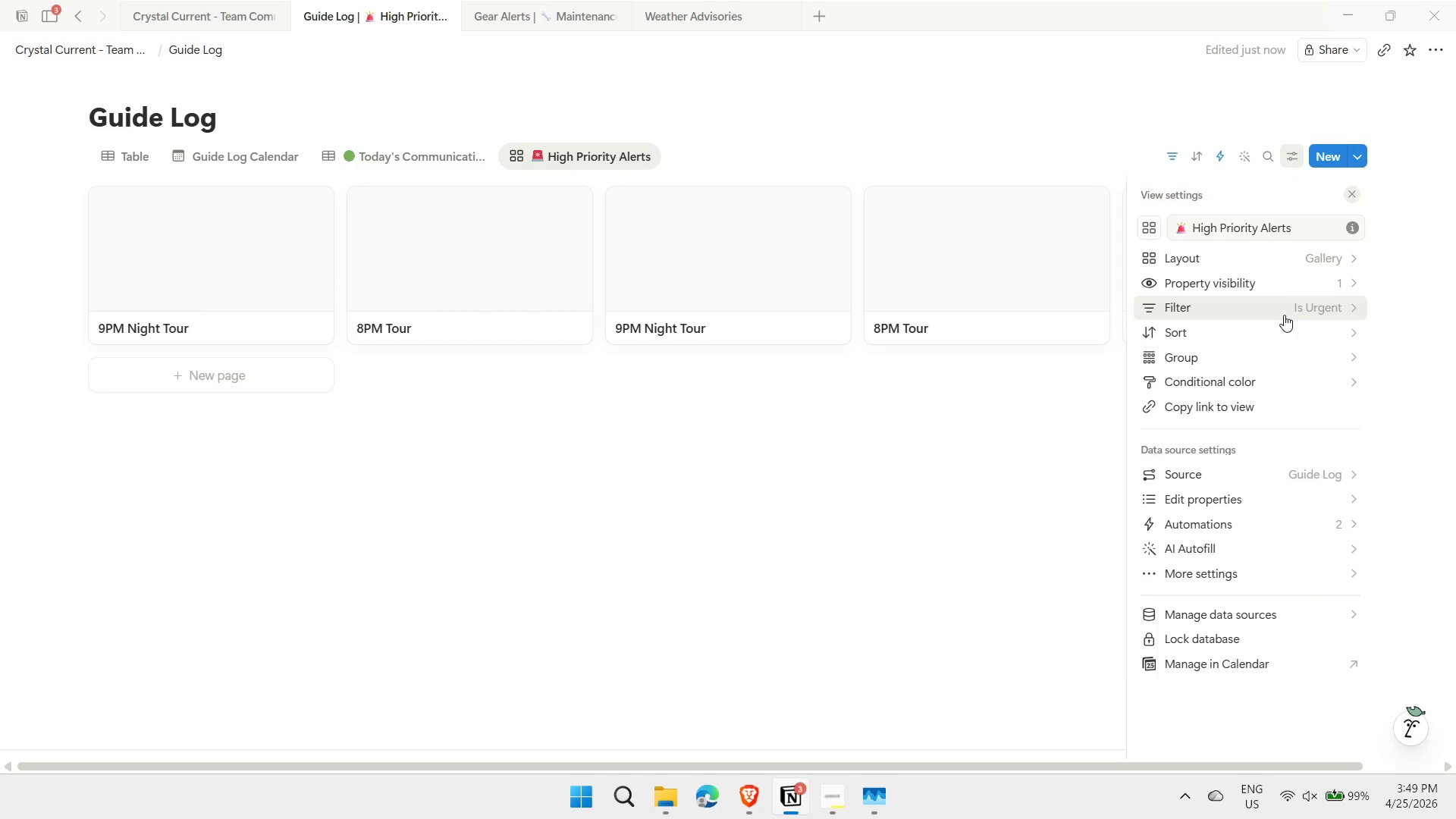 
left_click([1294, 276])
 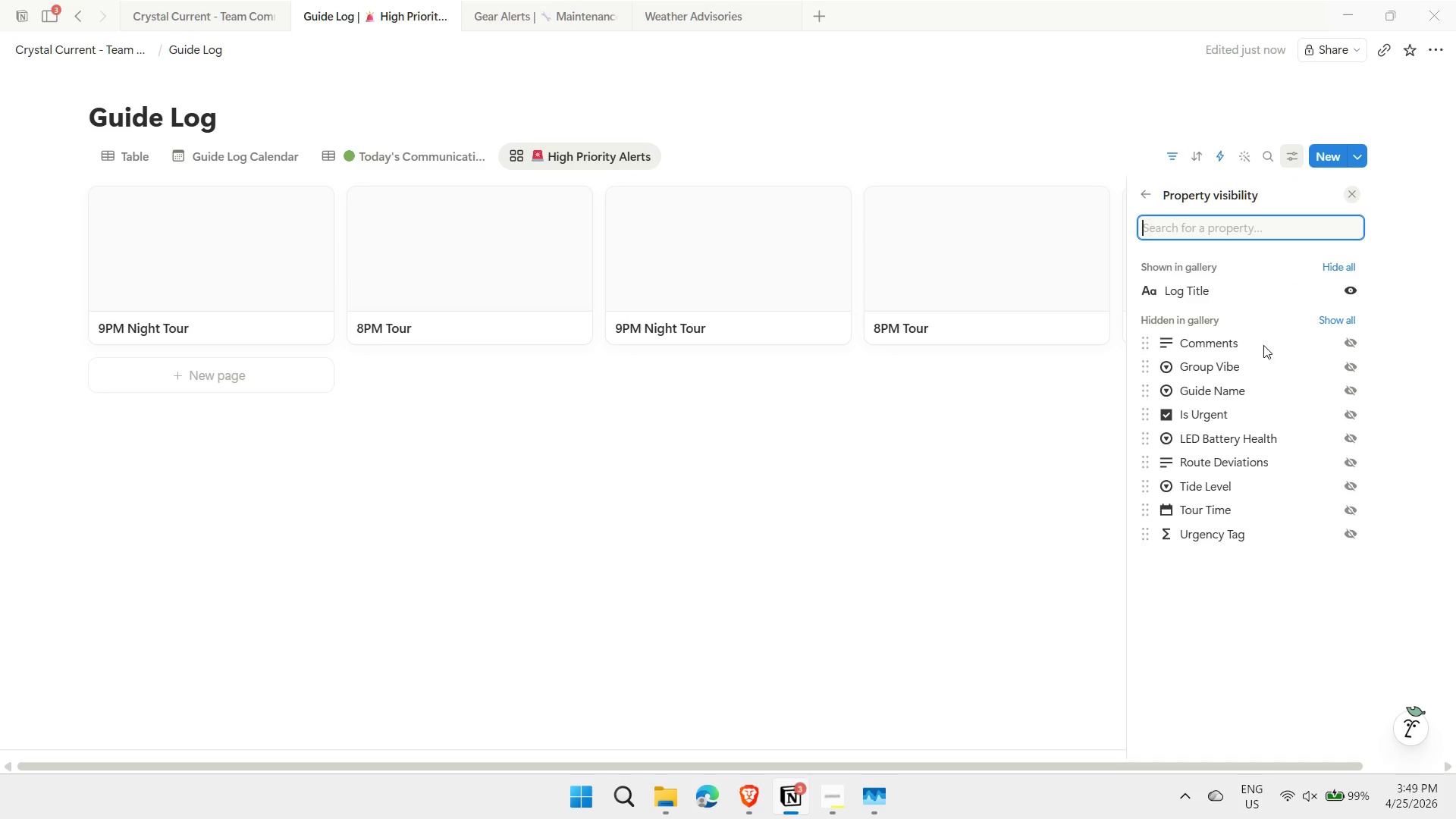 
left_click([1351, 389])
 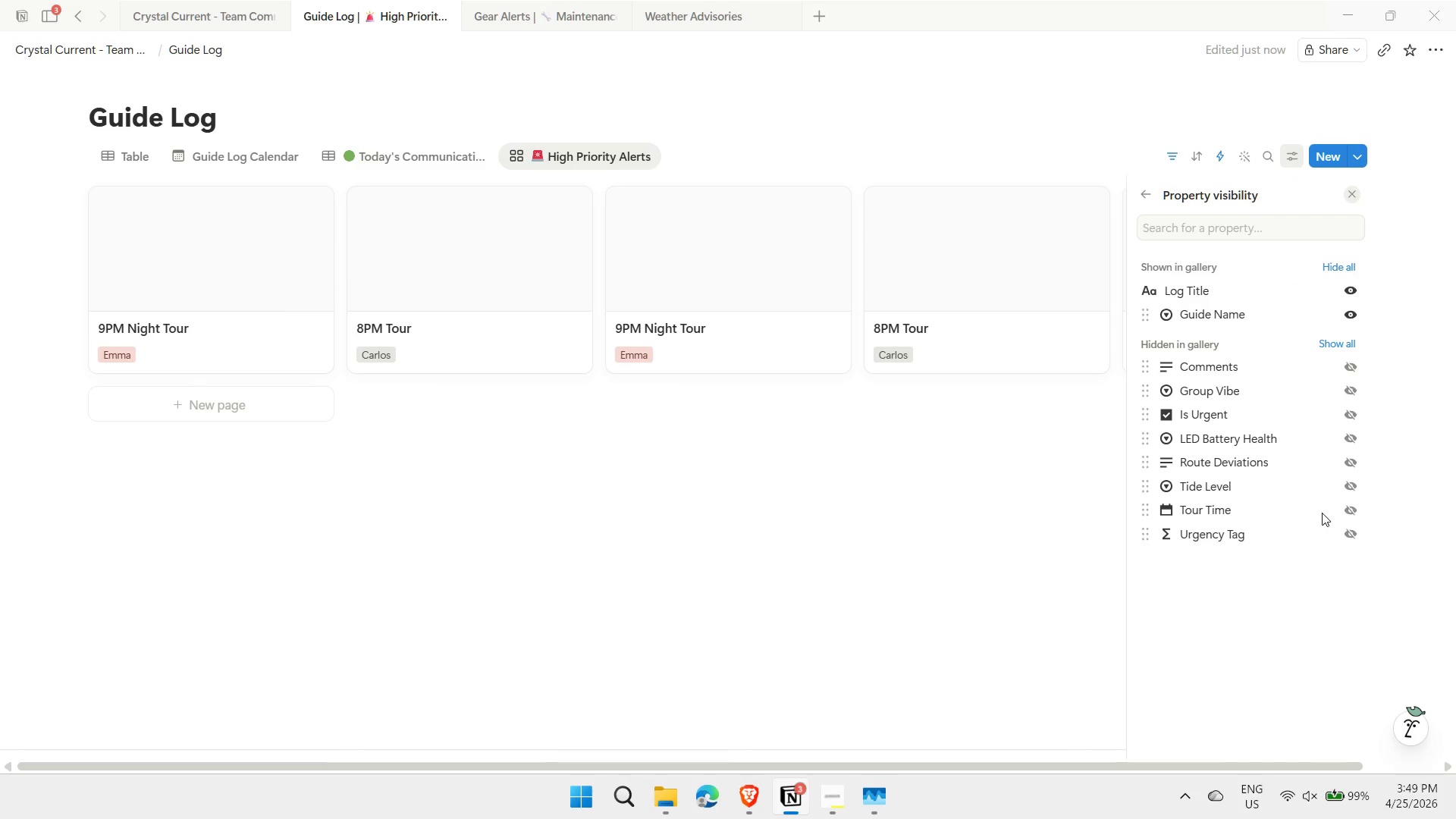 
left_click([1347, 513])
 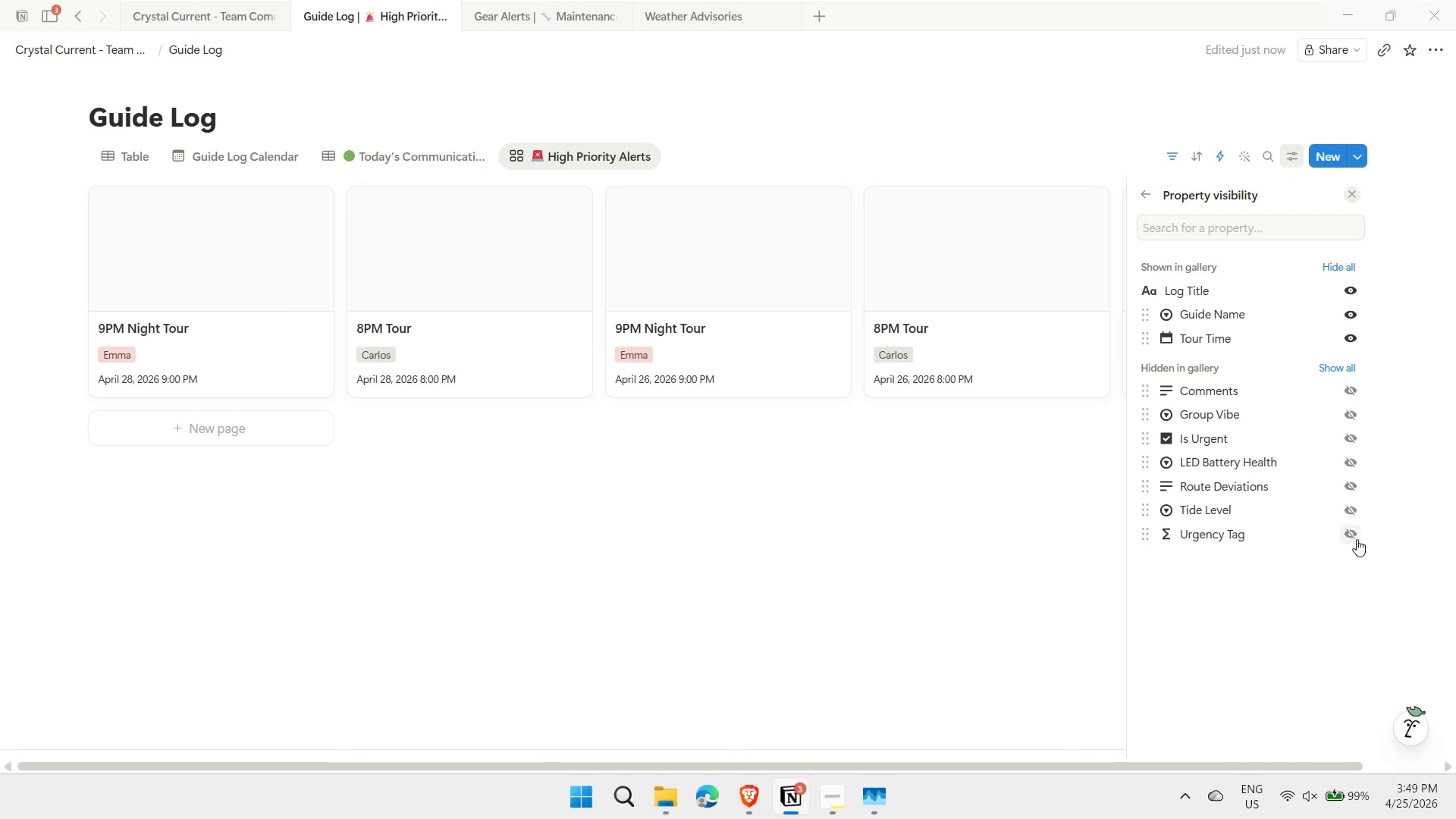 
left_click([1354, 536])
 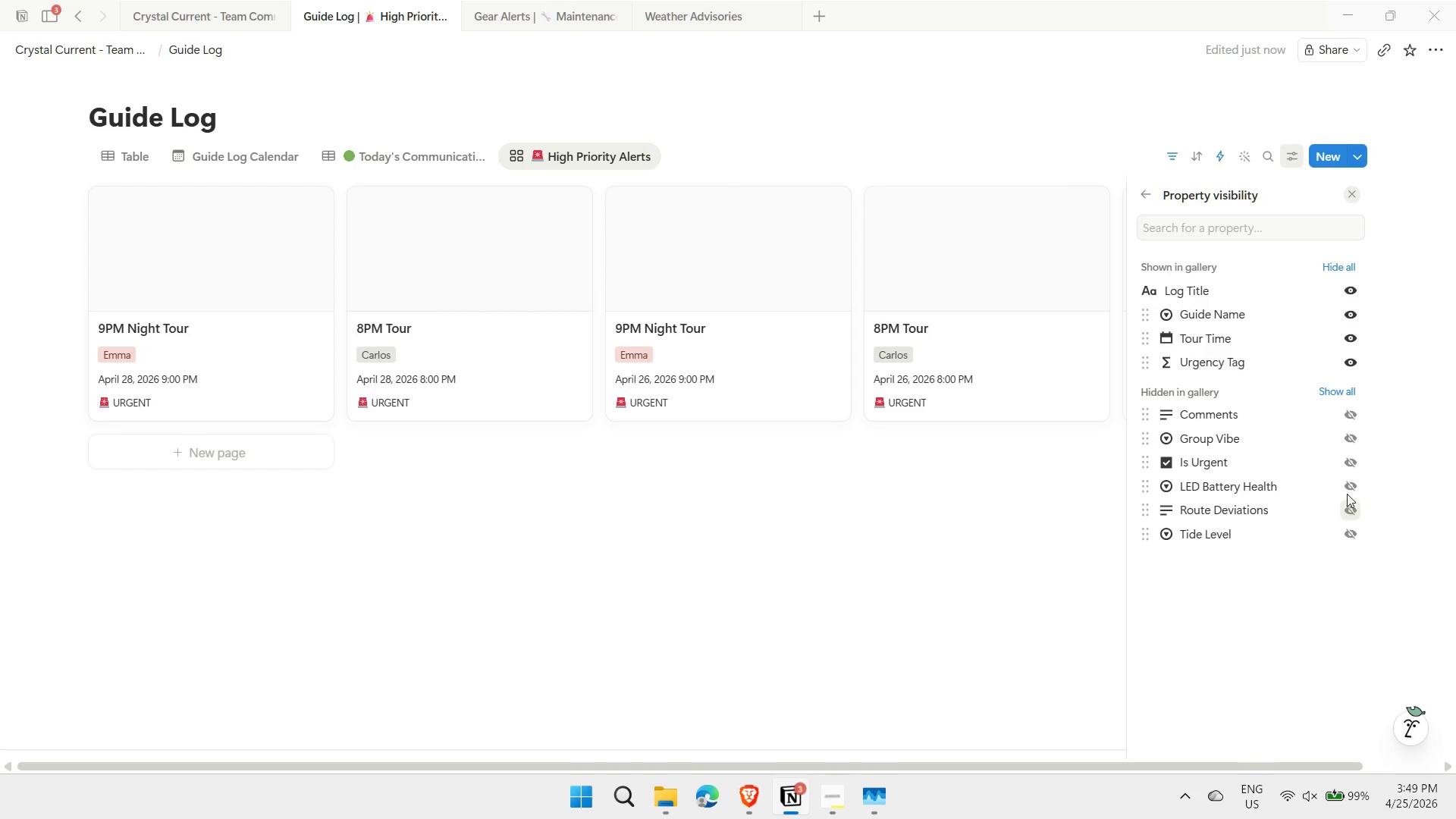 
left_click([963, 518])
 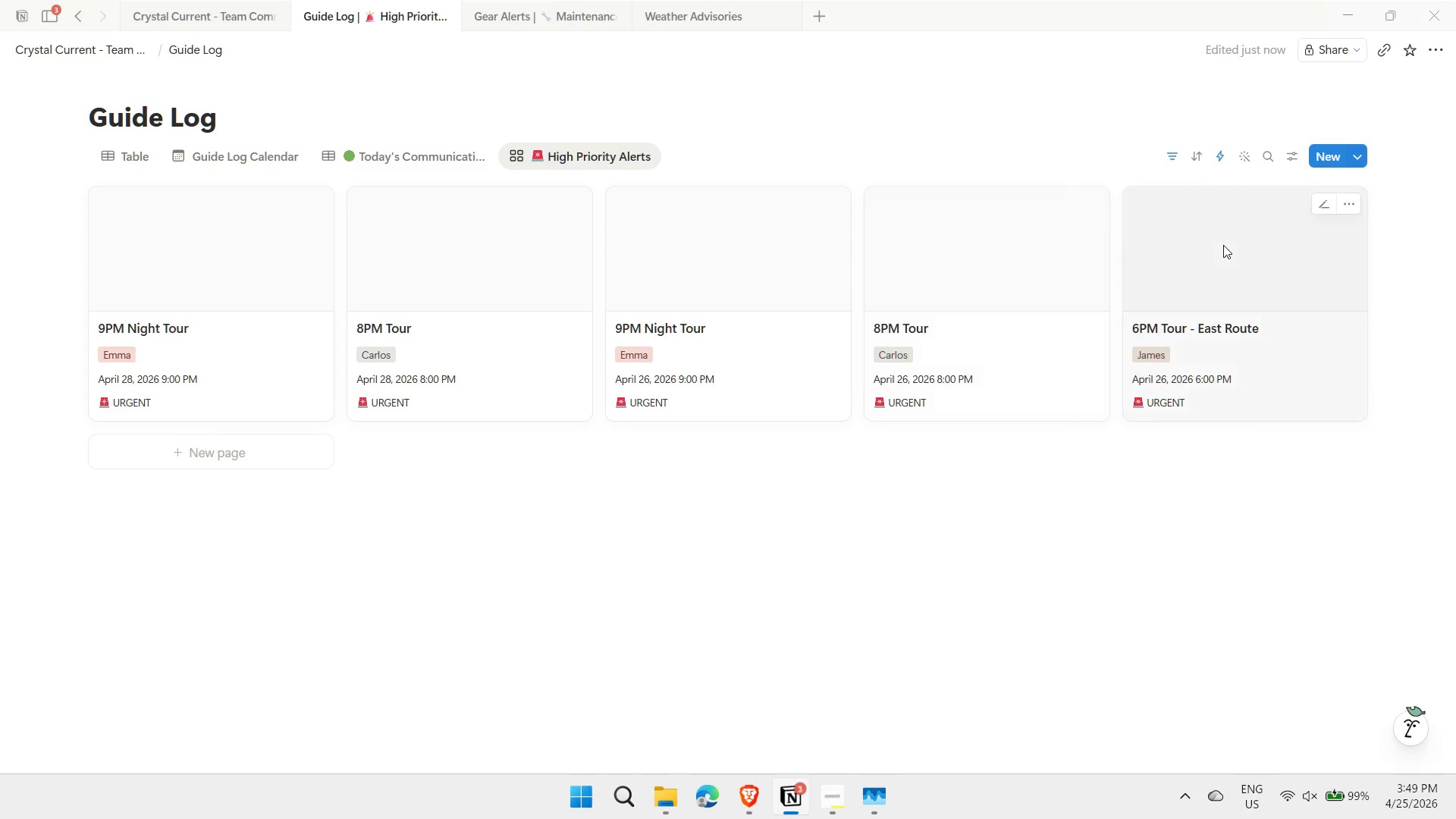 
wait(6.02)
 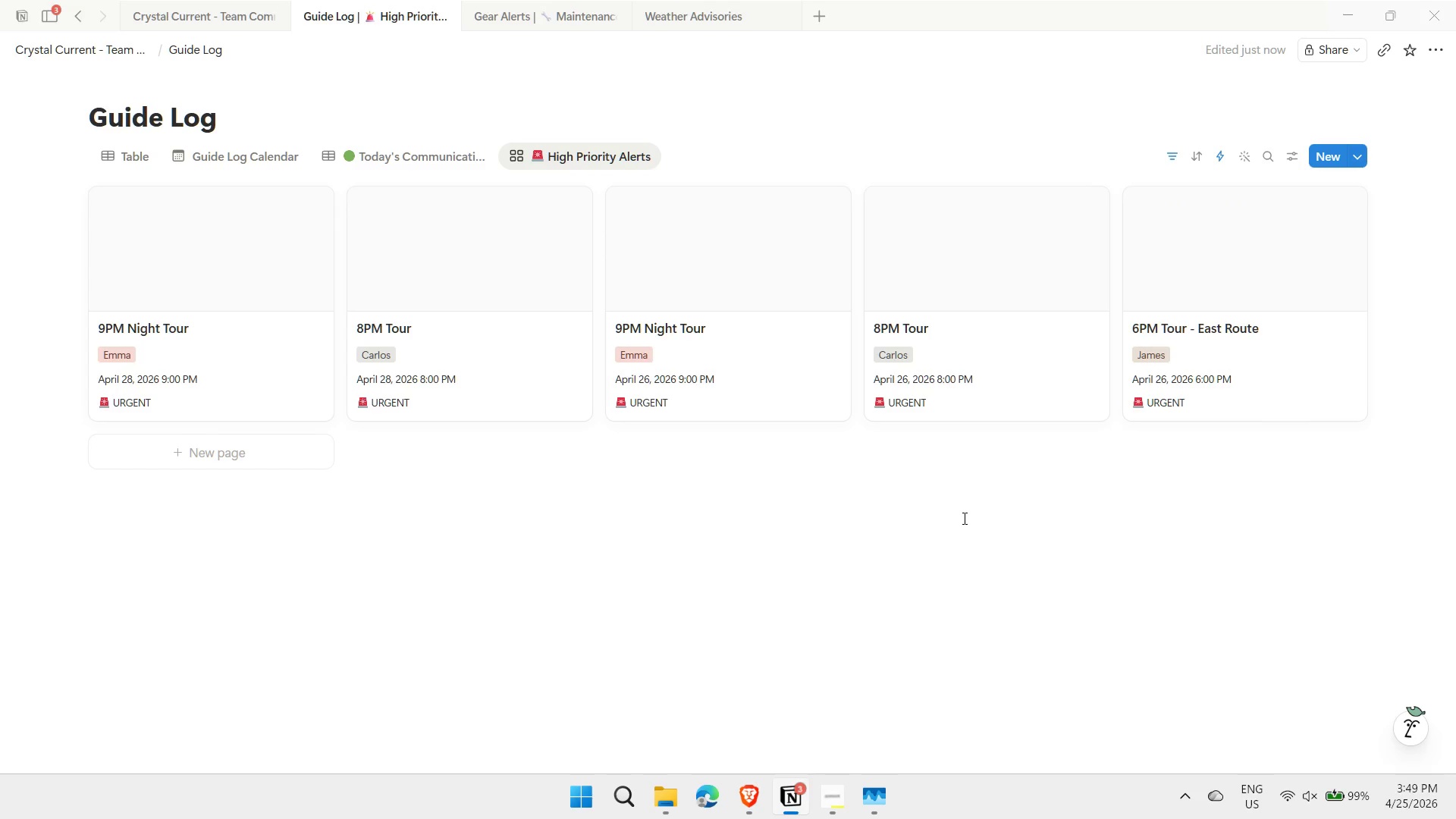 
left_click([1354, 155])
 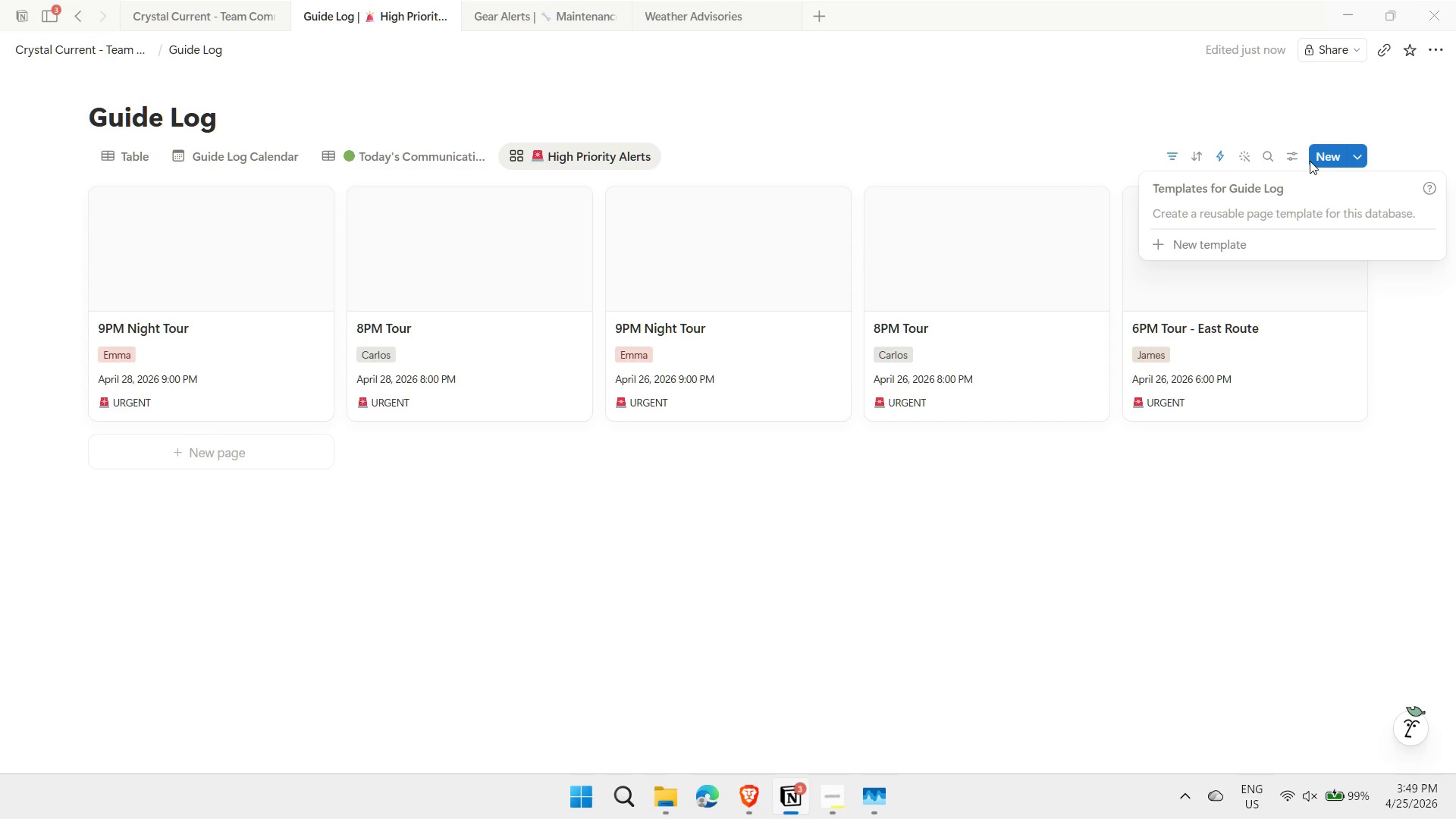 
left_click([1289, 155])
 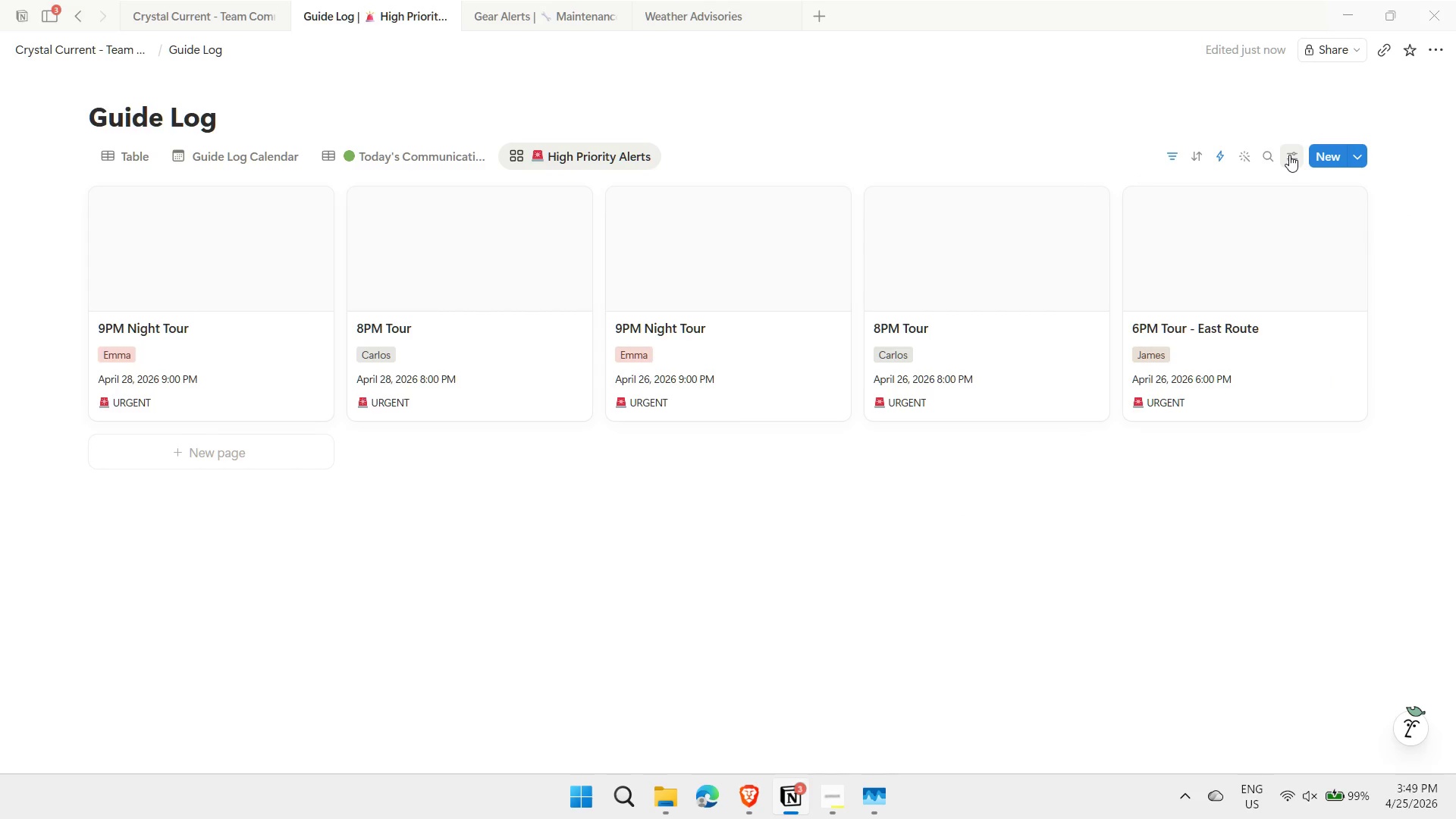 
left_click([1289, 155])
 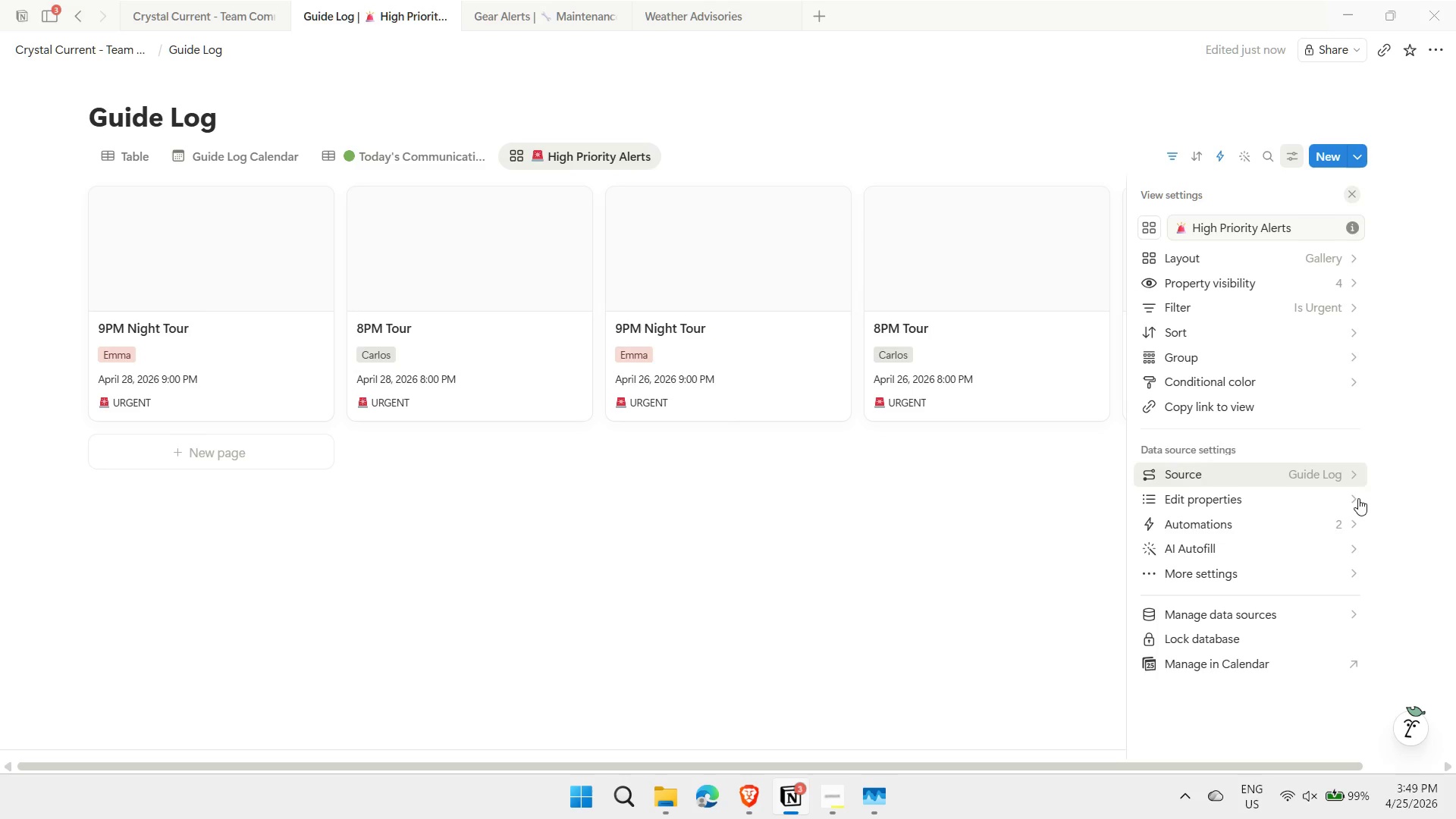 
left_click([1349, 507])
 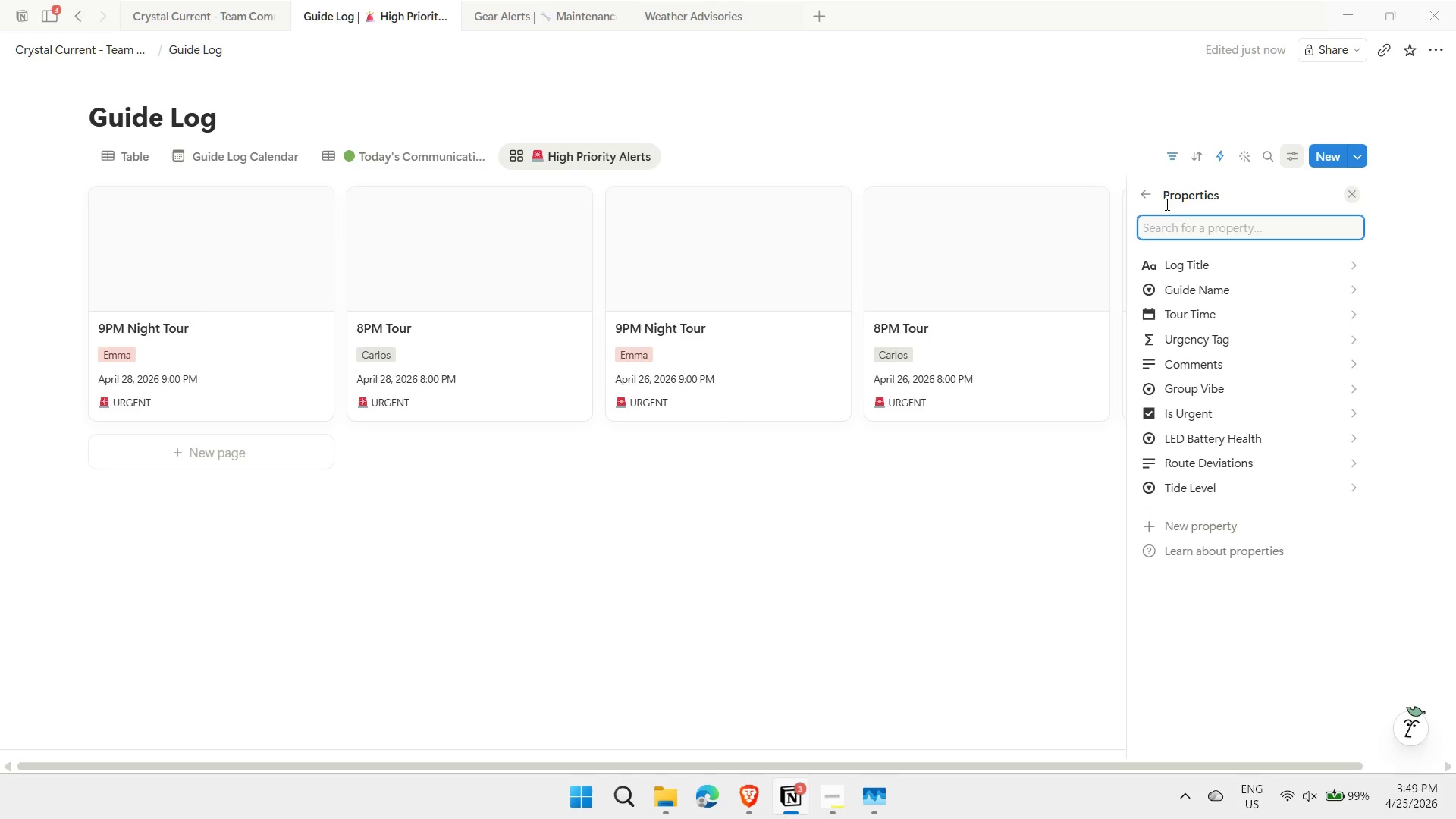 
left_click([1143, 197])
 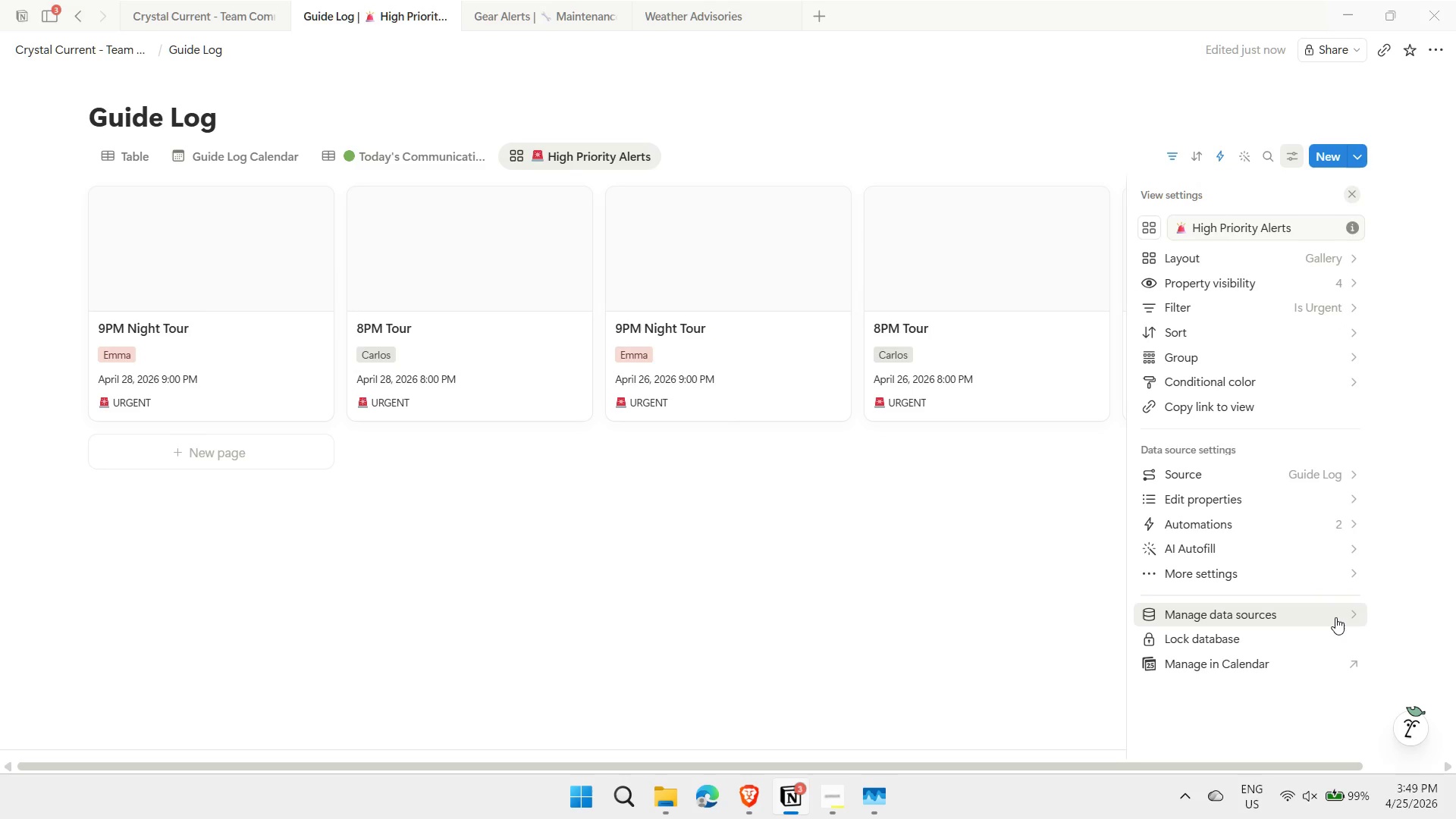 
wait(7.69)
 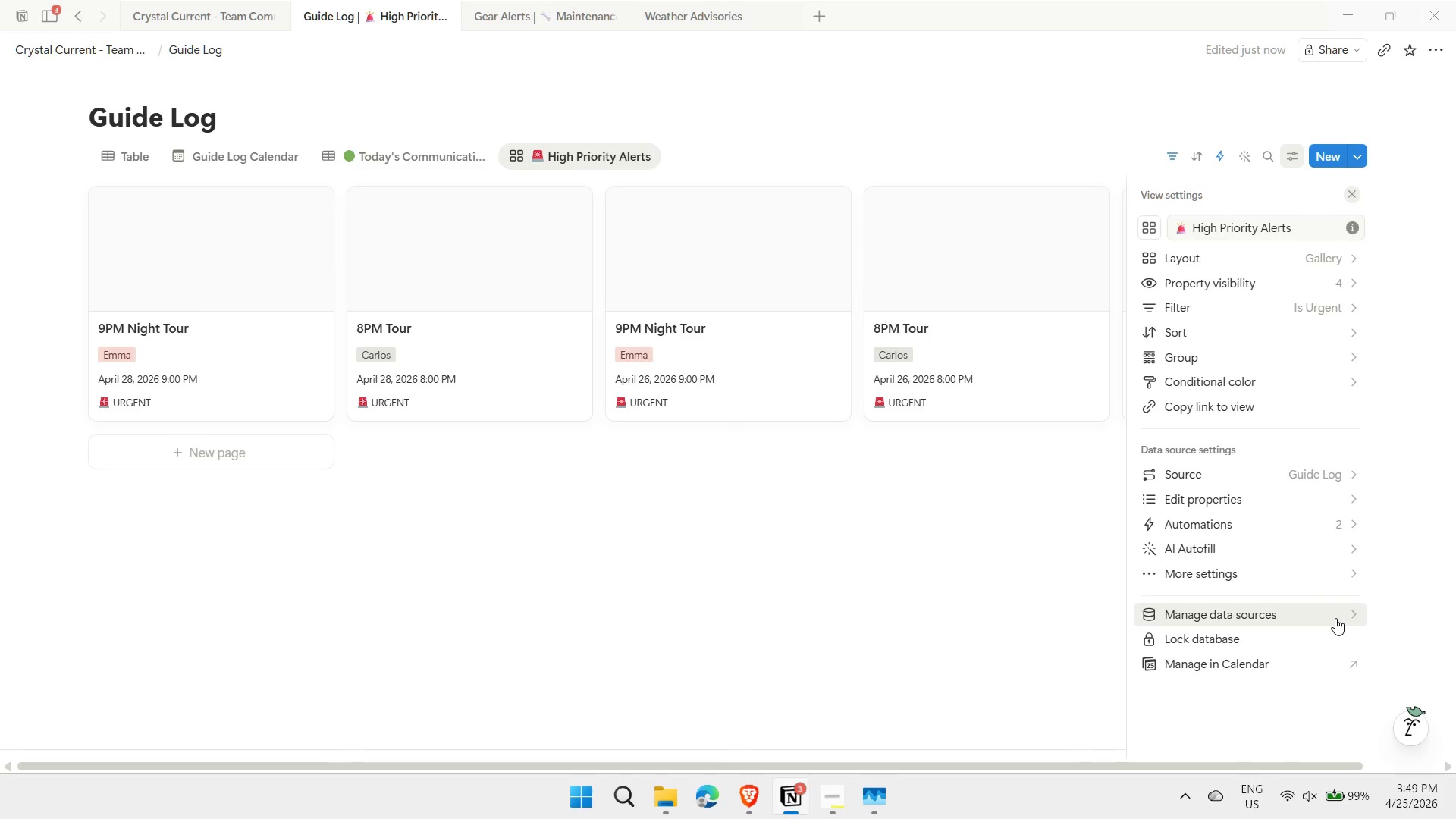 
left_click([946, 560])
 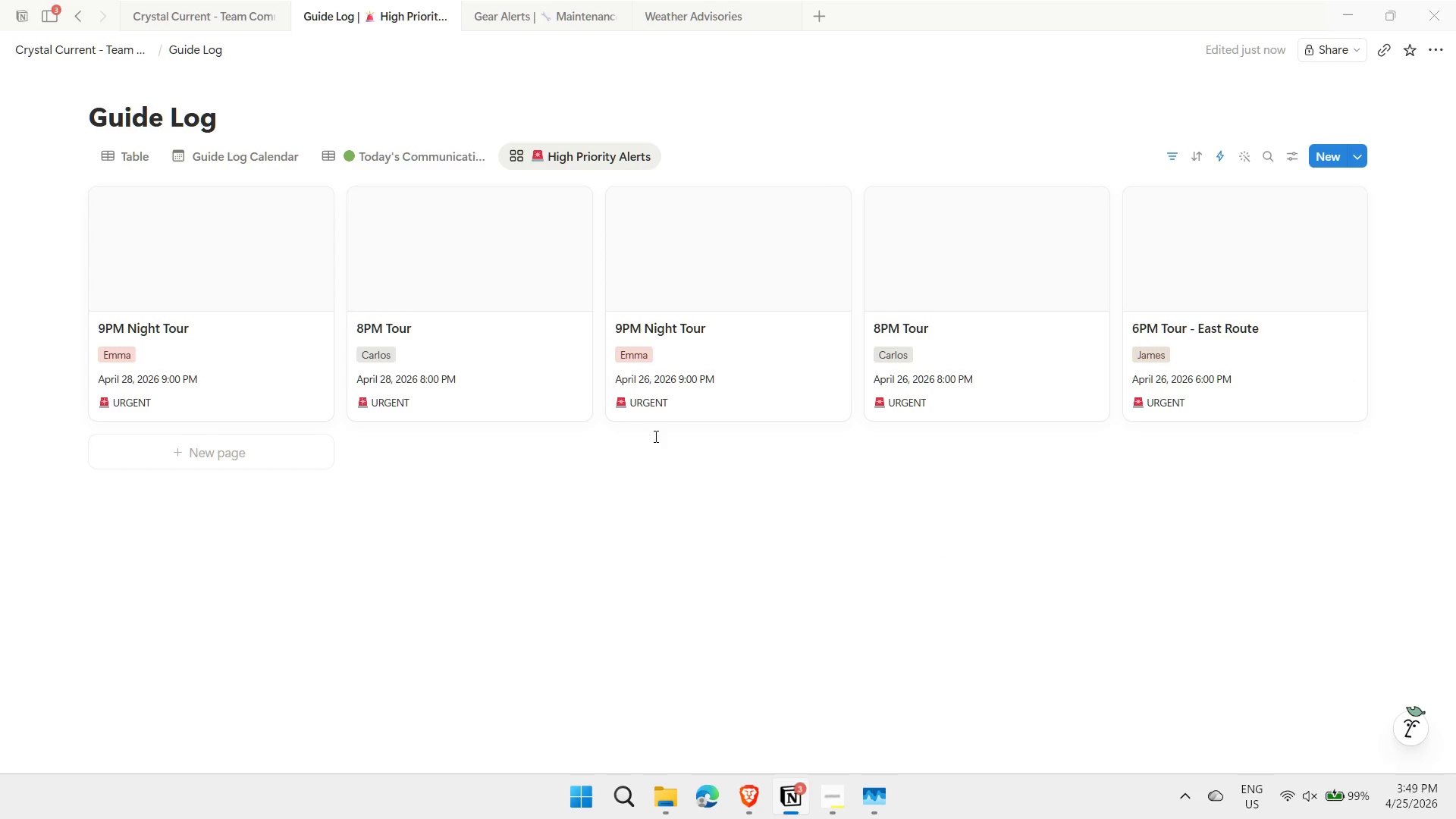 
wait(7.34)
 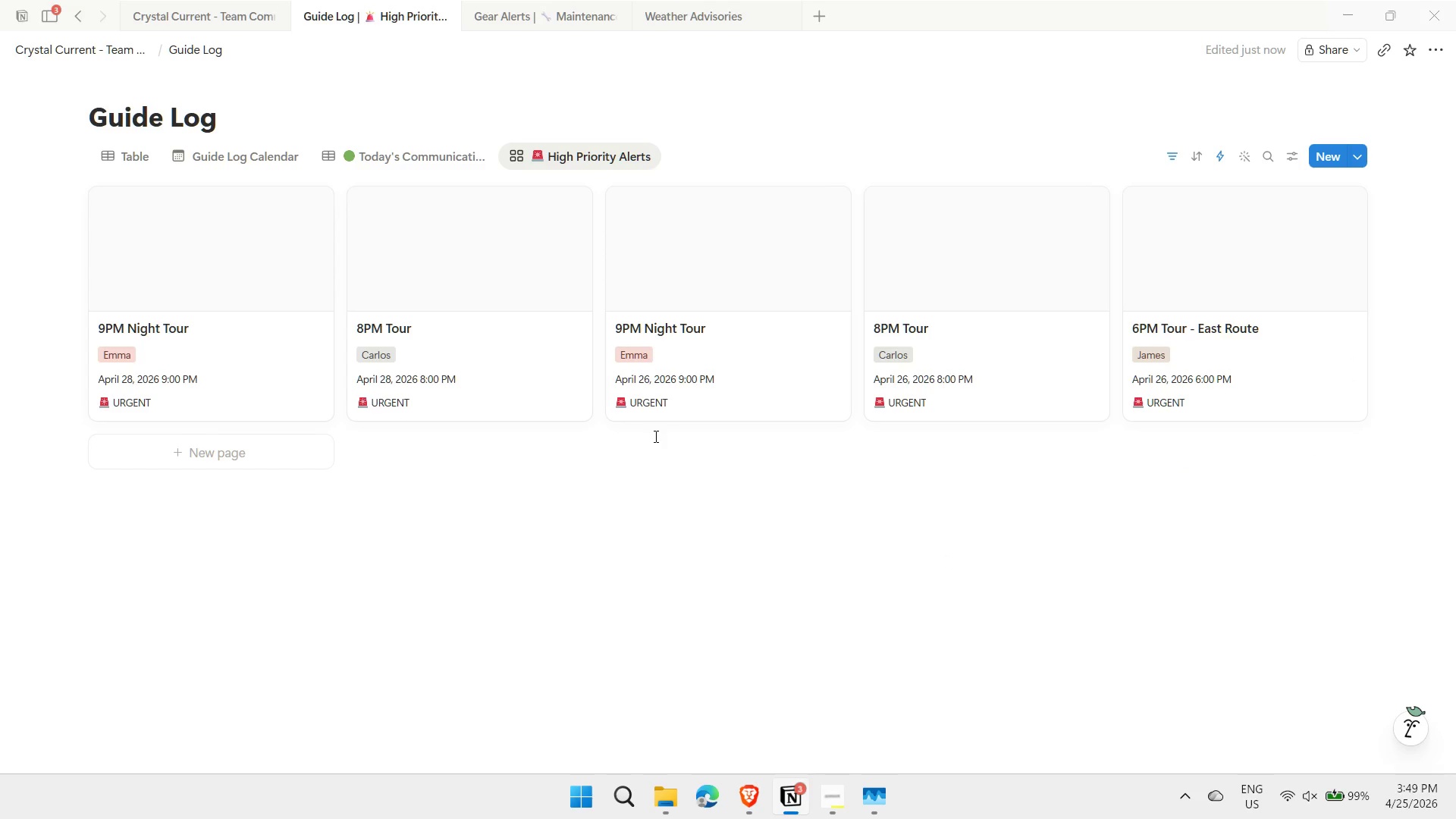 
left_click([701, 14])
 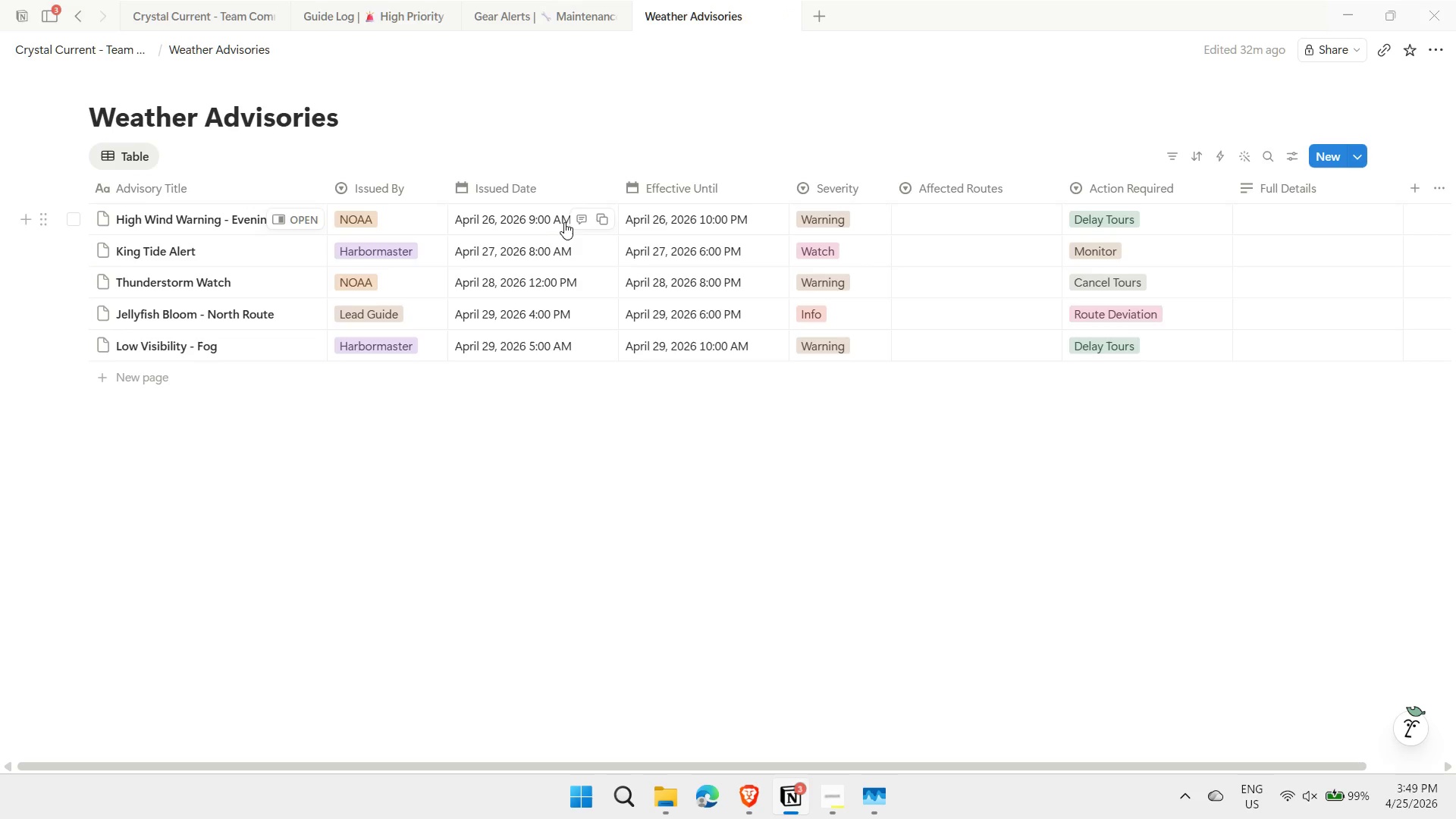 
wait(10.56)
 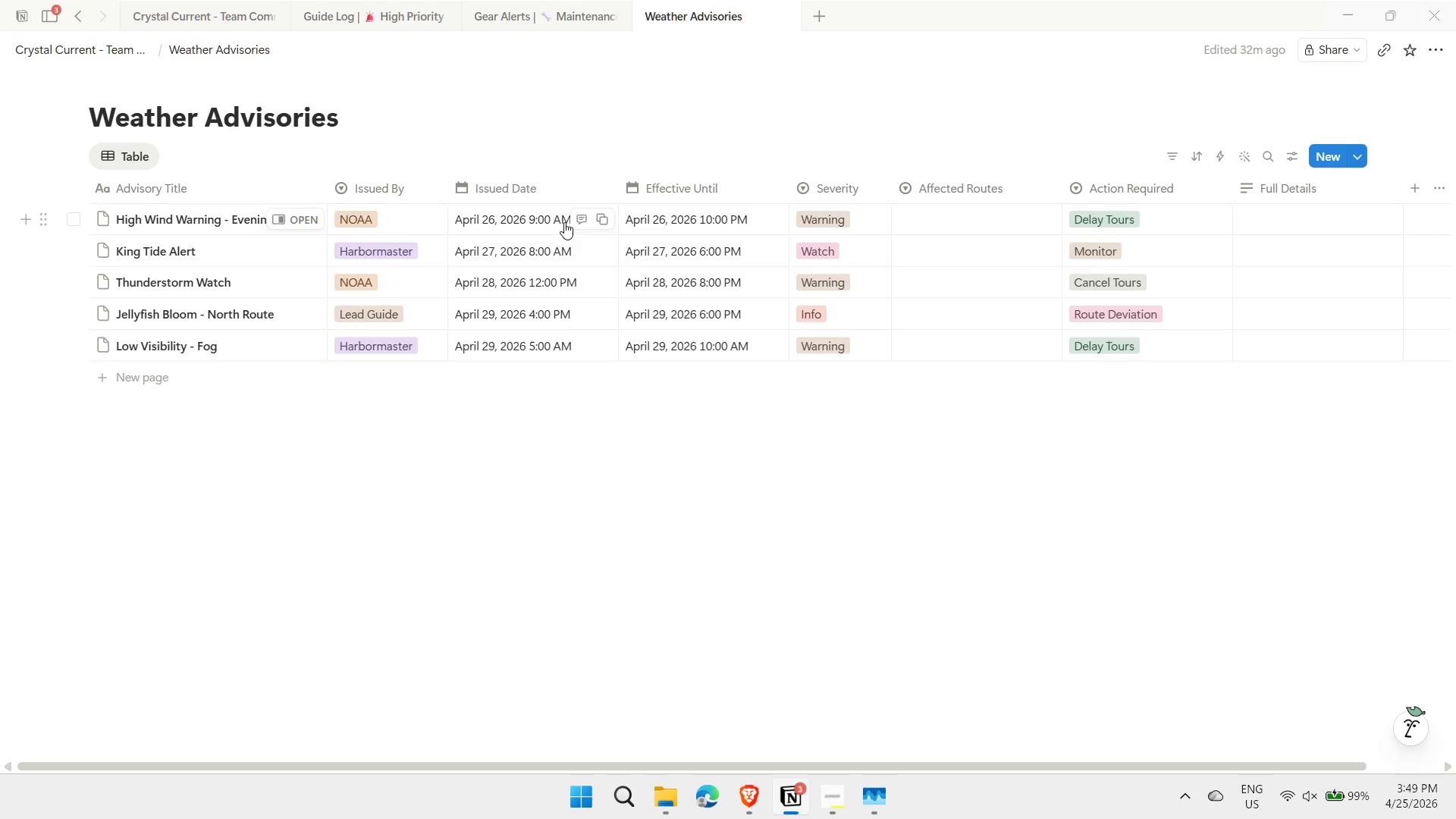 
left_click([678, 191])
 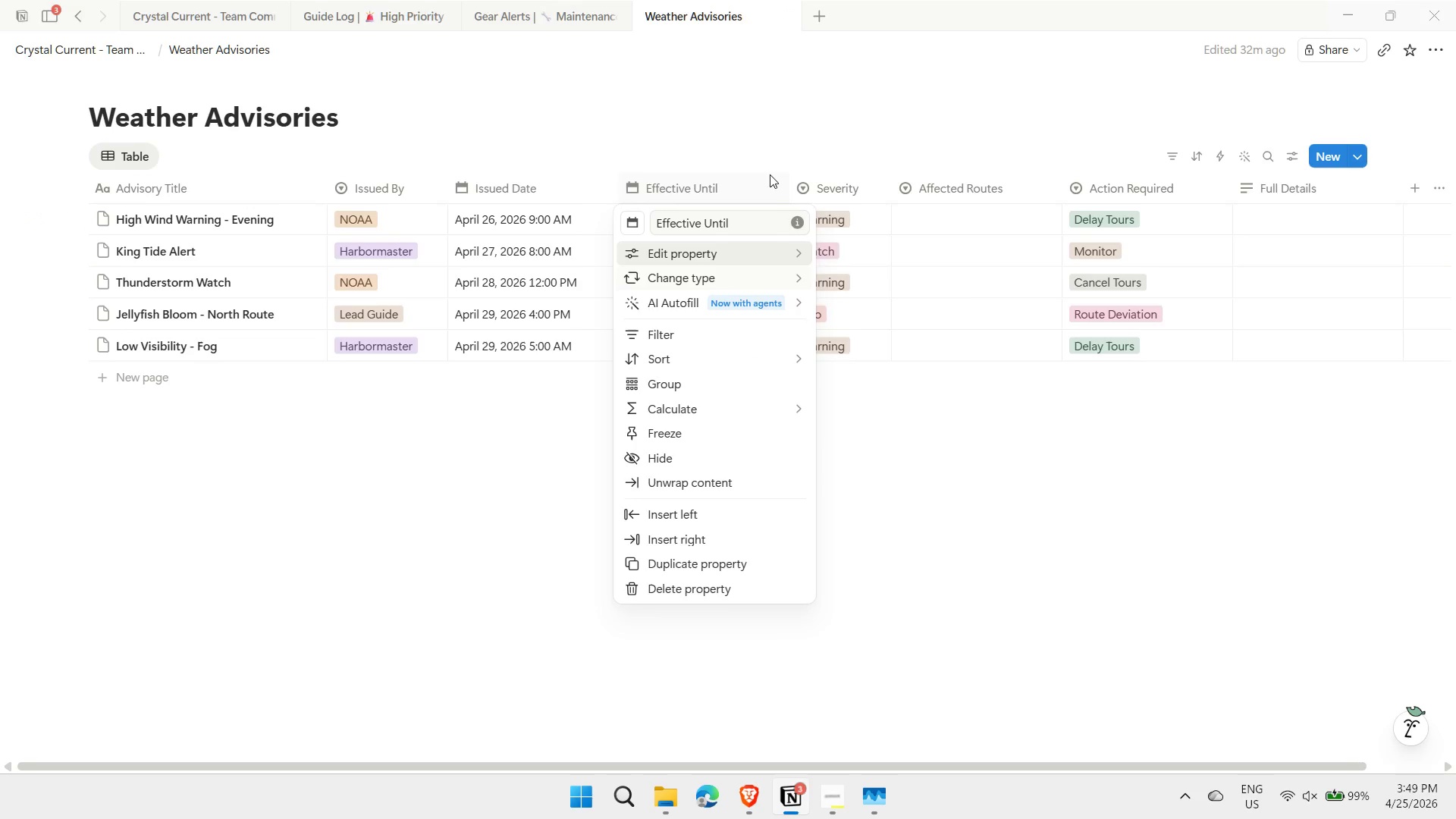 
left_click([778, 364])
 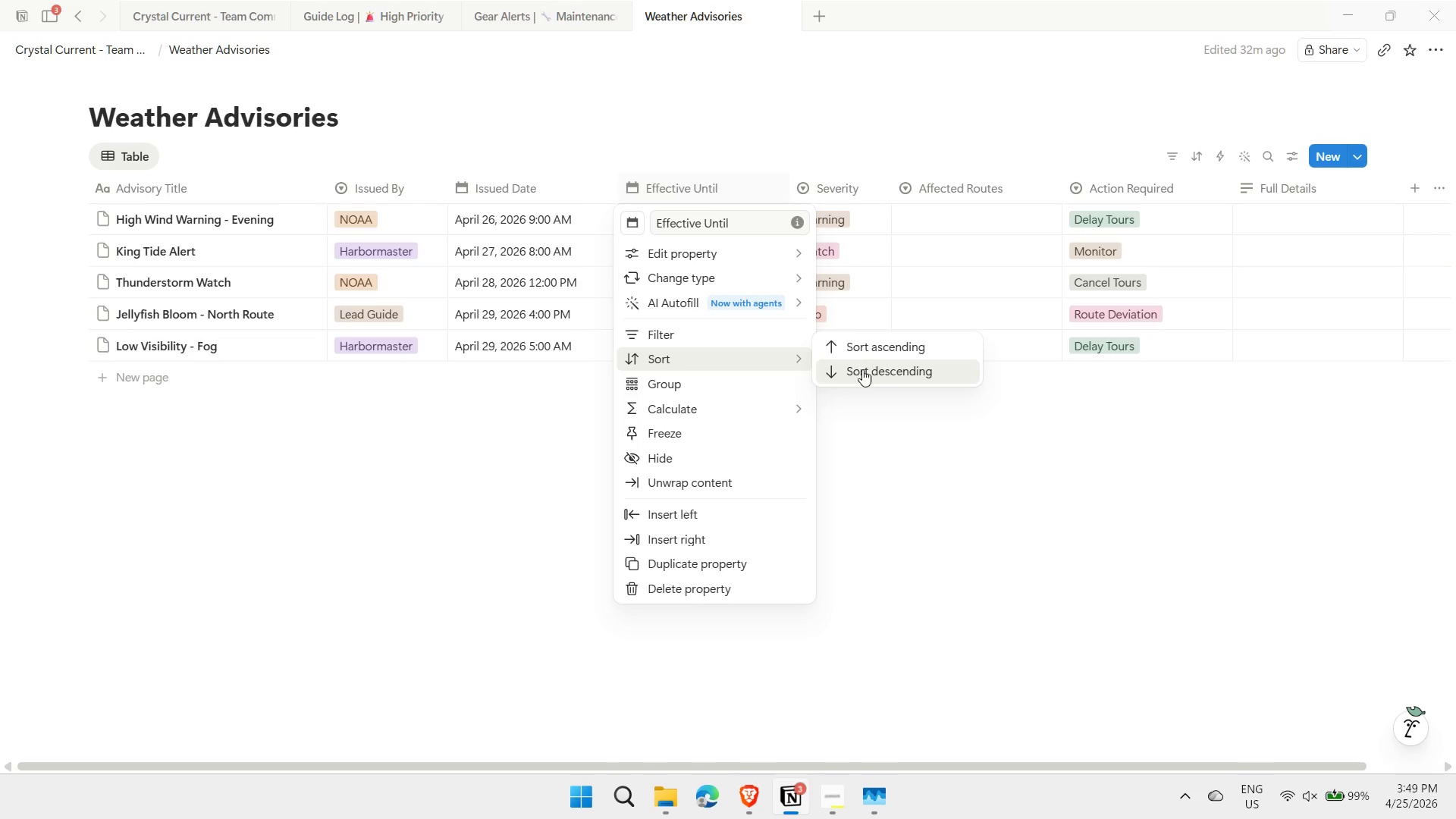 
left_click([866, 375])
 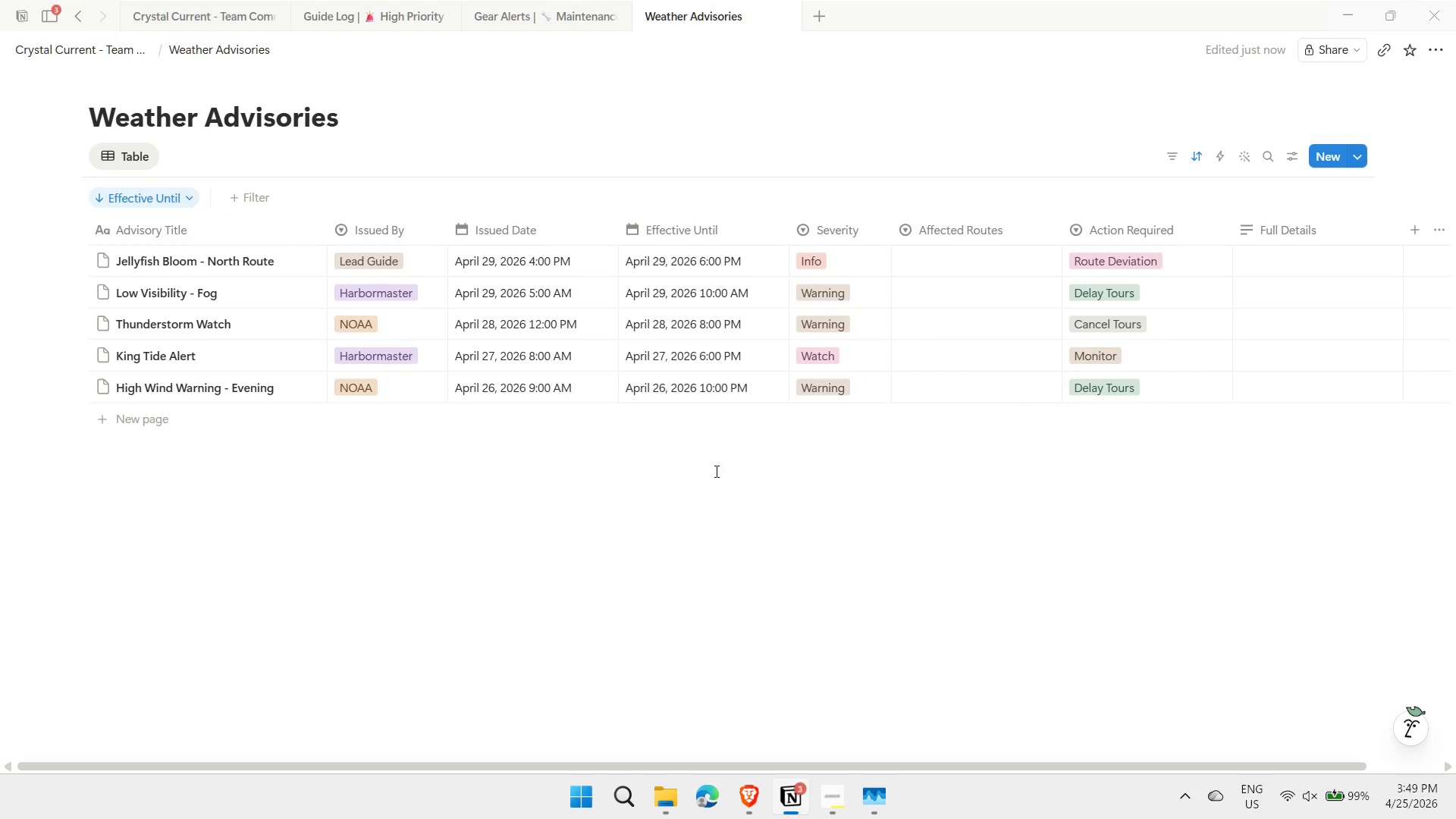 
left_click([699, 482])
 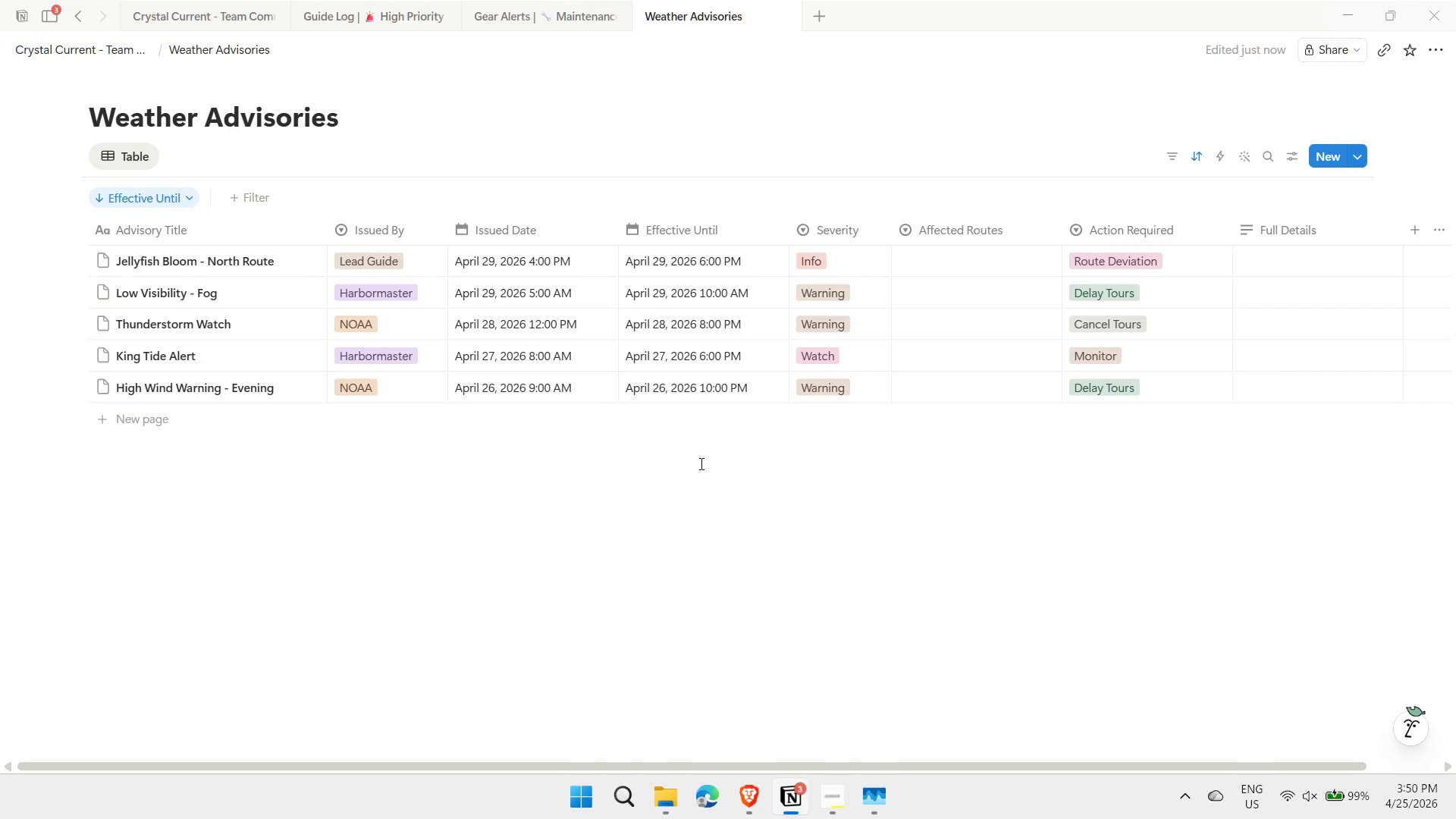 
wait(15.73)
 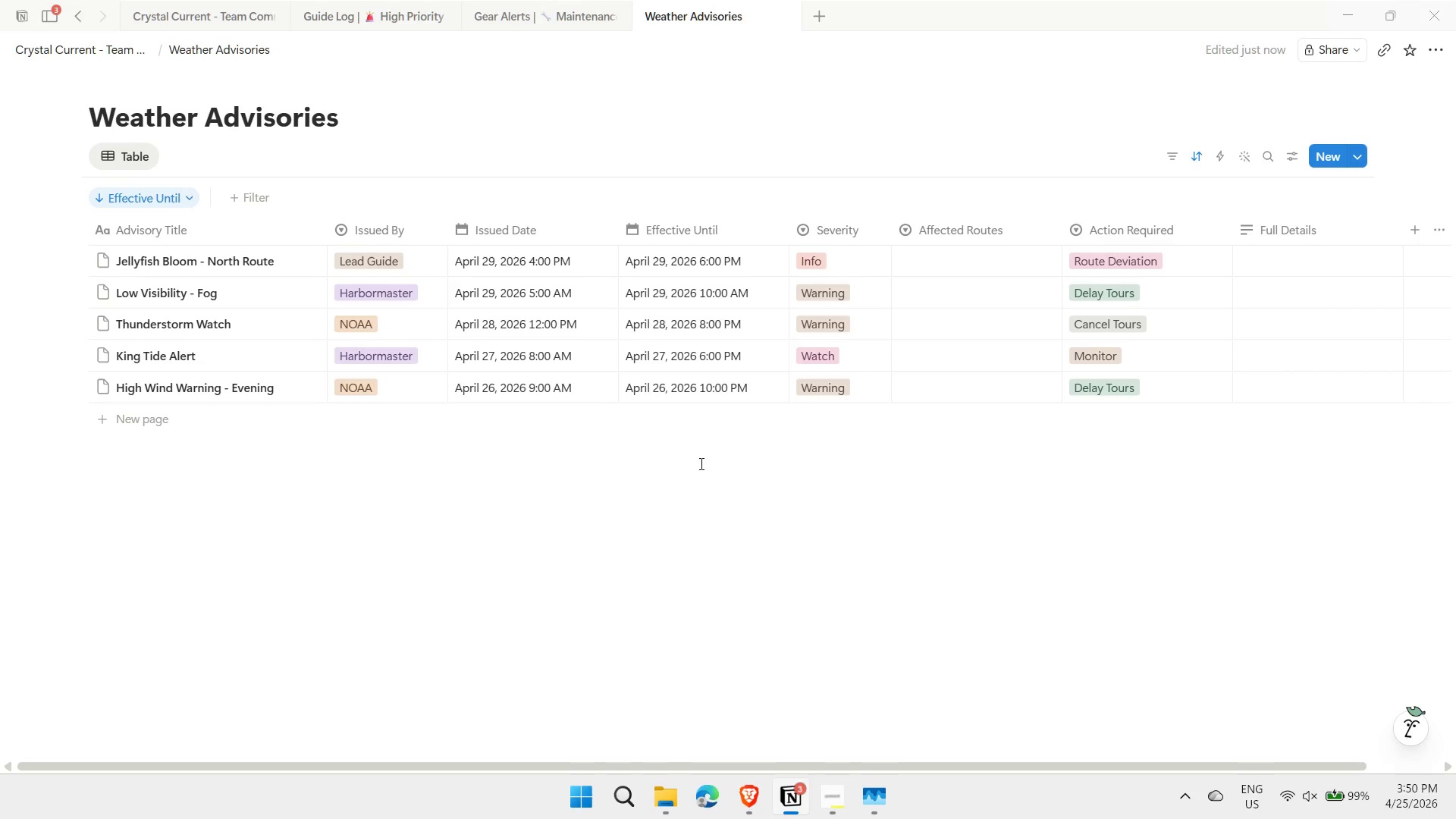 
left_click([171, 162])
 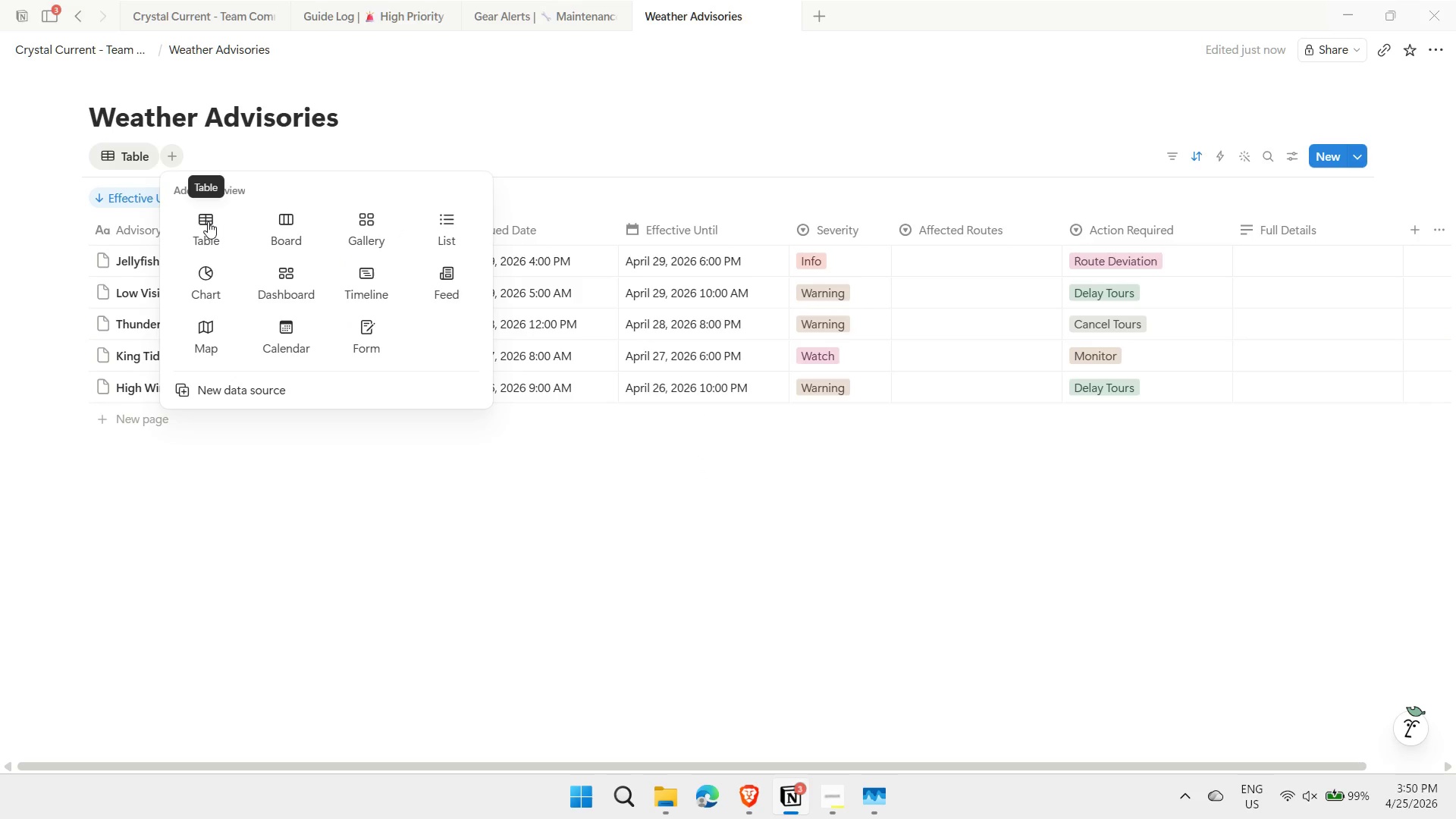 
left_click([208, 221])
 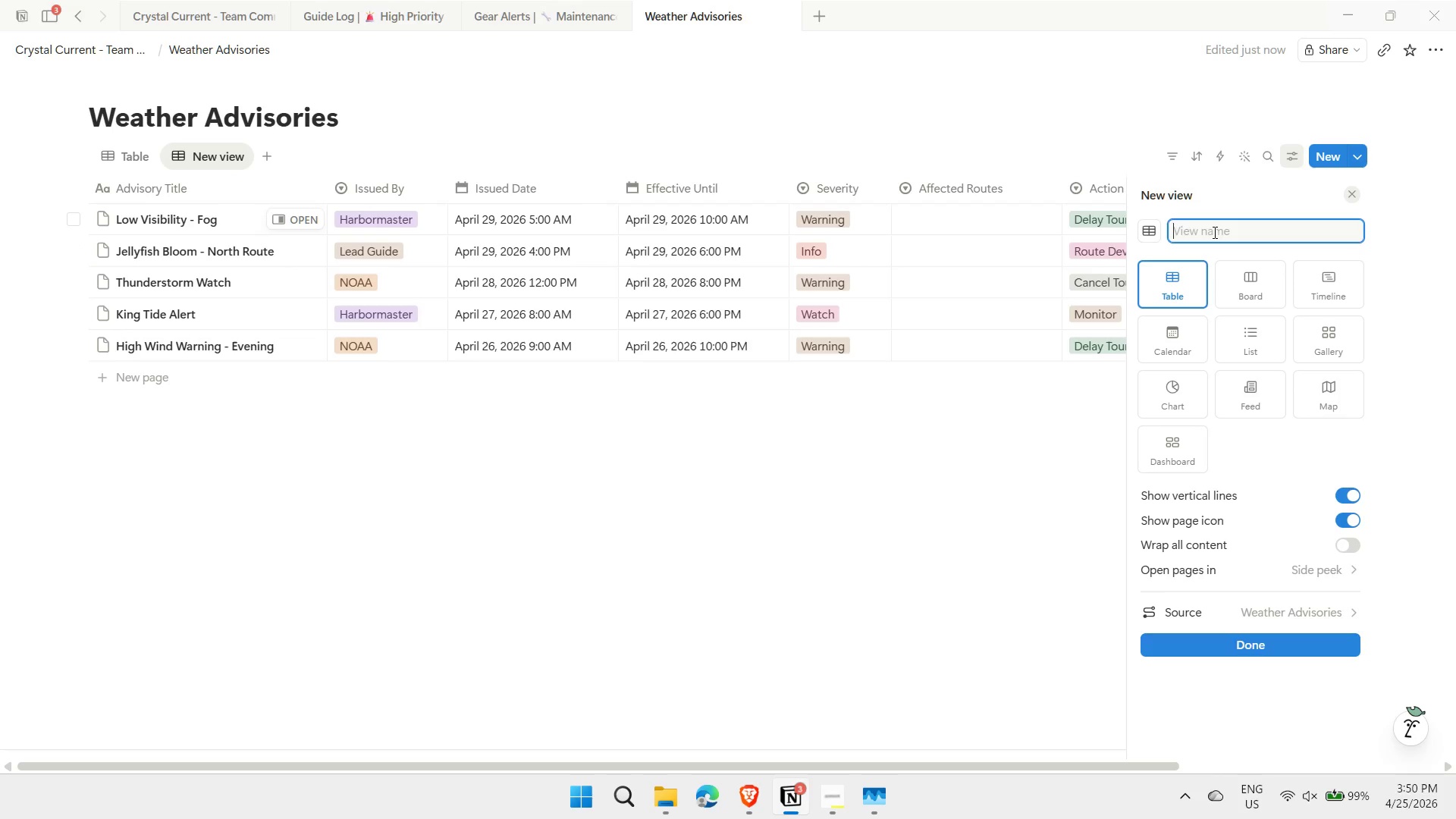 
key(Meta+MetaLeft)
 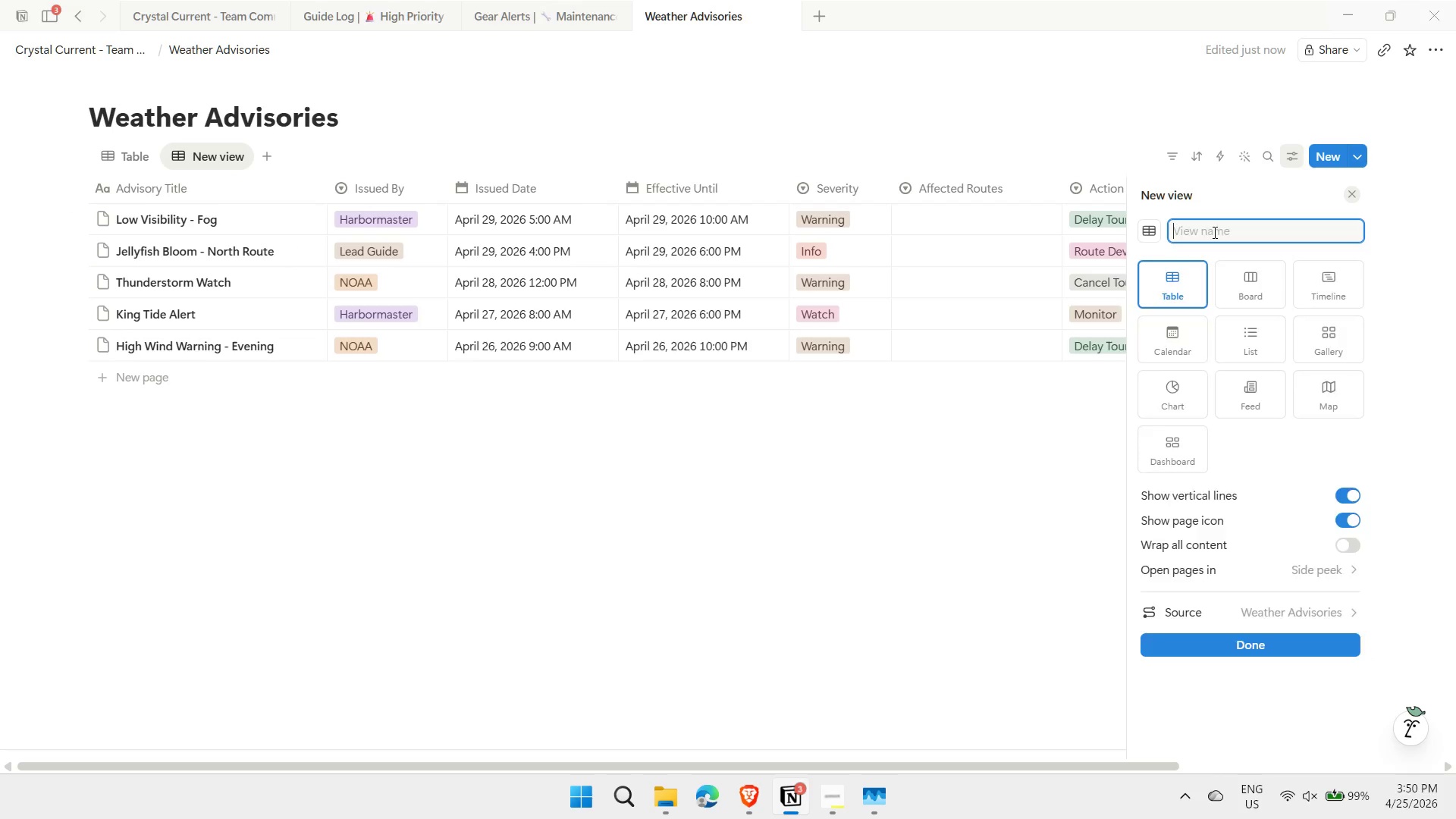 
key(Meta+Period)
 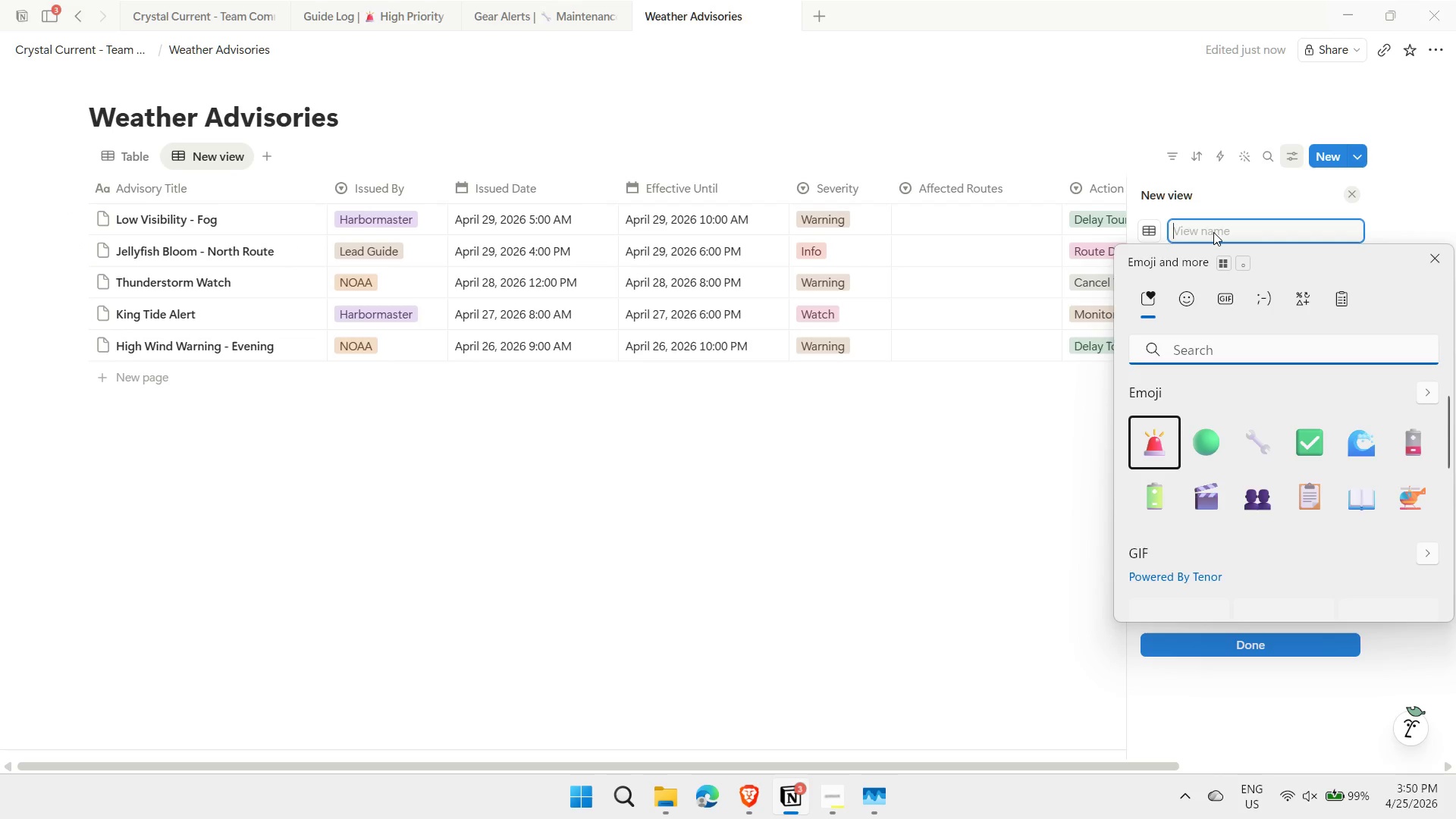 
type(sea)
 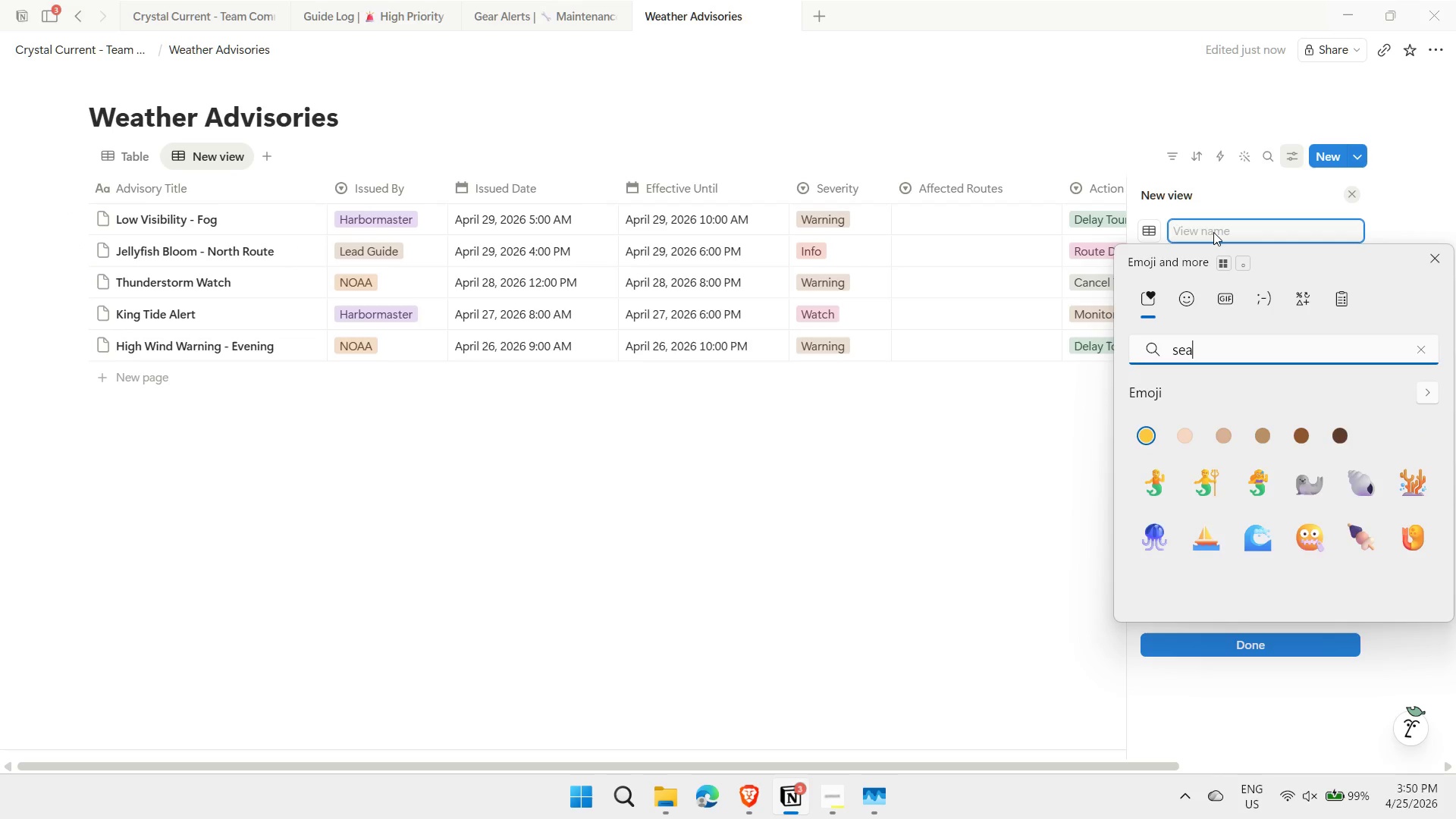 
key(ArrowDown)
 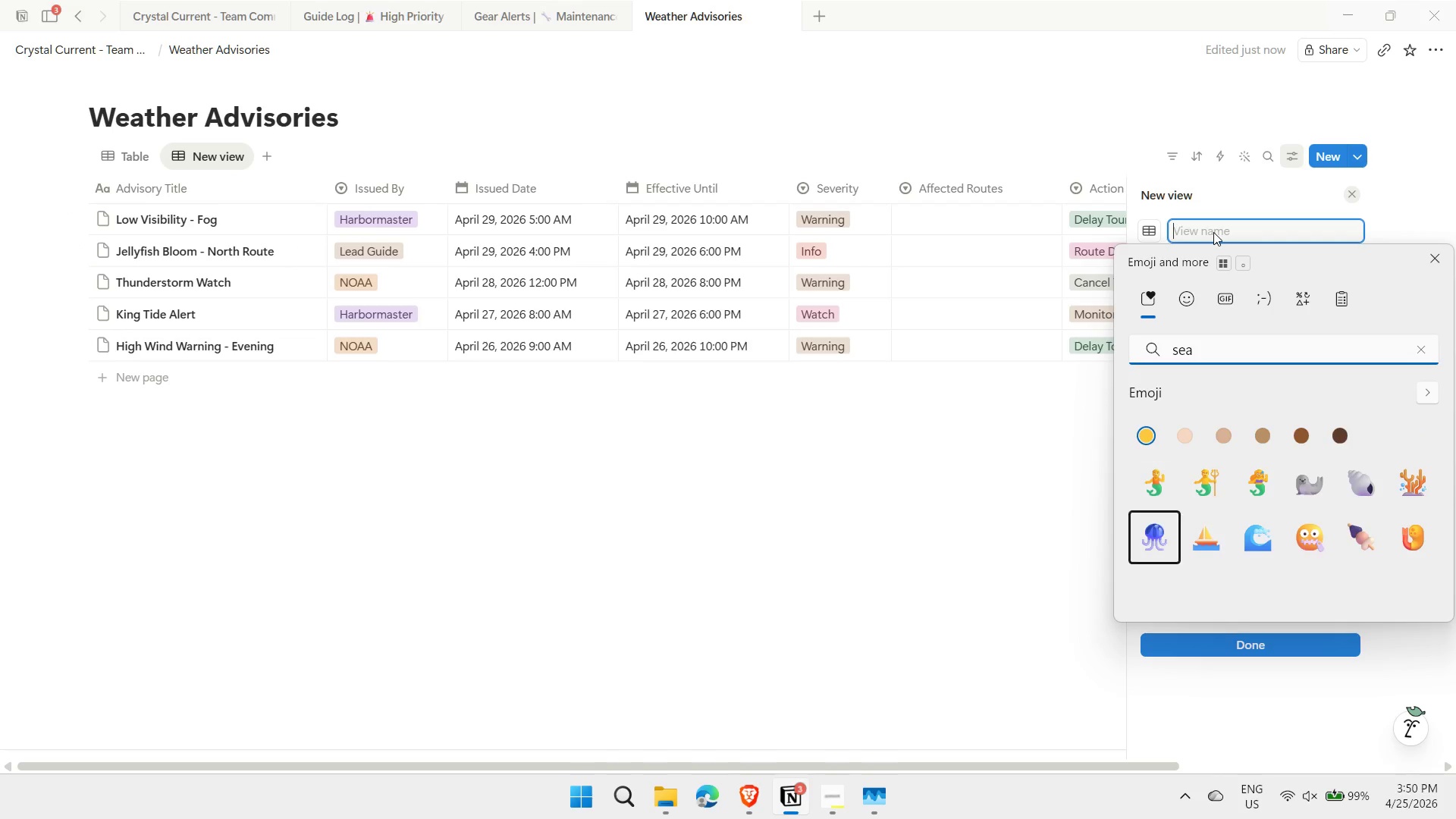 
key(ArrowDown)
 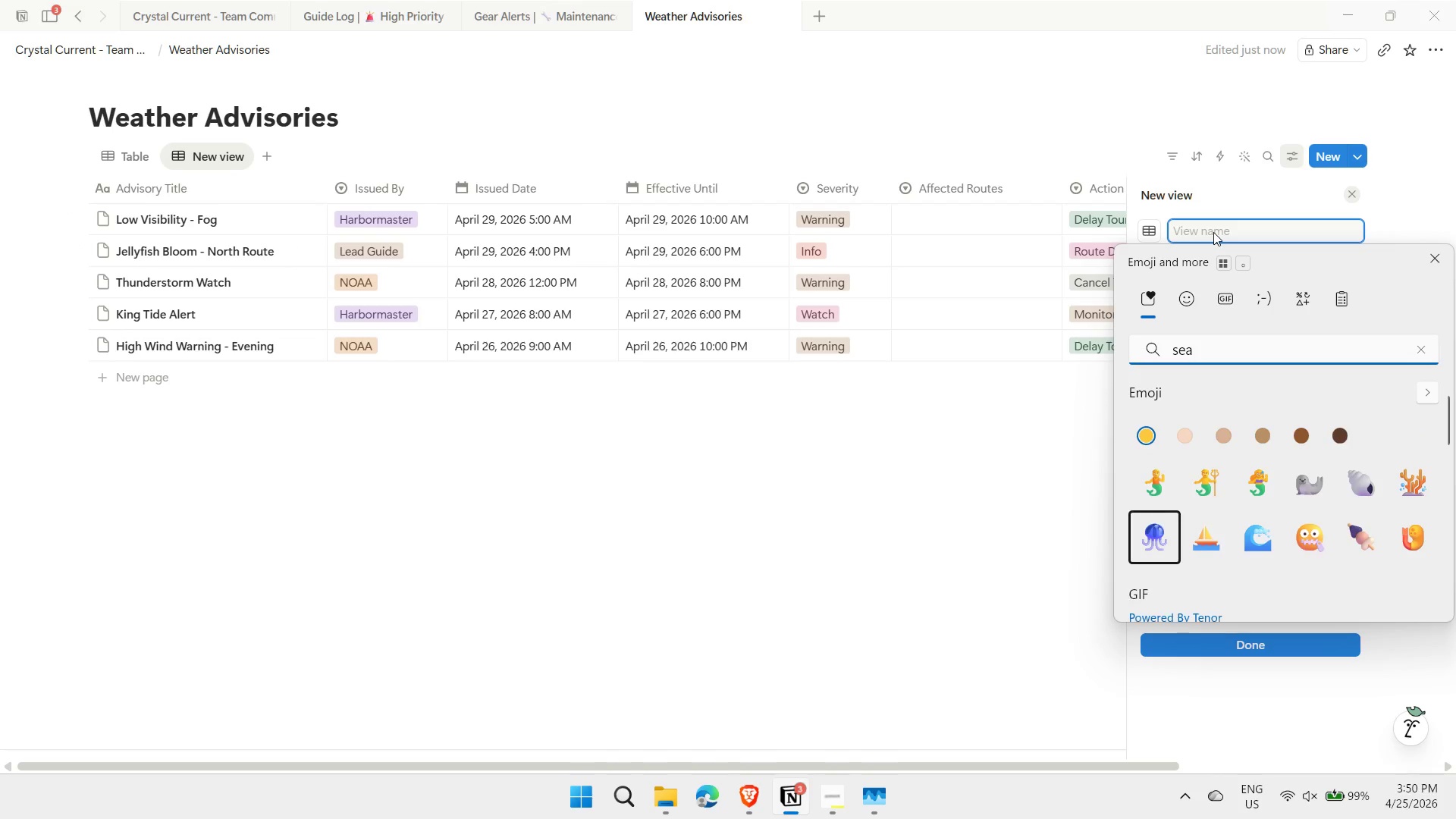 
key(ArrowRight)
 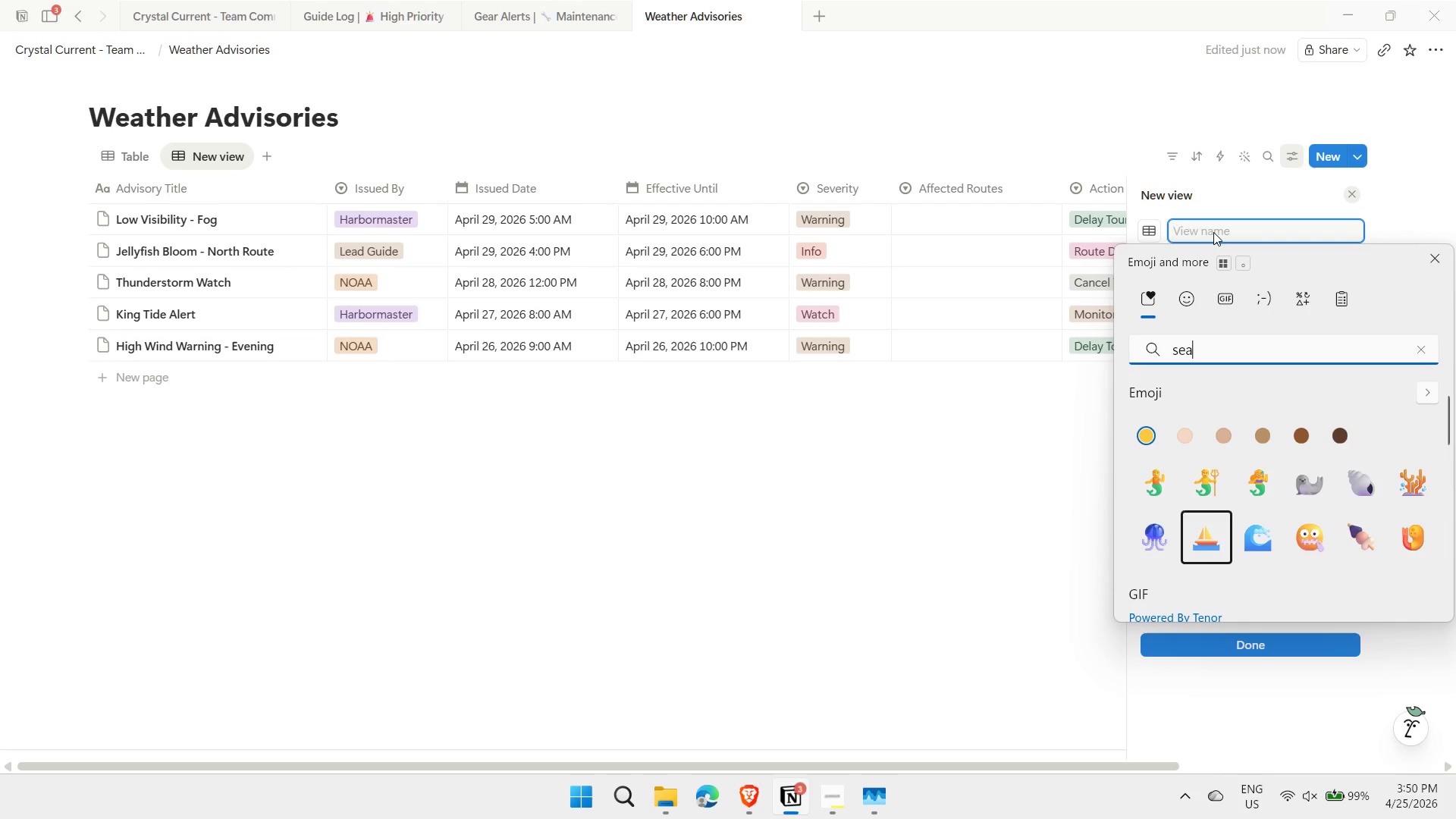 
key(ArrowRight)
 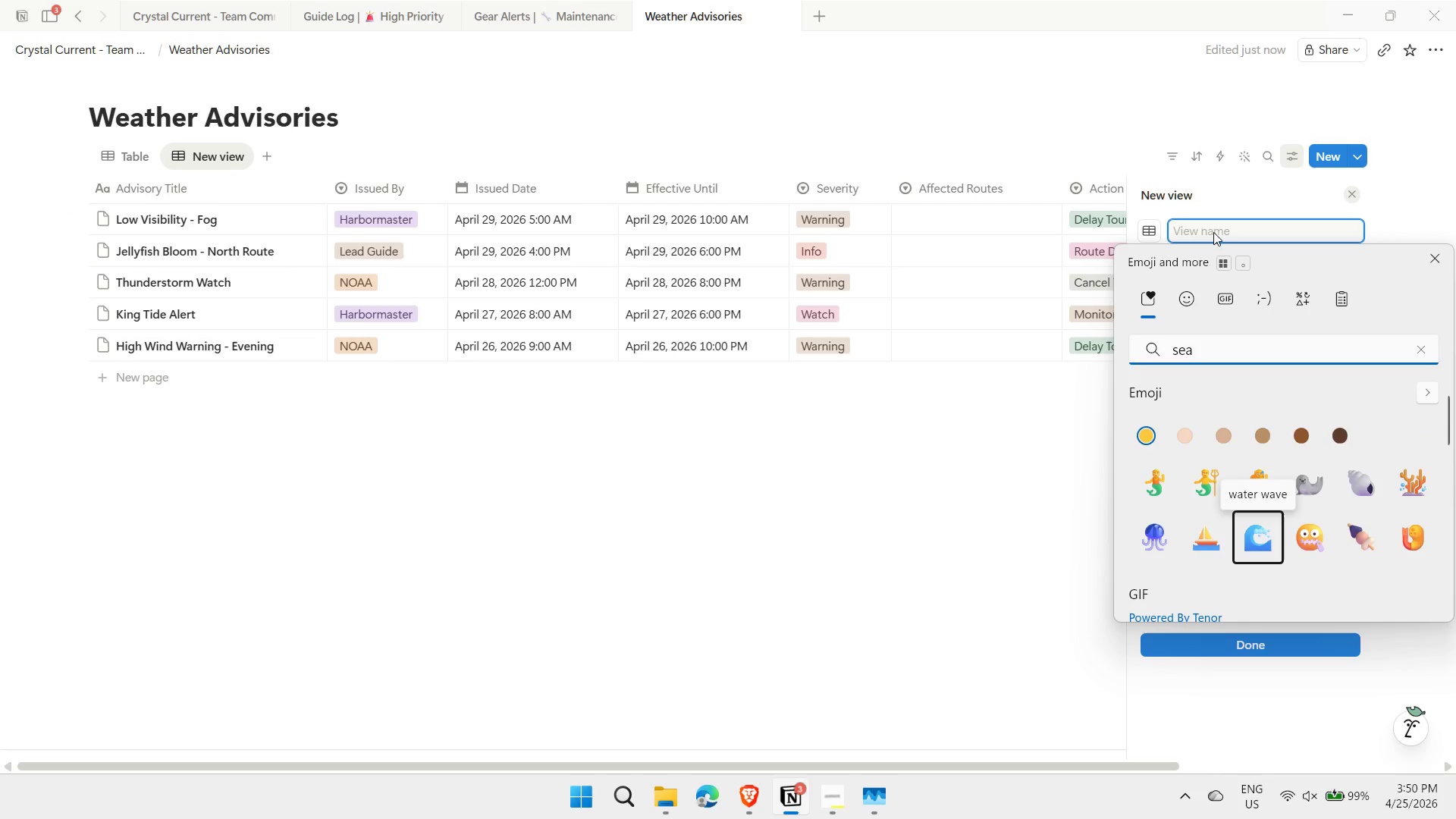 
key(Enter)
 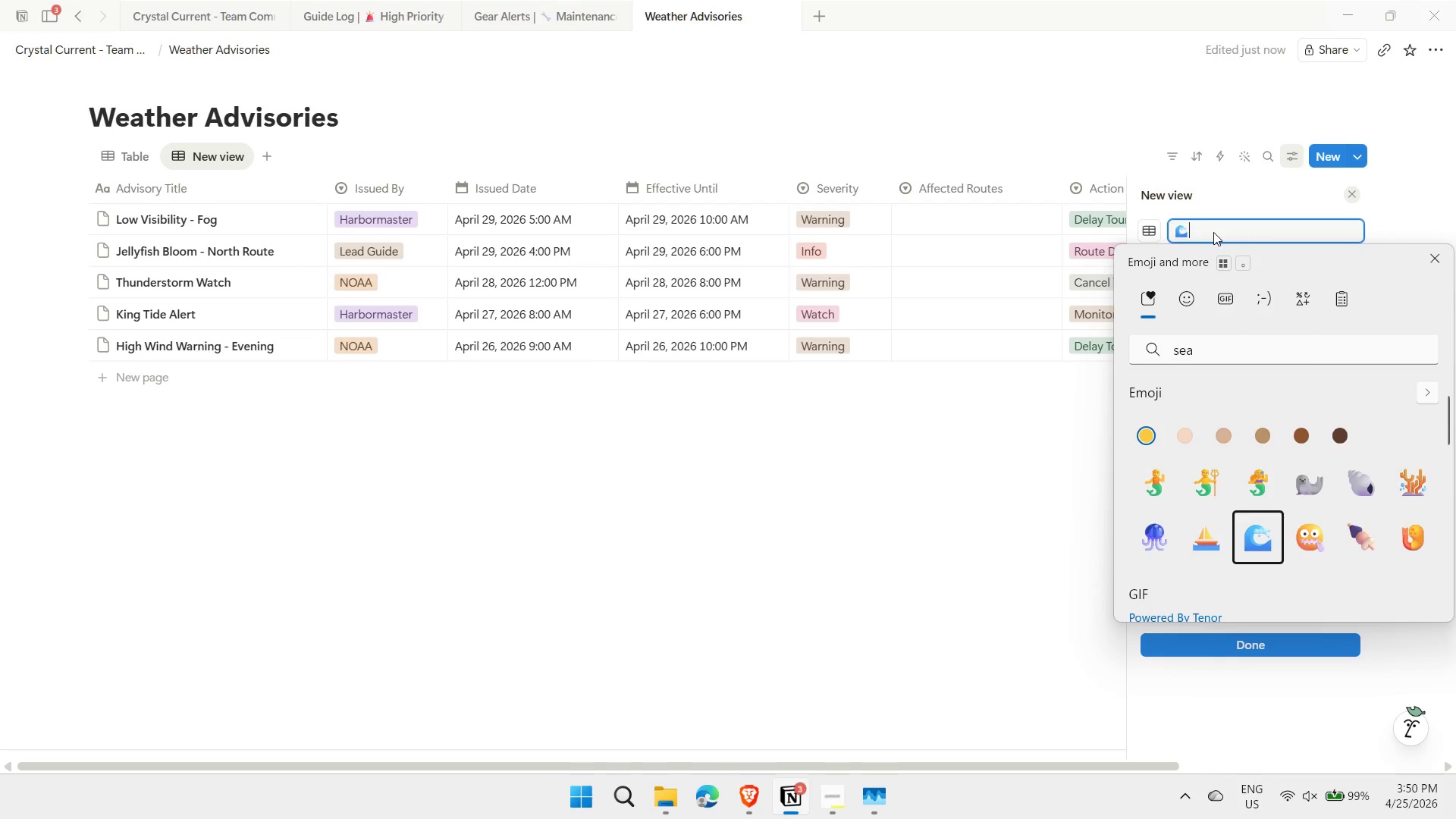 
type( All Weather S=A)
key(Backspace)
key(Backspace)
key(Backspace)
type(Advisories)
 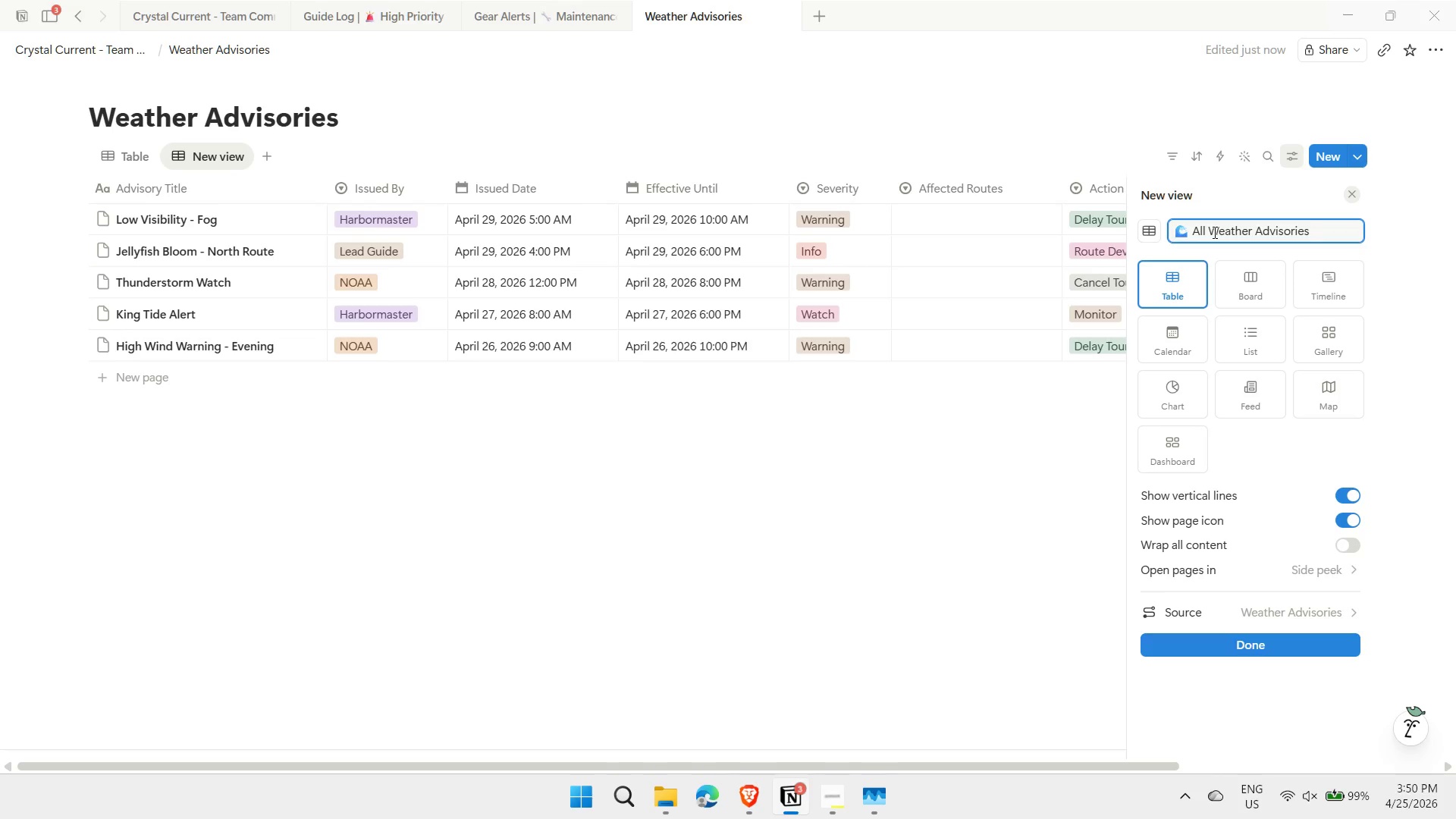 
key(Enter)
 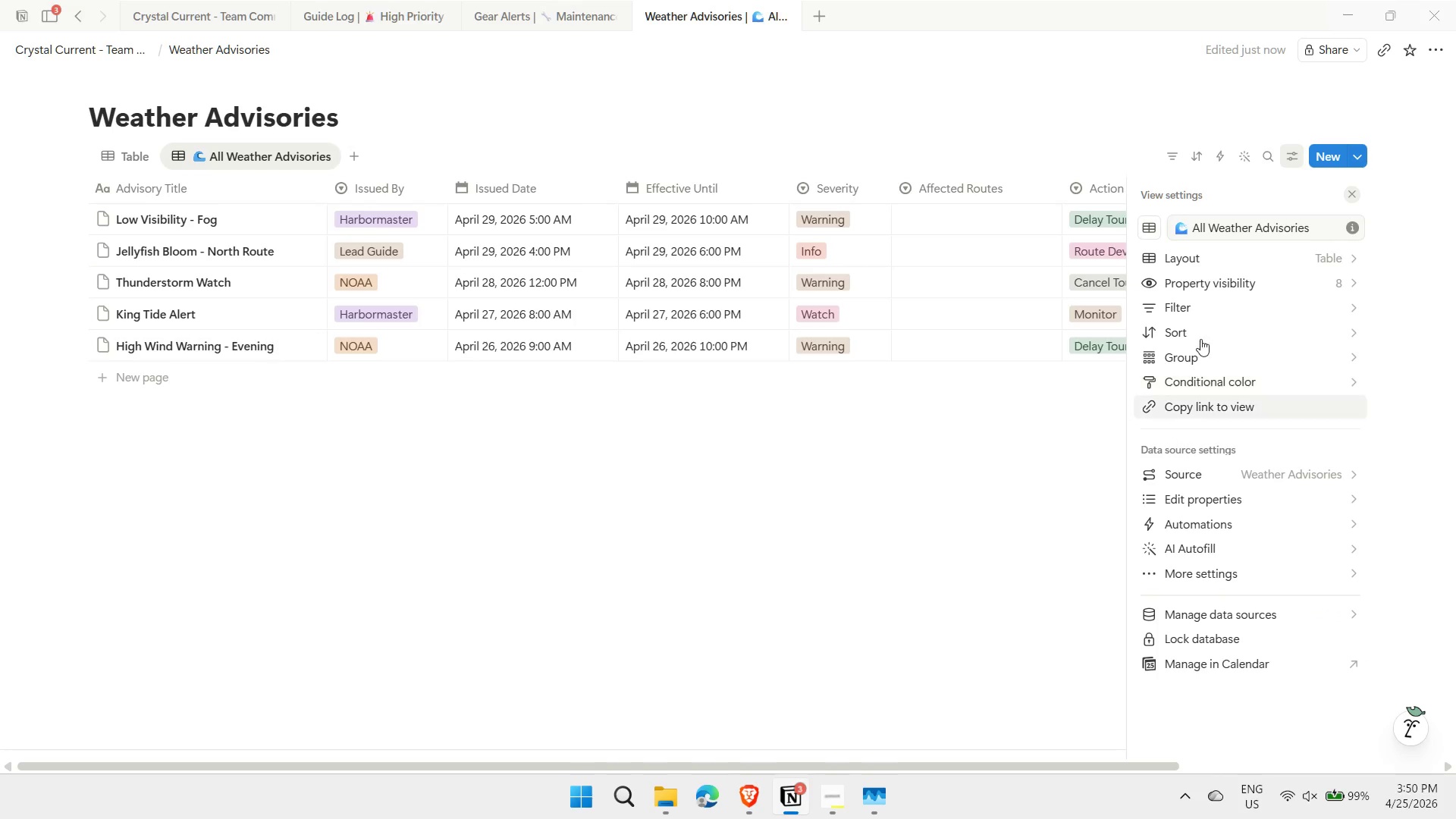 
left_click([1294, 281])
 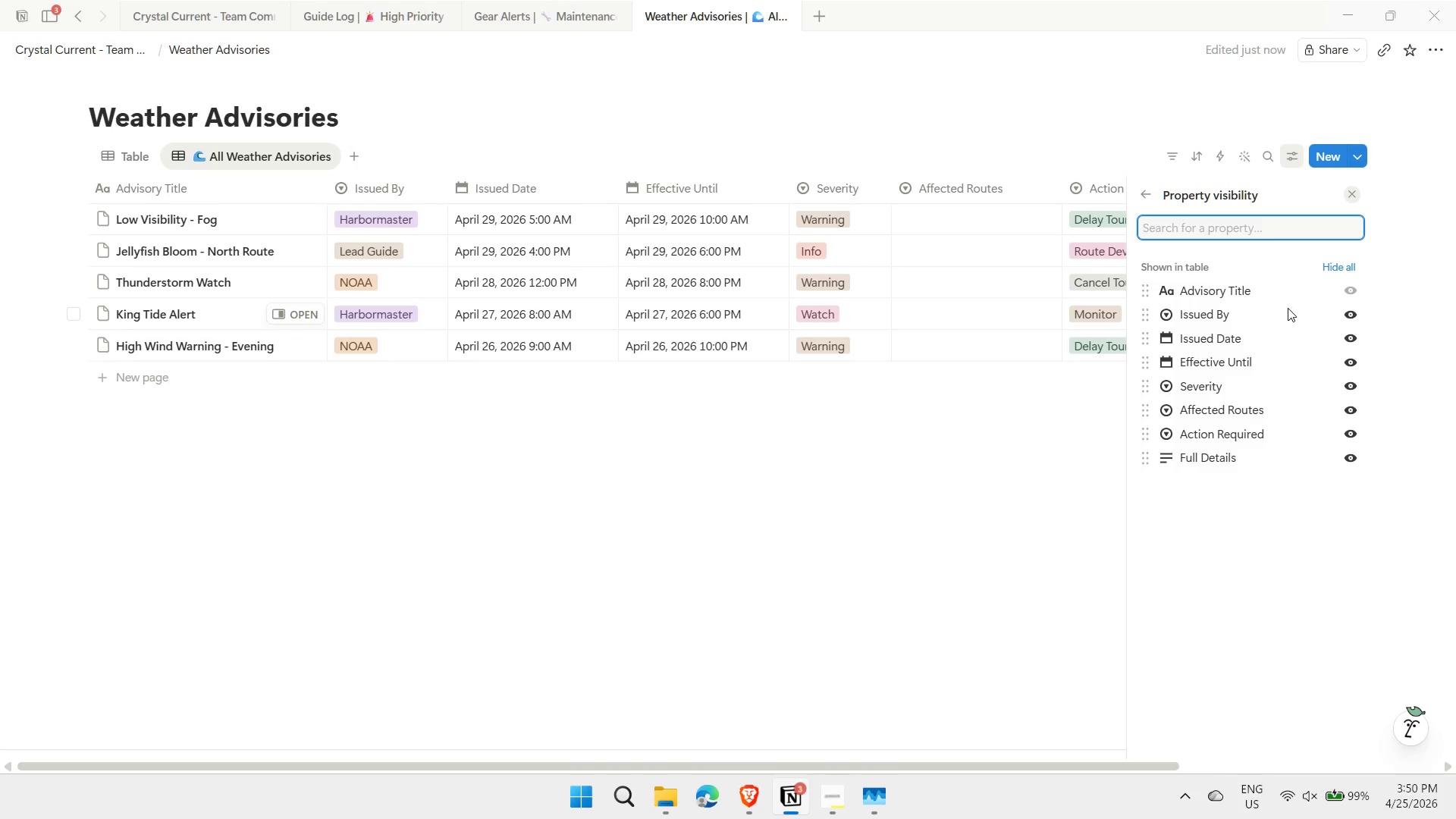 
left_click([1353, 315])
 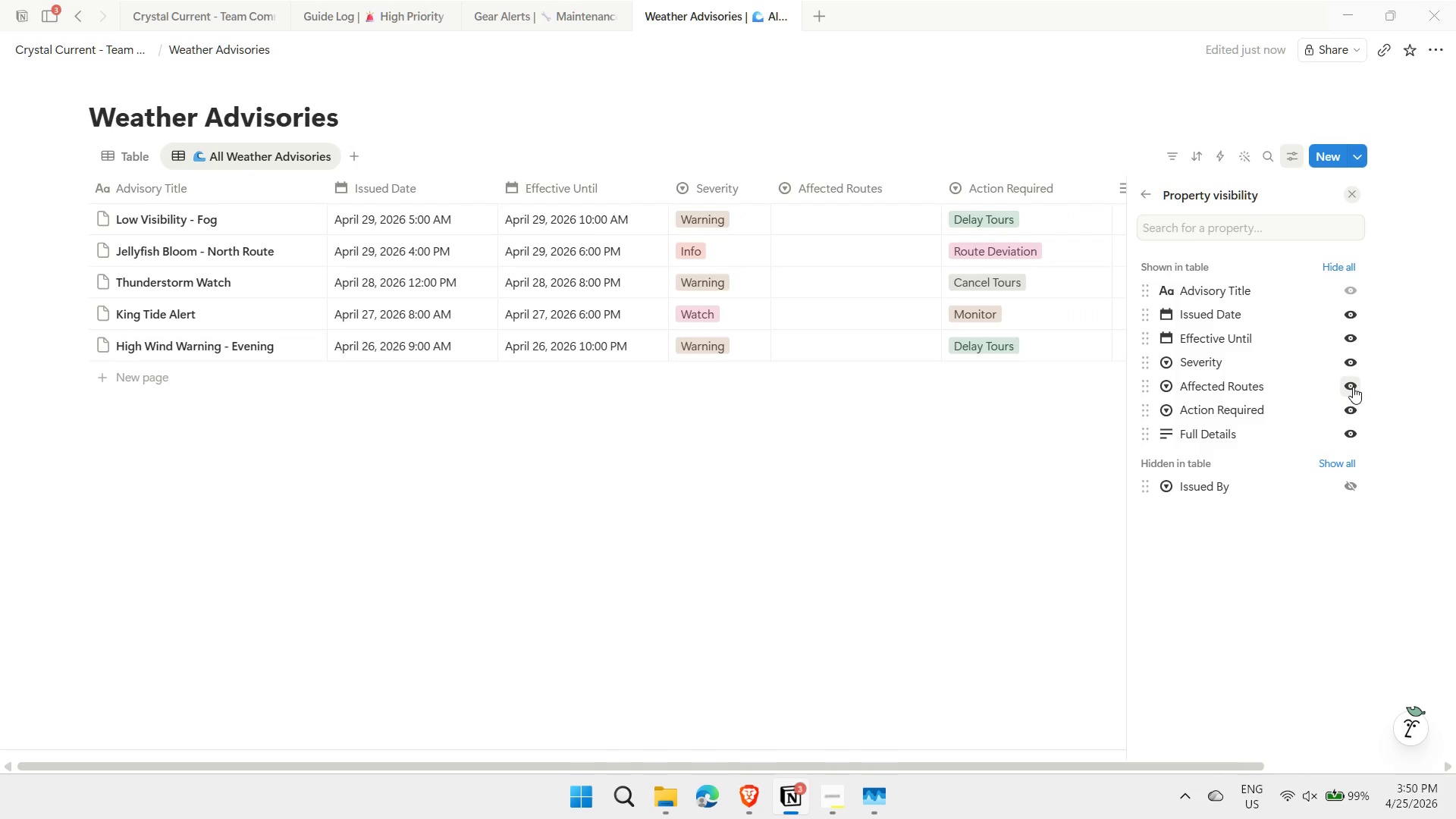 
wait(6.23)
 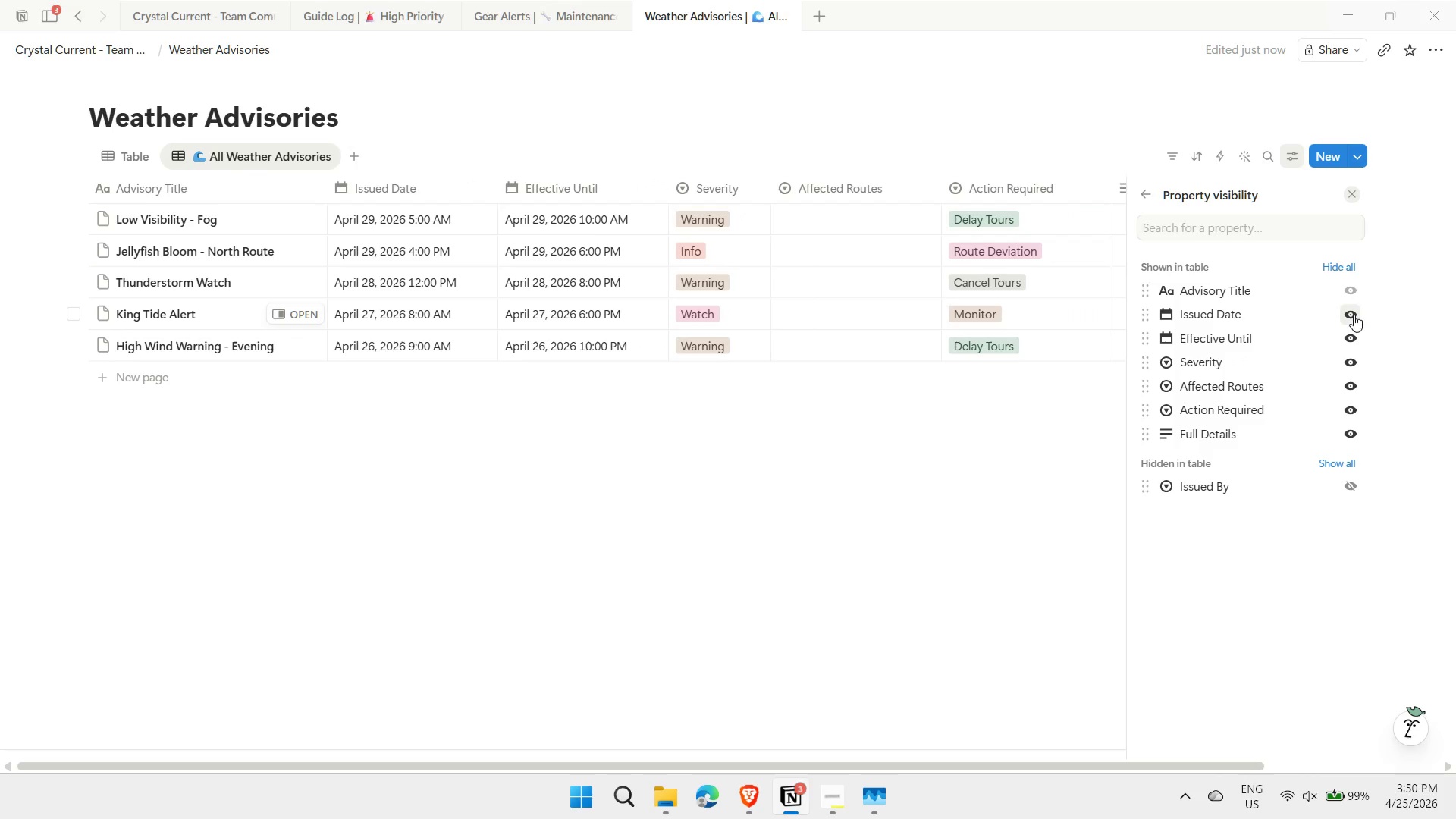 
left_click([1353, 387])
 